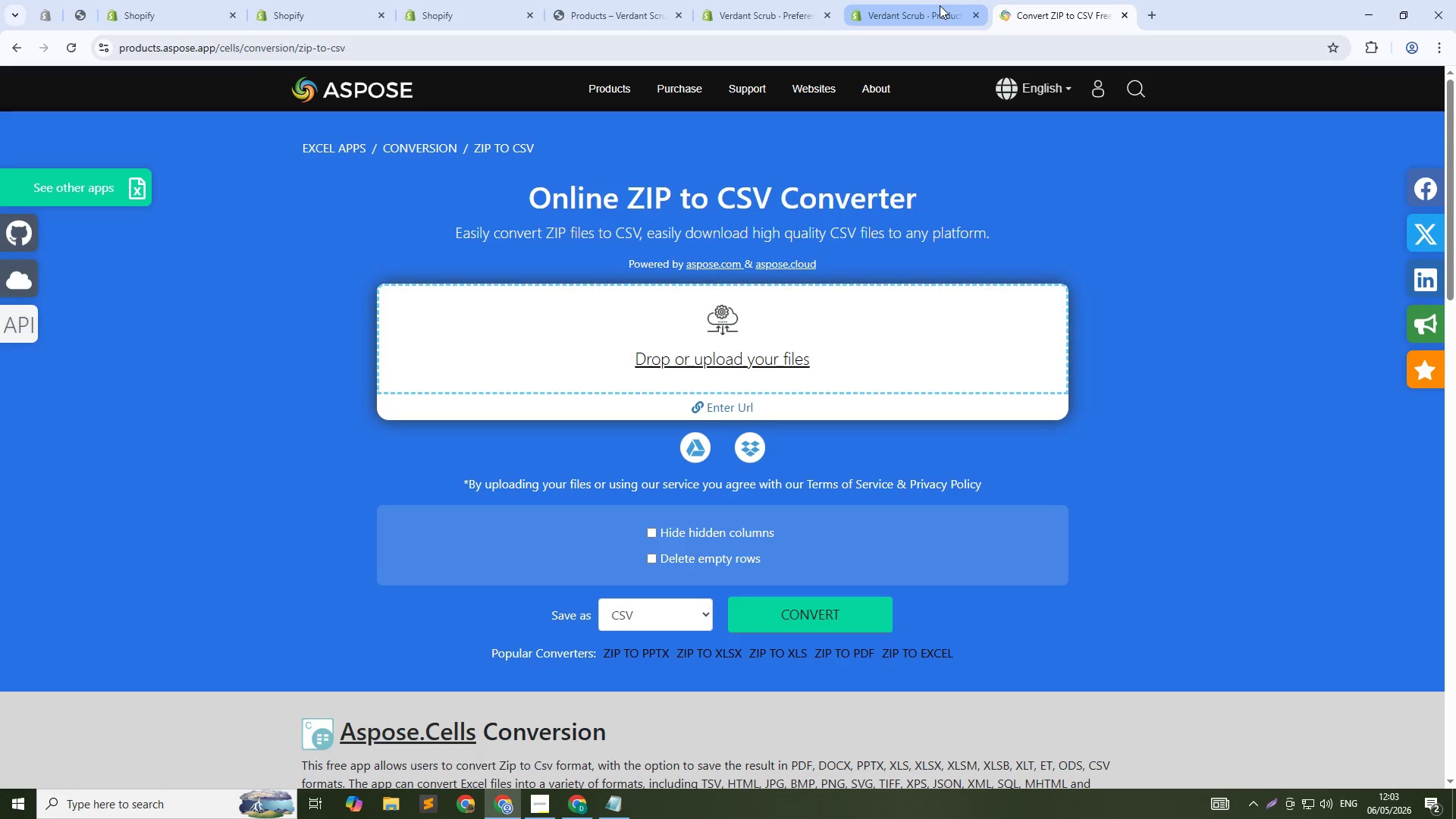 
left_click([922, 0])
 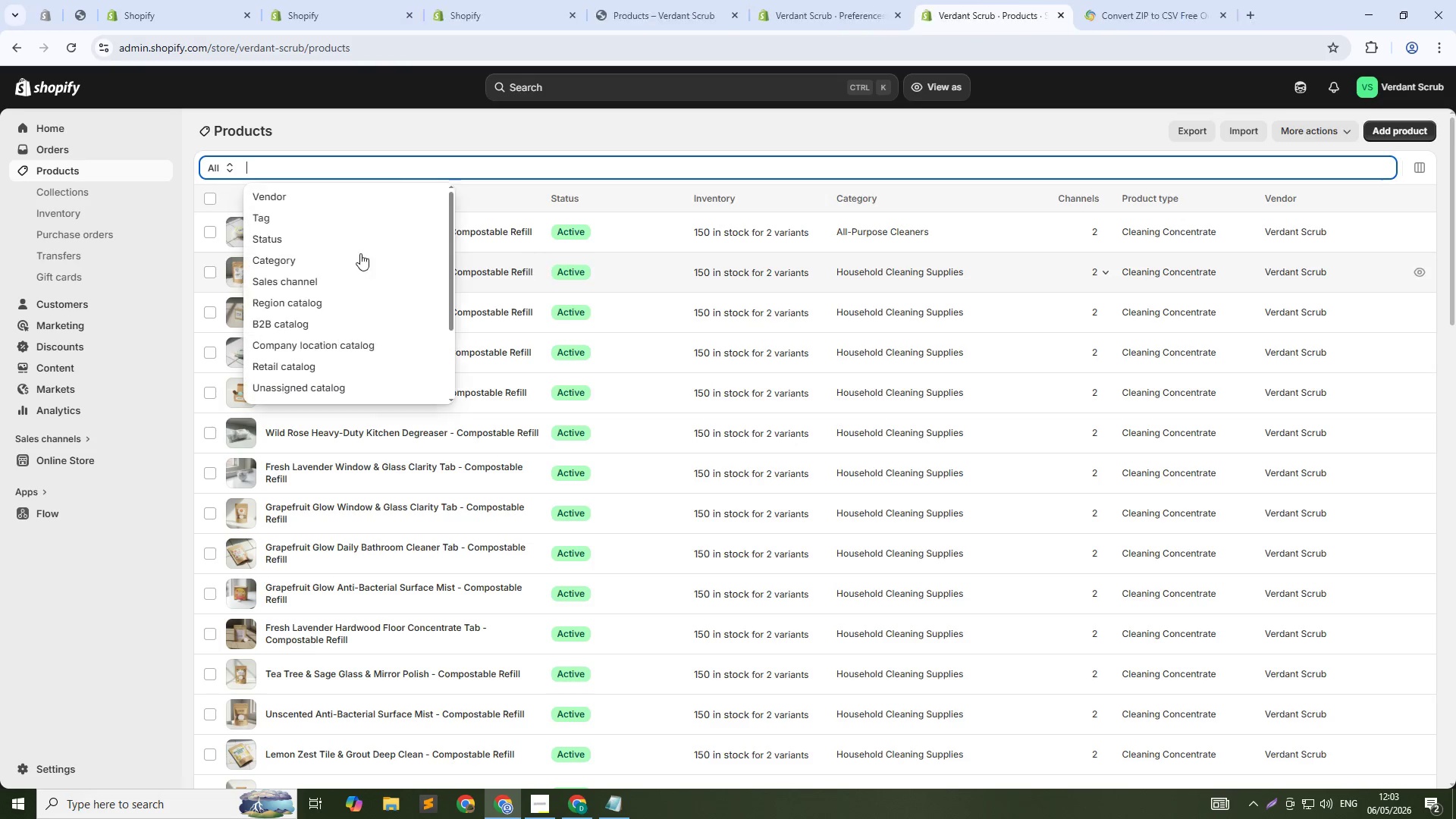 
scroll: coordinate [273, 298], scroll_direction: down, amount: 1.0
 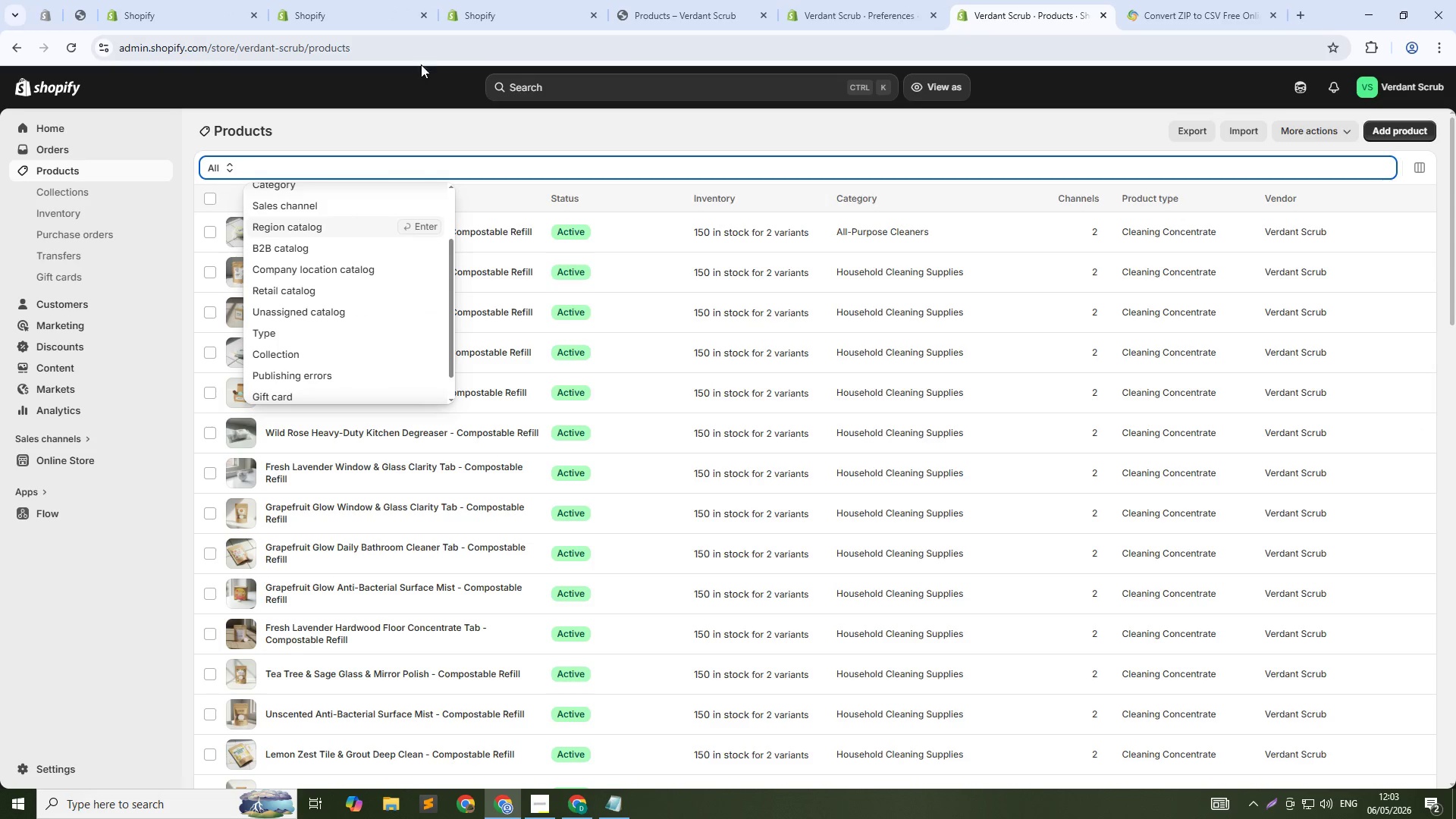 
left_click([425, 52])
 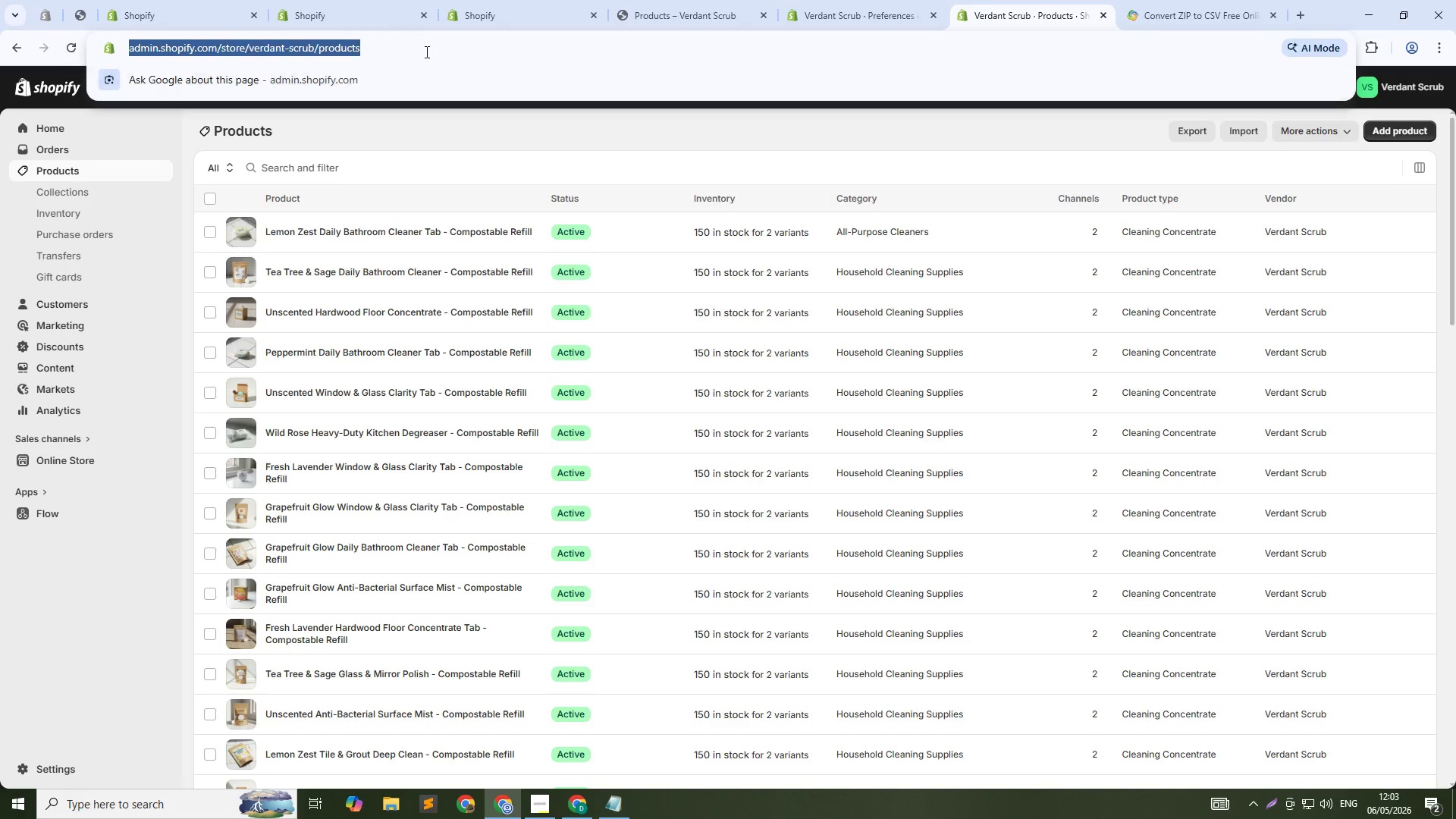 
key(NumpadEnter)
 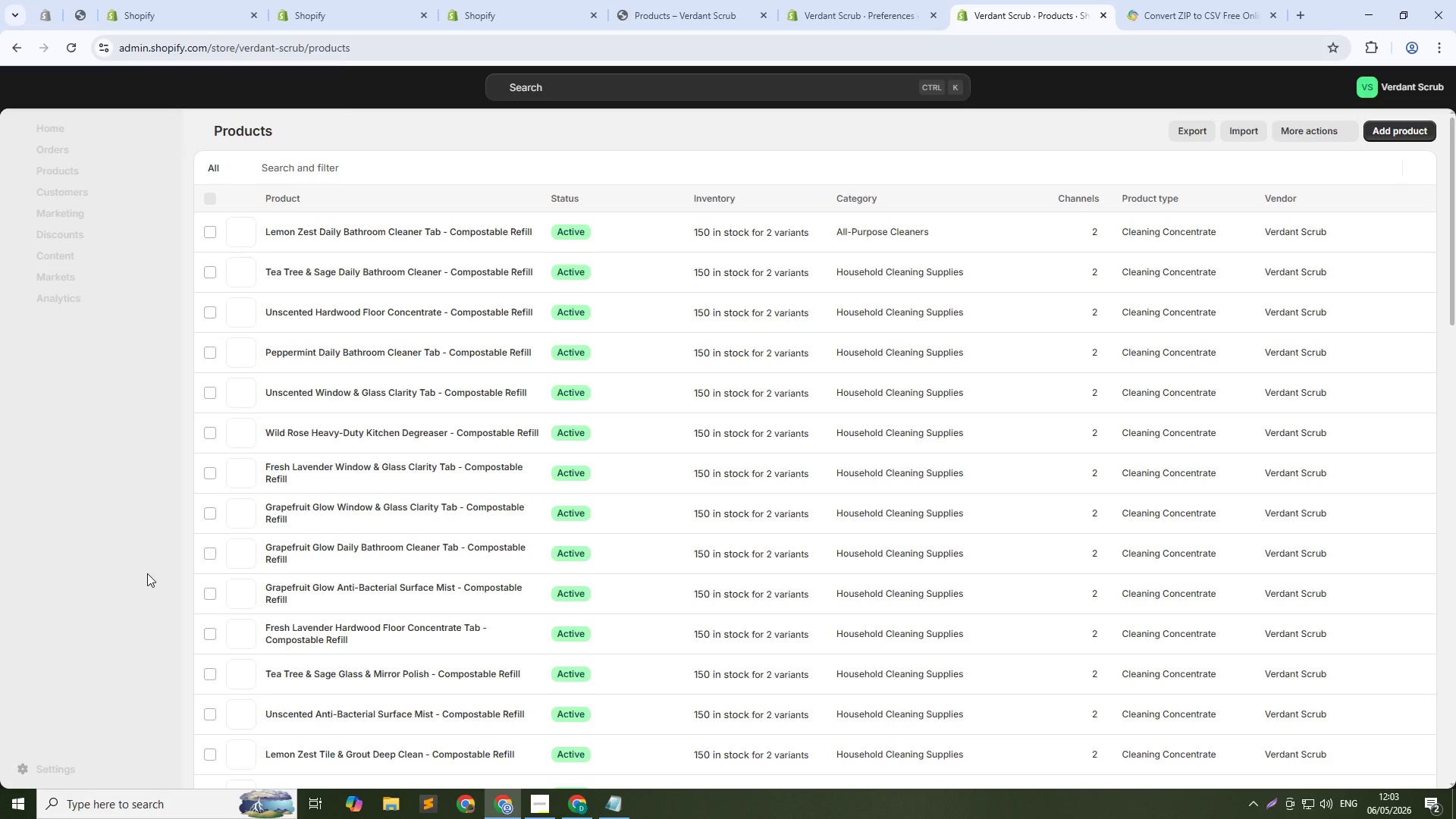 
wait(5.58)
 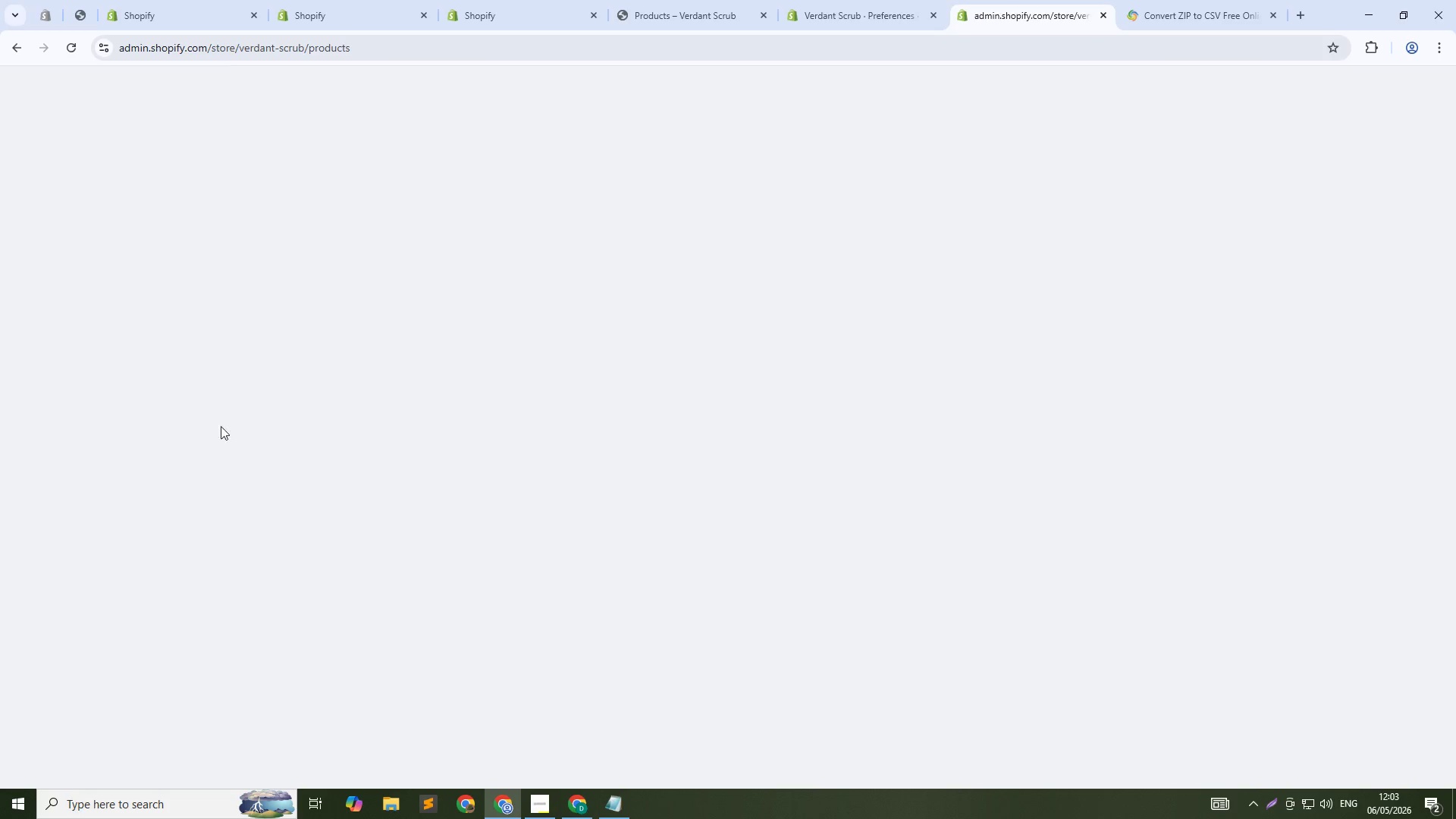 
scroll: coordinate [356, 587], scroll_direction: down, amount: 6.0
 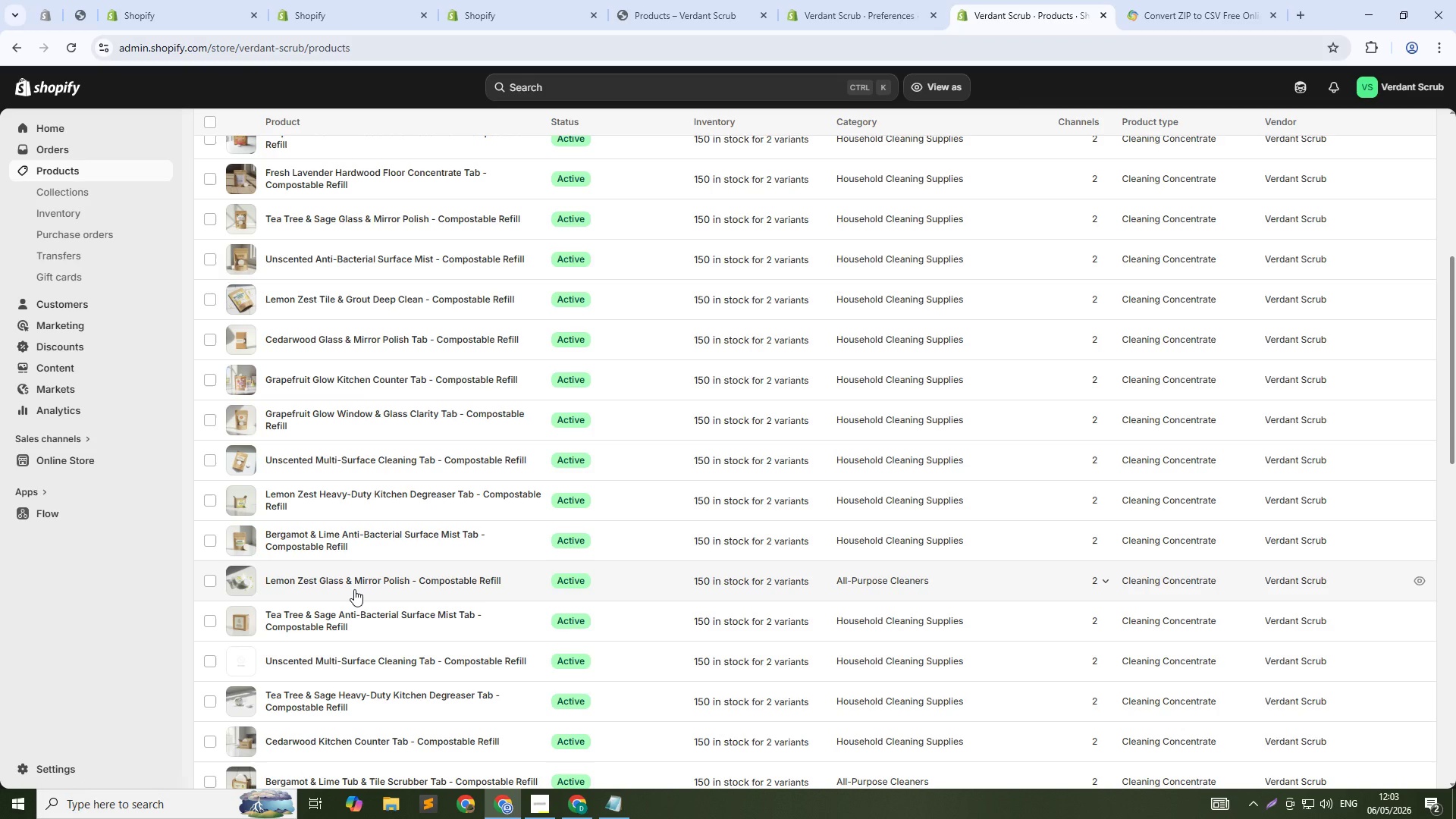 
wait(9.28)
 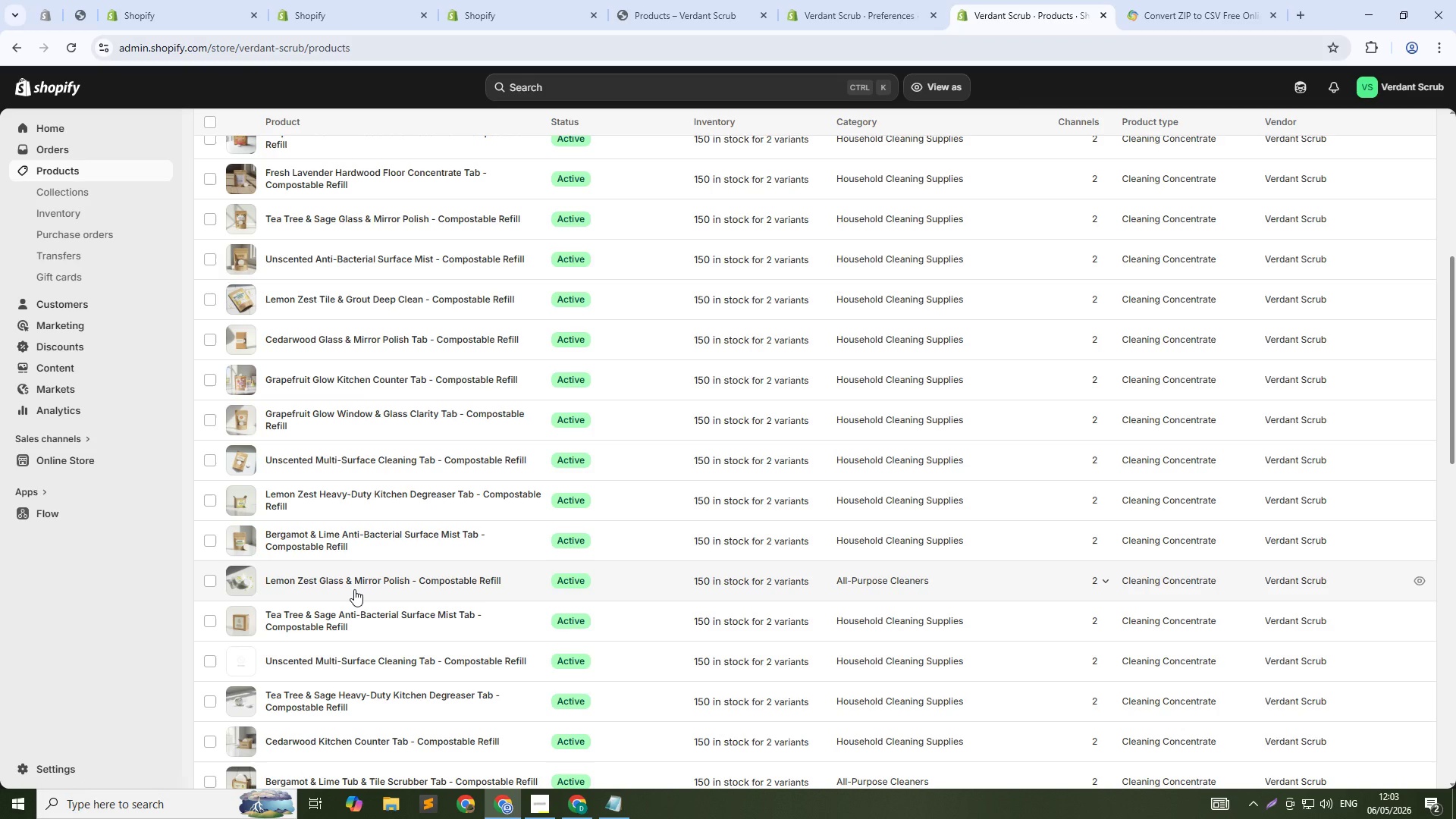 
hold_key(key=ControlLeft, duration=1.33)
left_click([341, 662])
 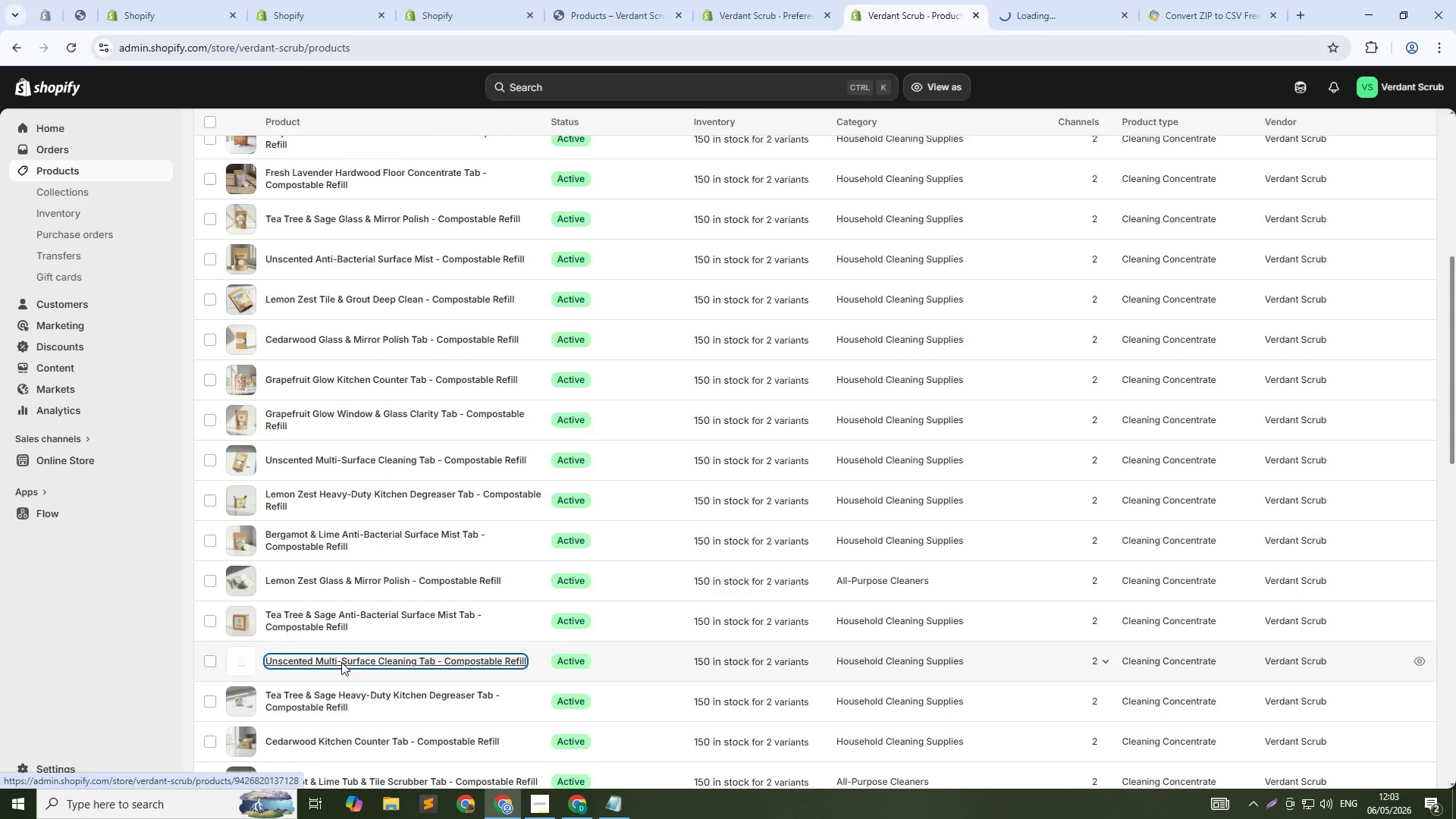 
hold_key(key=ControlLeft, duration=2.34)
scroll: coordinate [438, 563], scroll_direction: down, amount: 4.0
 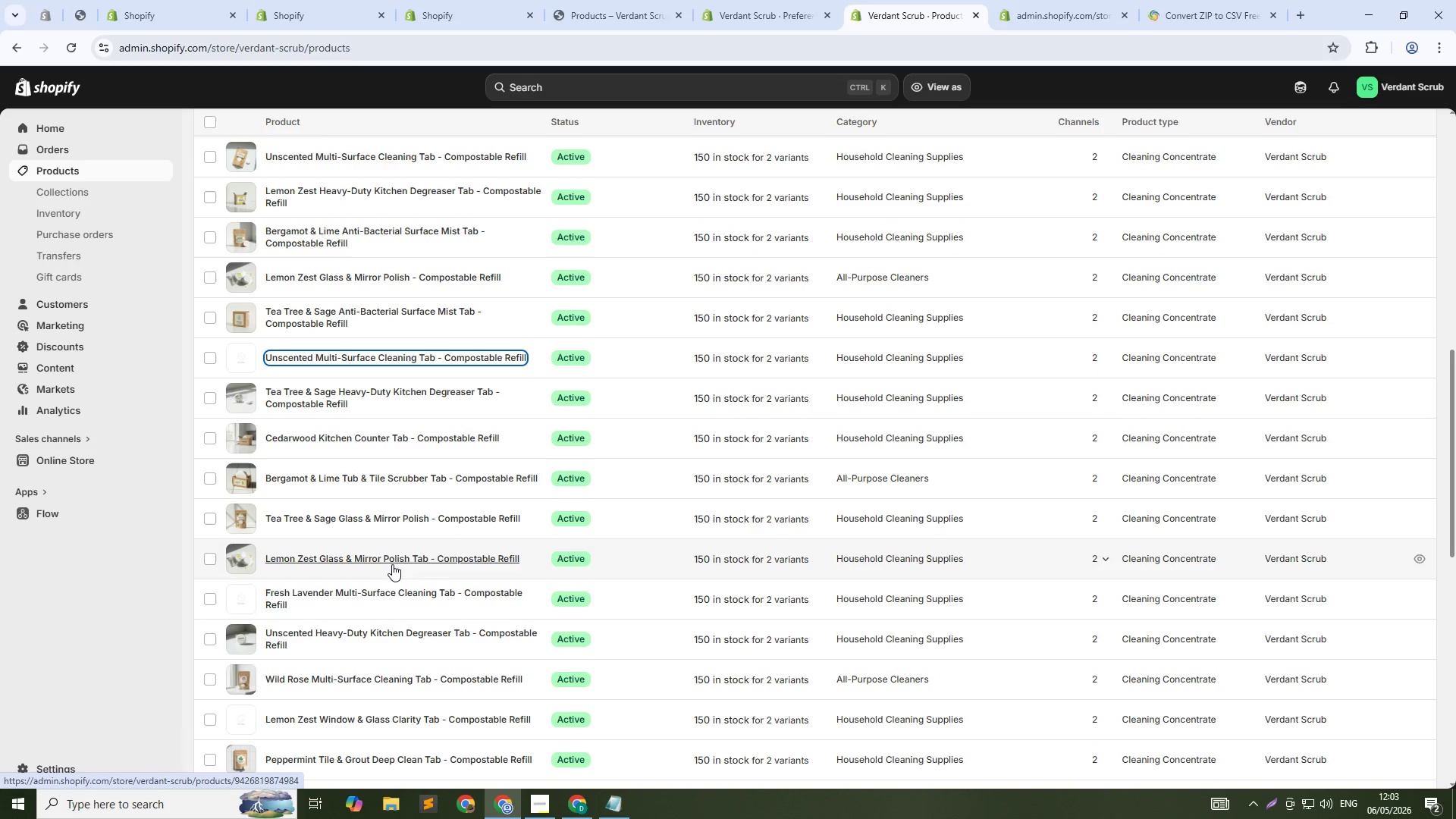 
hold_key(key=ControlLeft, duration=1.22)
left_click([373, 587])
 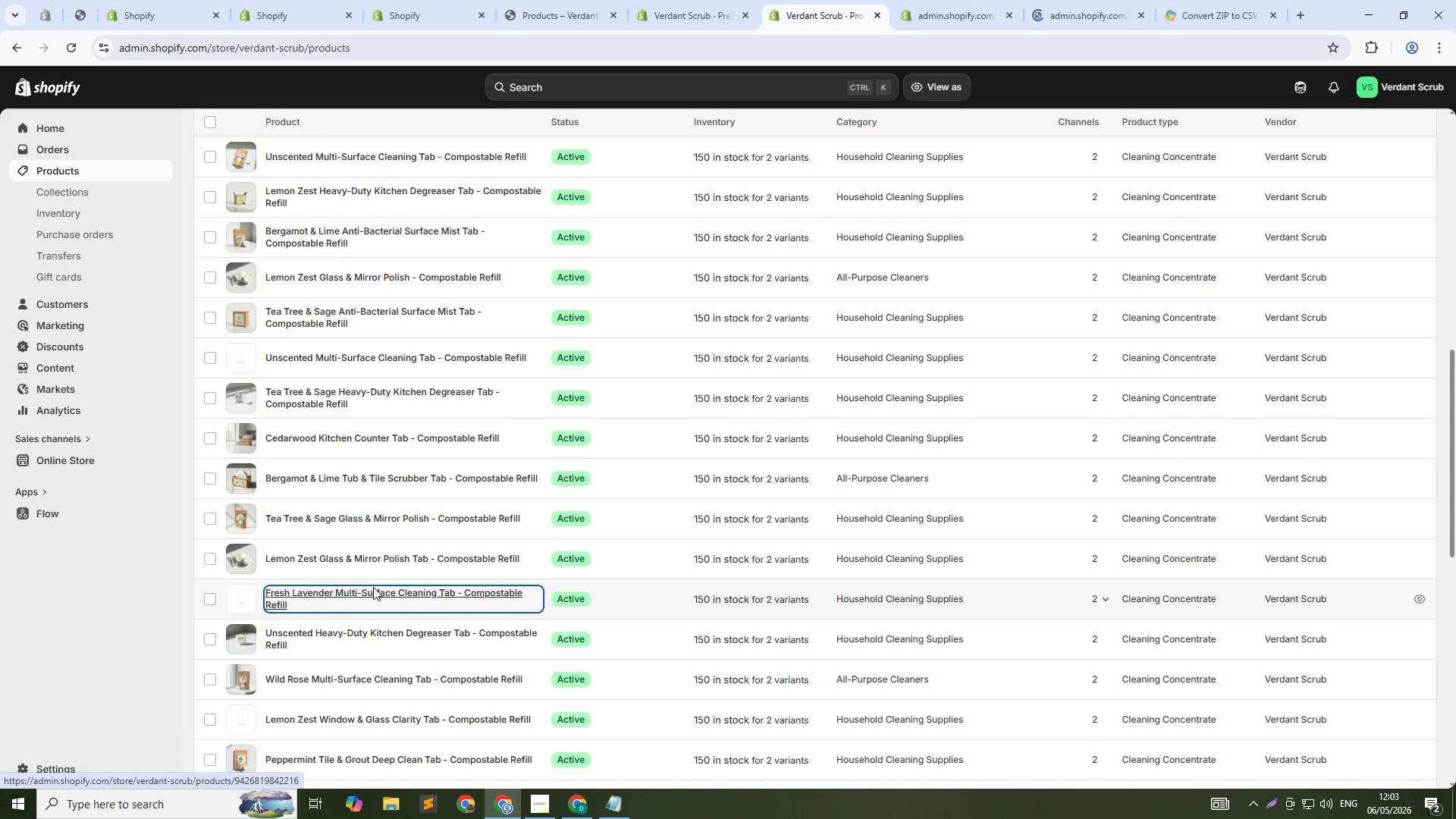 
scroll: coordinate [373, 587], scroll_direction: down, amount: 2.0
 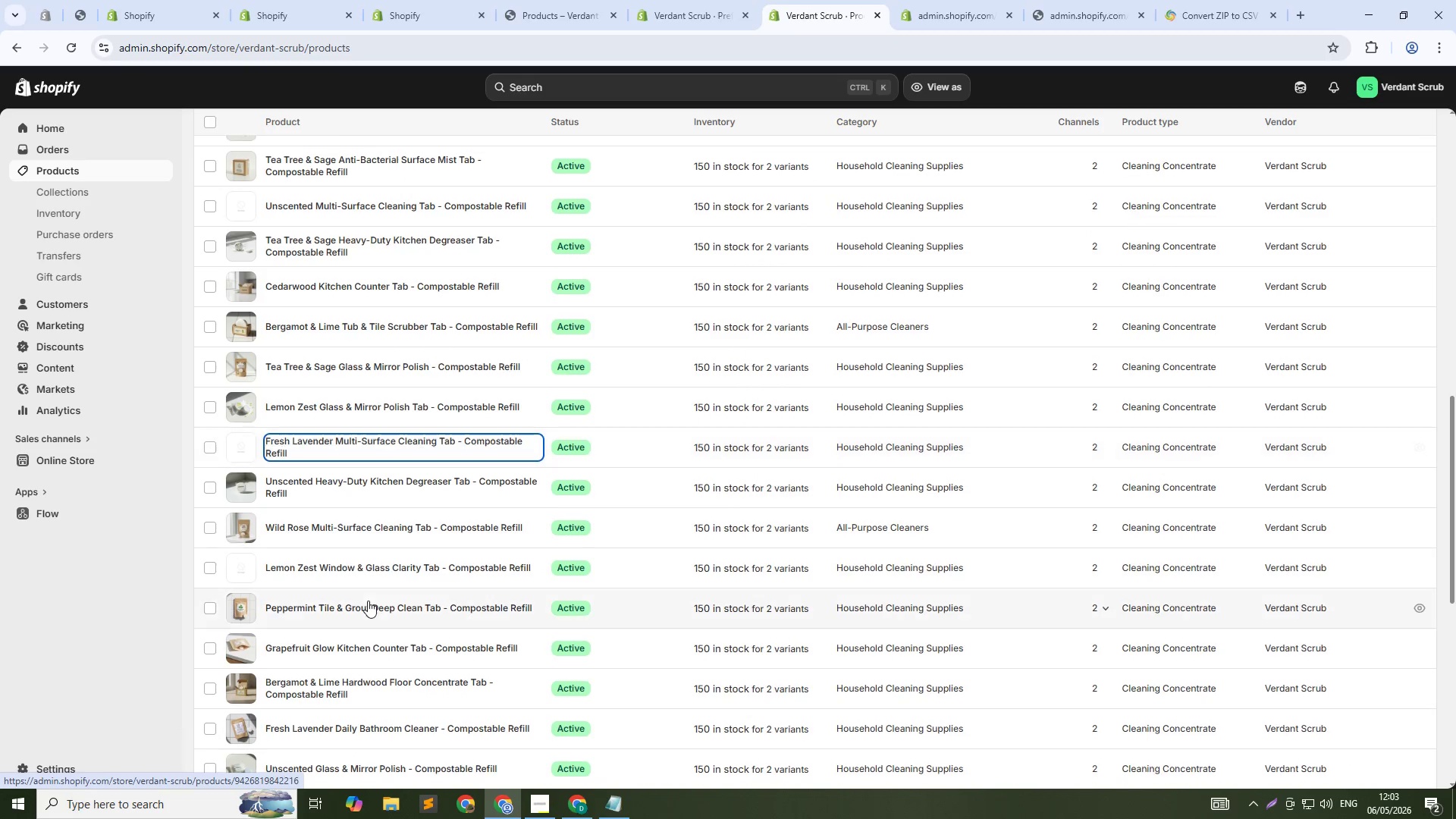 
hold_key(key=ControlLeft, duration=1.42)
left_click([375, 572])
 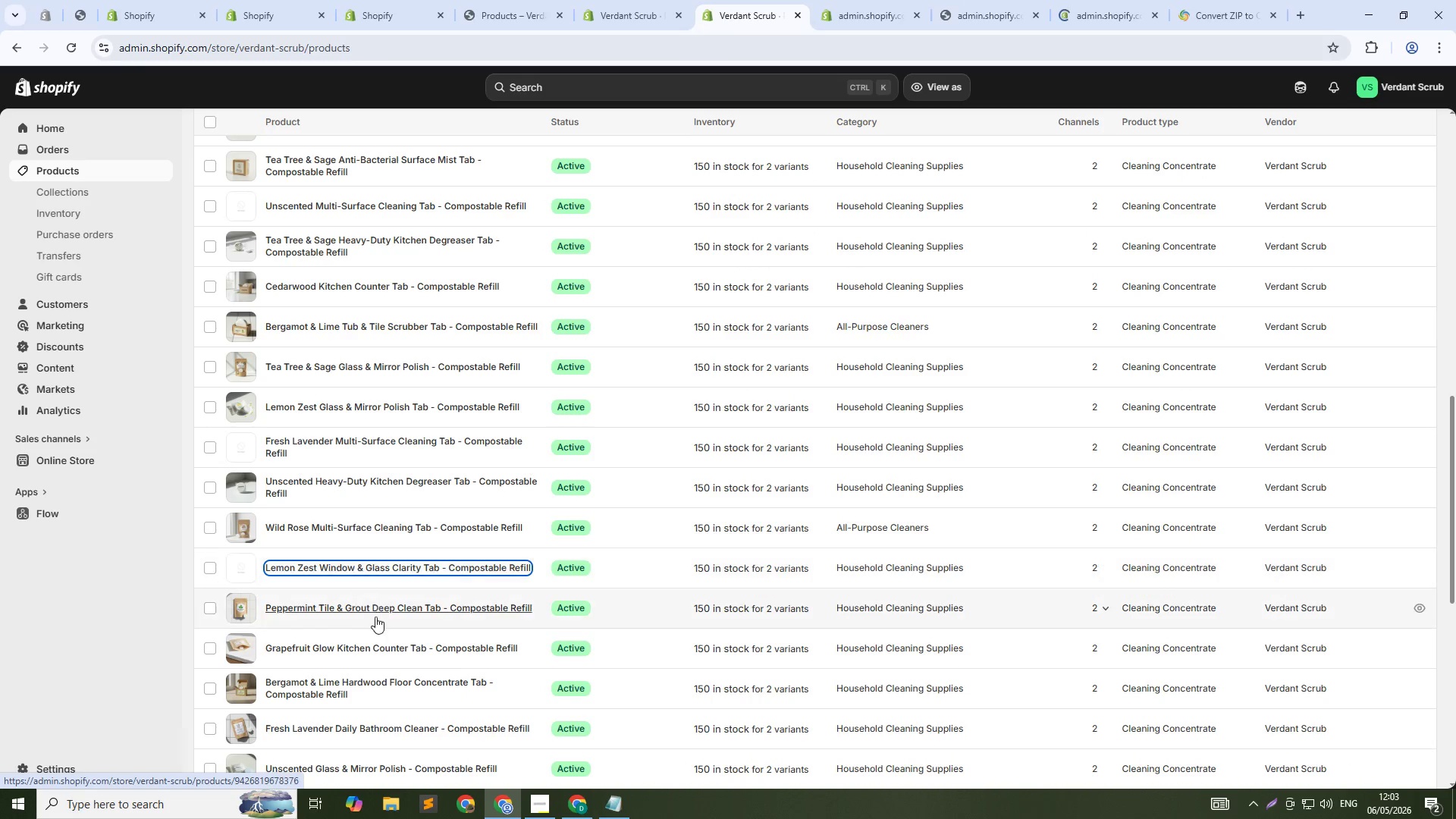 
scroll: coordinate [375, 624], scroll_direction: down, amount: 2.0
 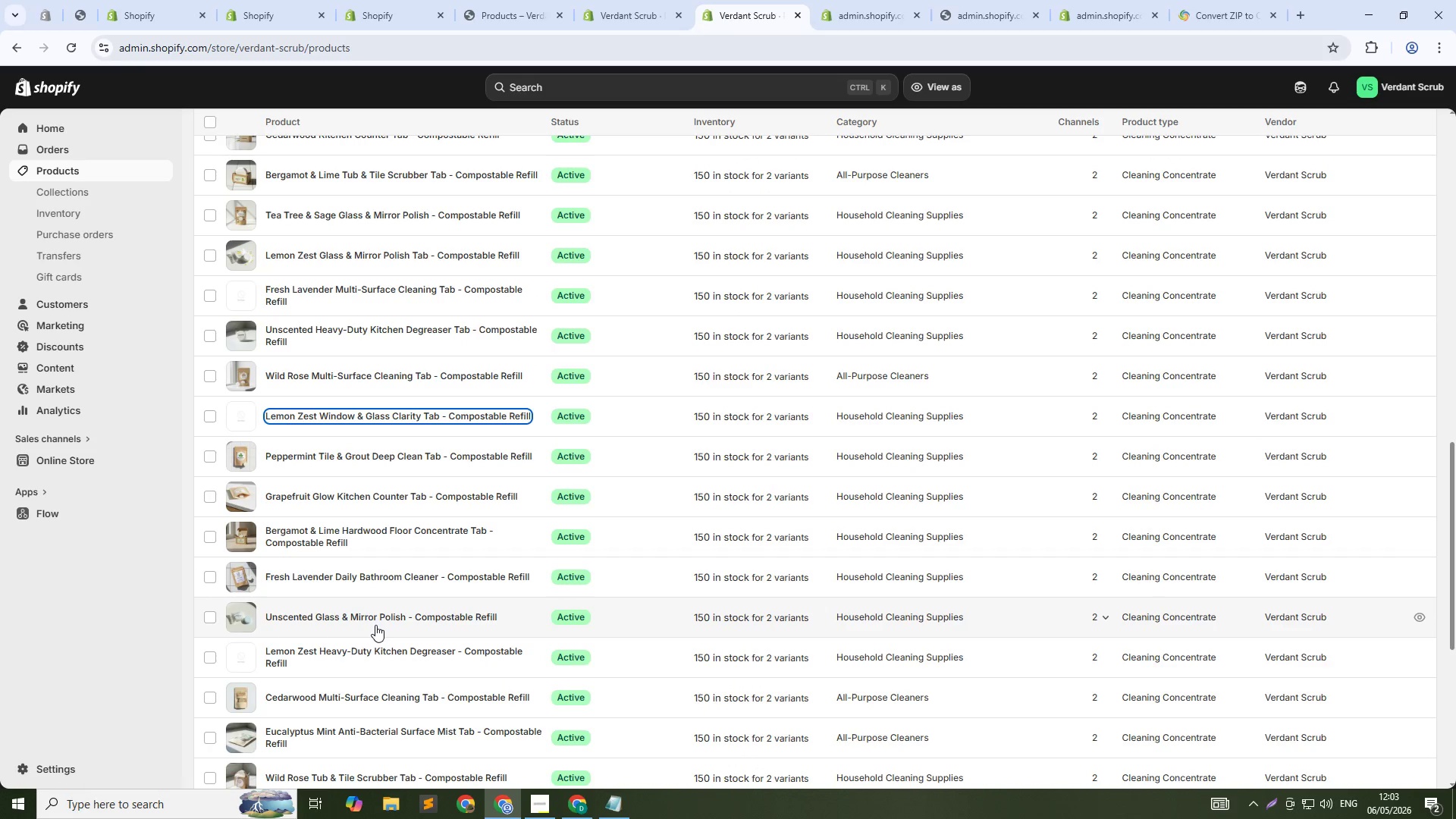 
hold_key(key=ControlLeft, duration=1.36)
left_click([368, 649])
 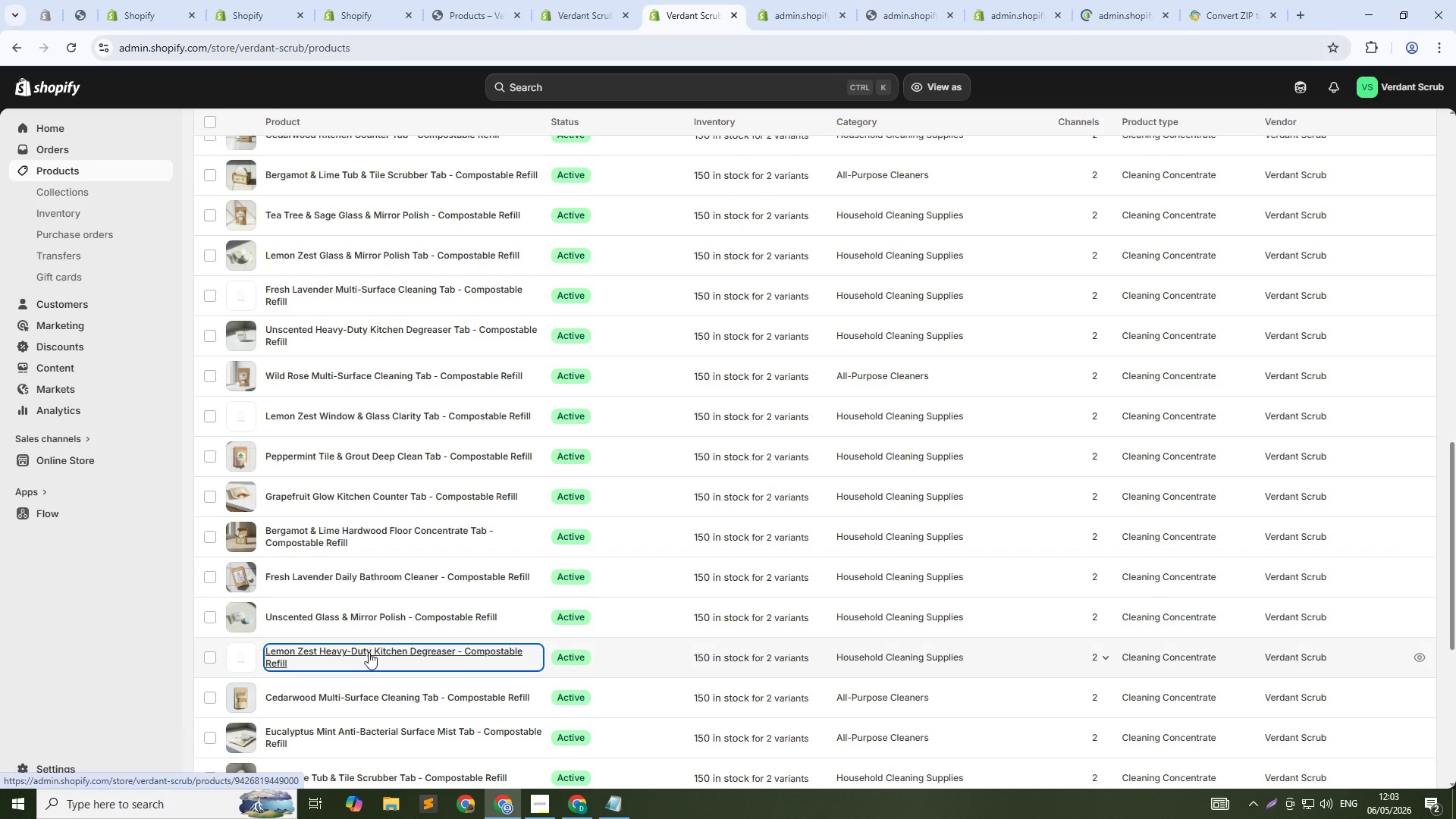 
scroll: coordinate [369, 664], scroll_direction: down, amount: 3.0
 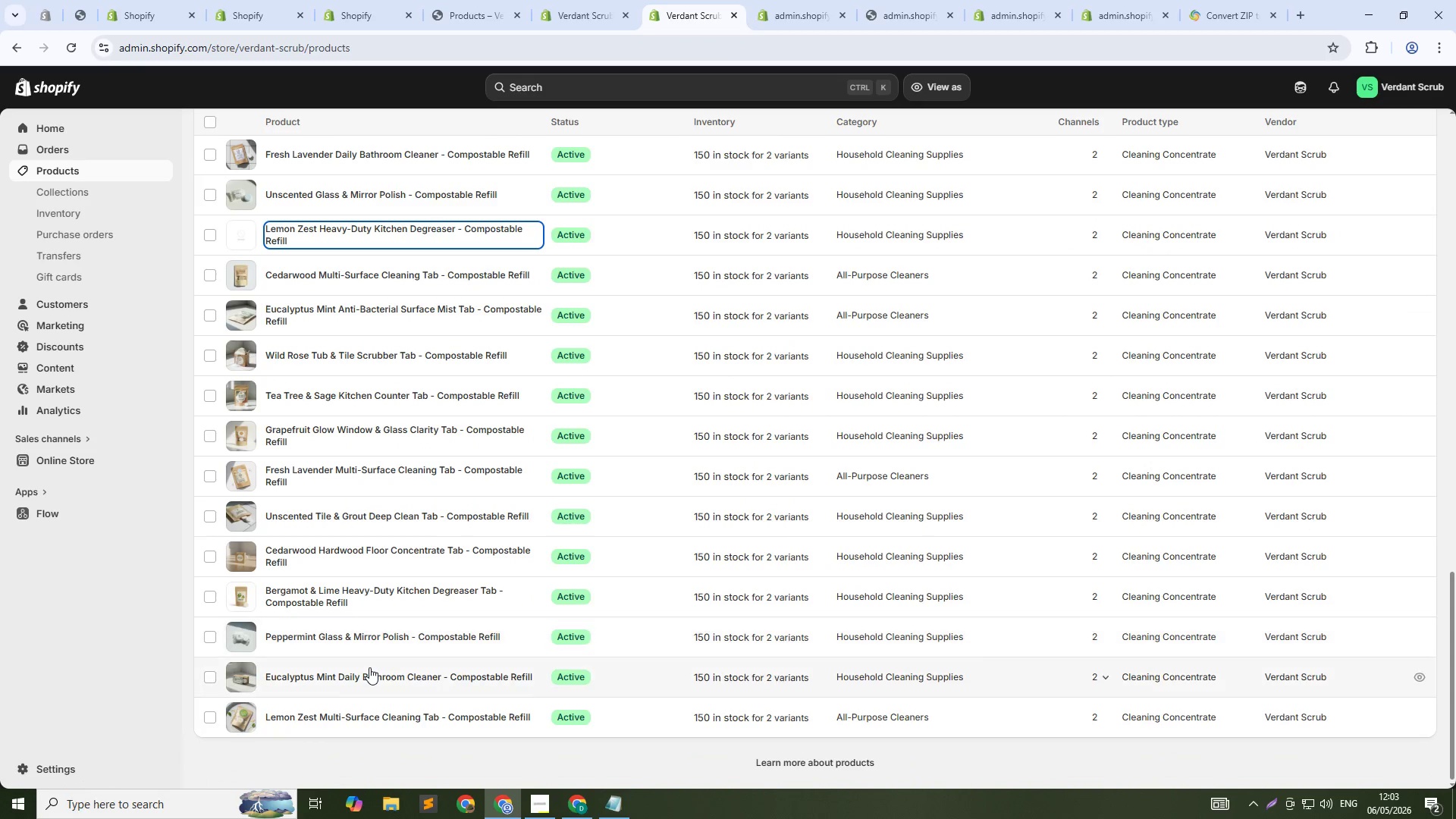 
scroll: coordinate [369, 667], scroll_direction: up, amount: 4.0
 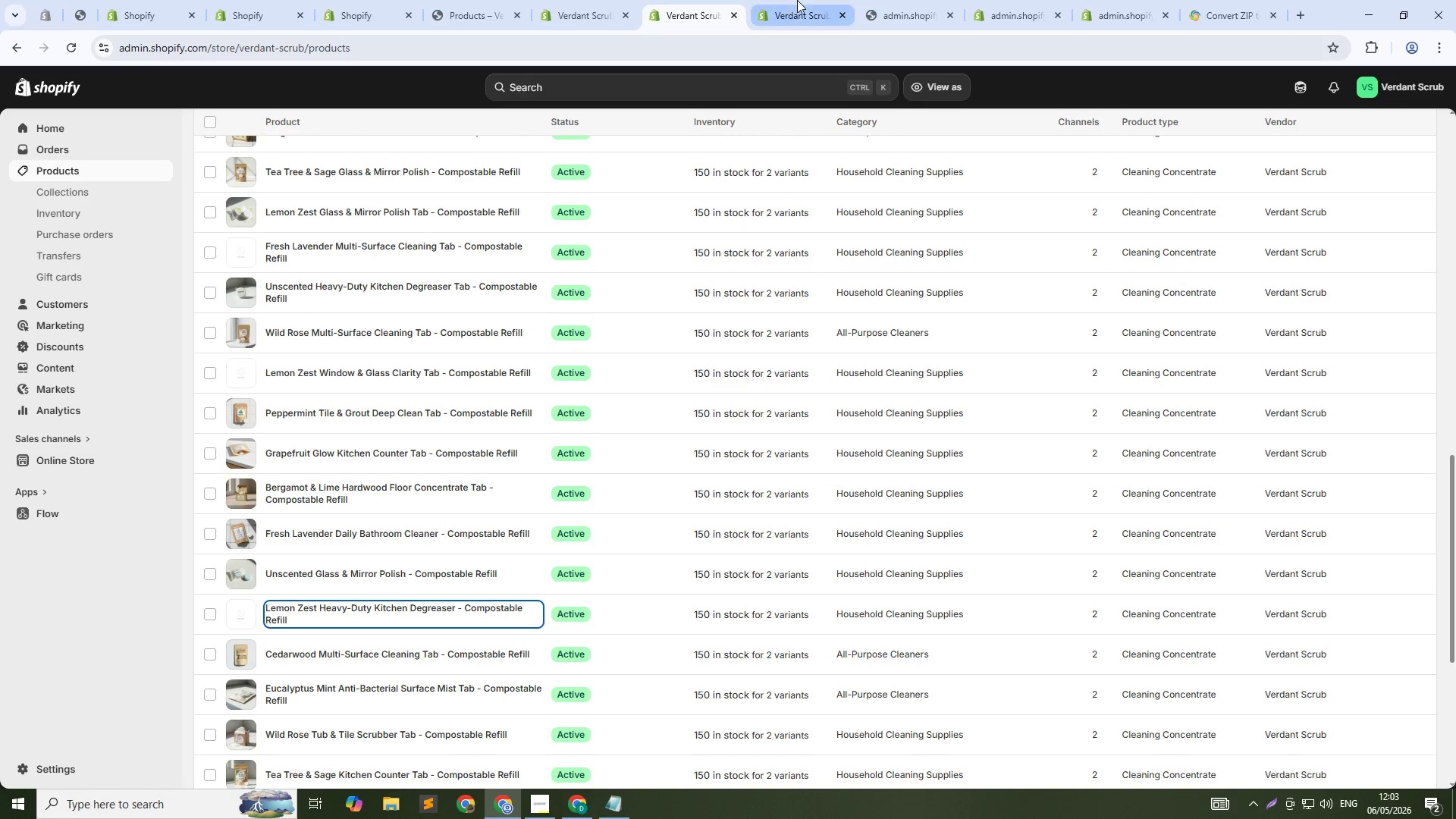 
left_click([797, 0])
 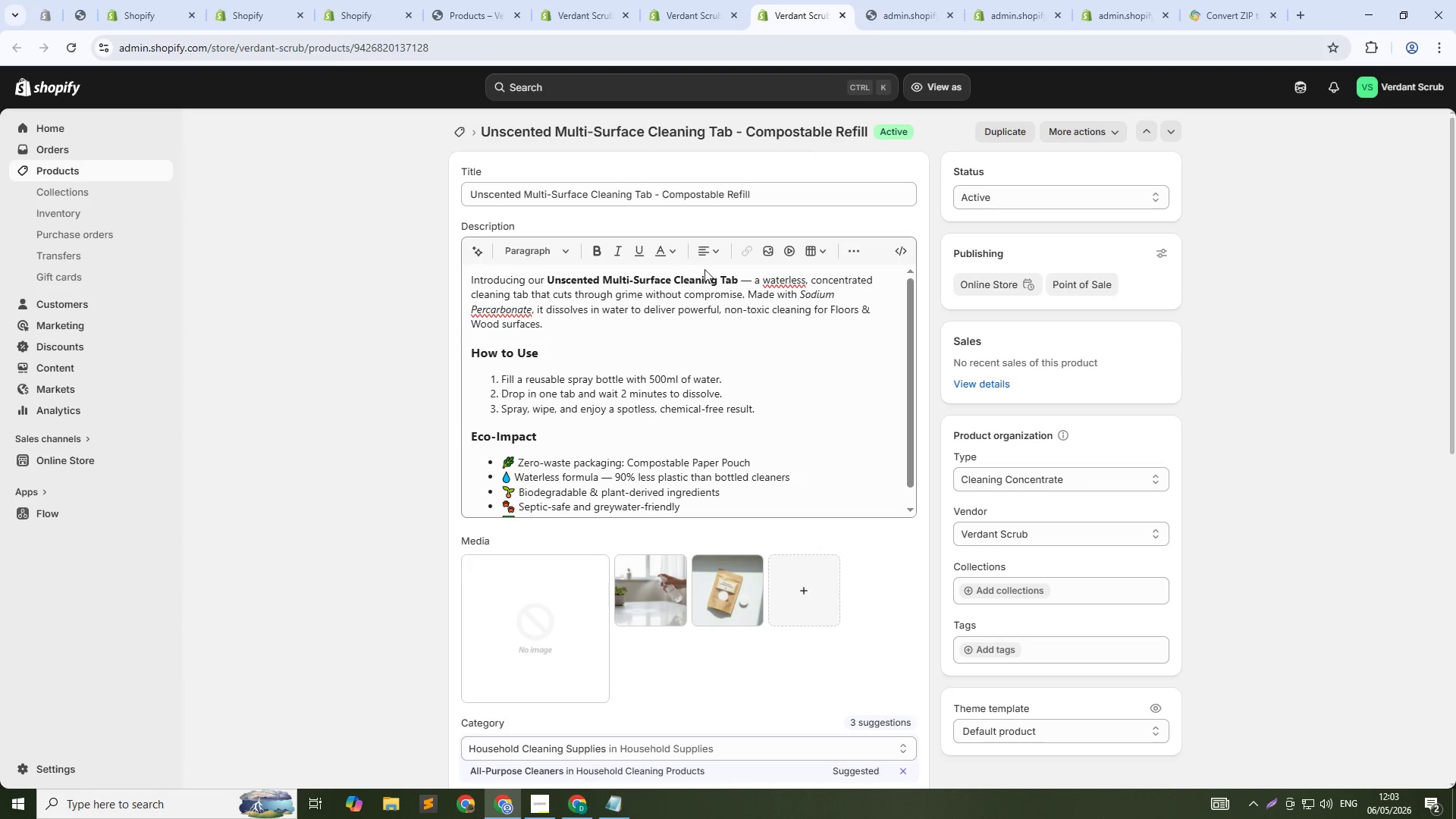 
wait(6.2)
 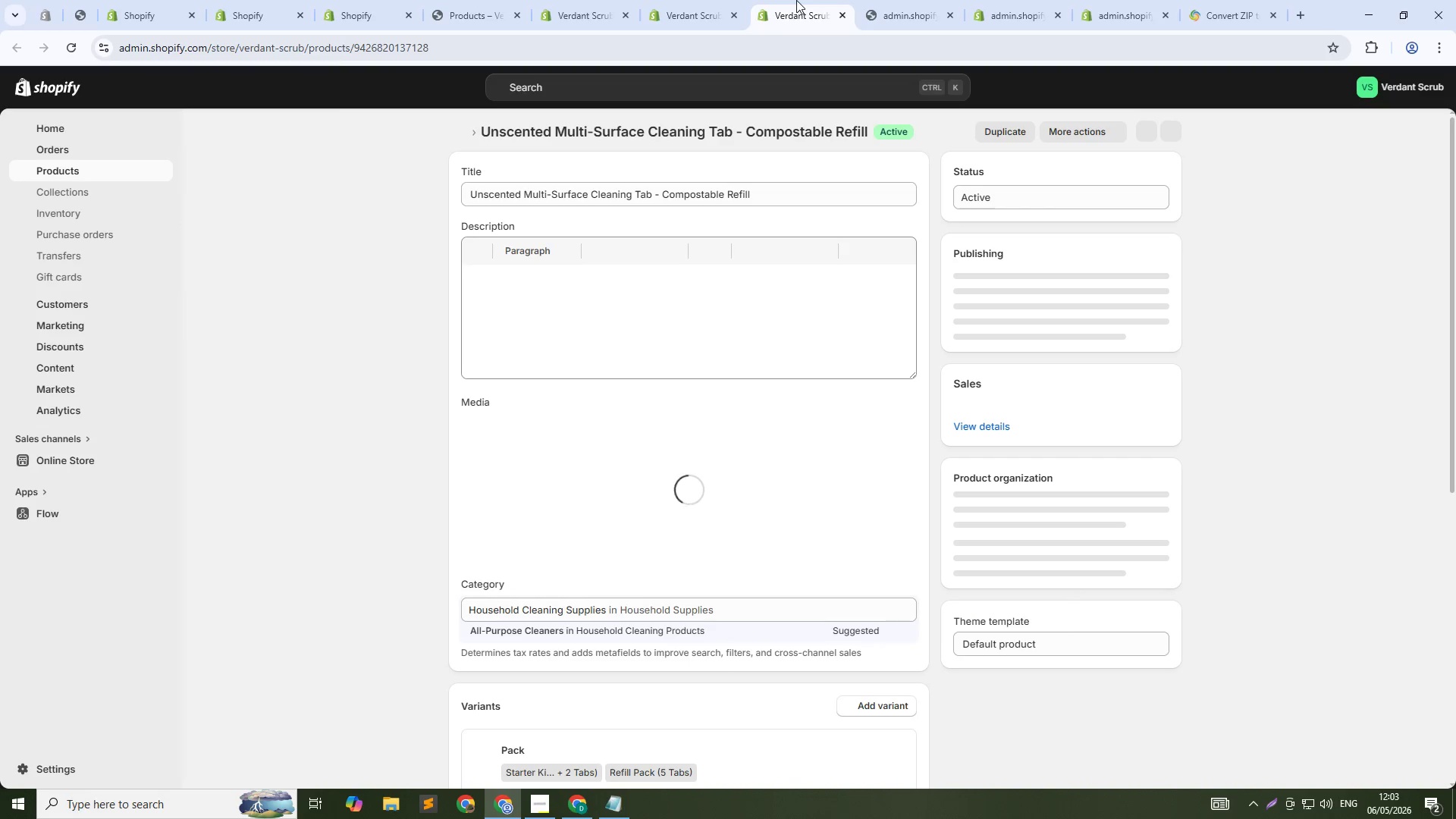 
left_click([475, 570])
 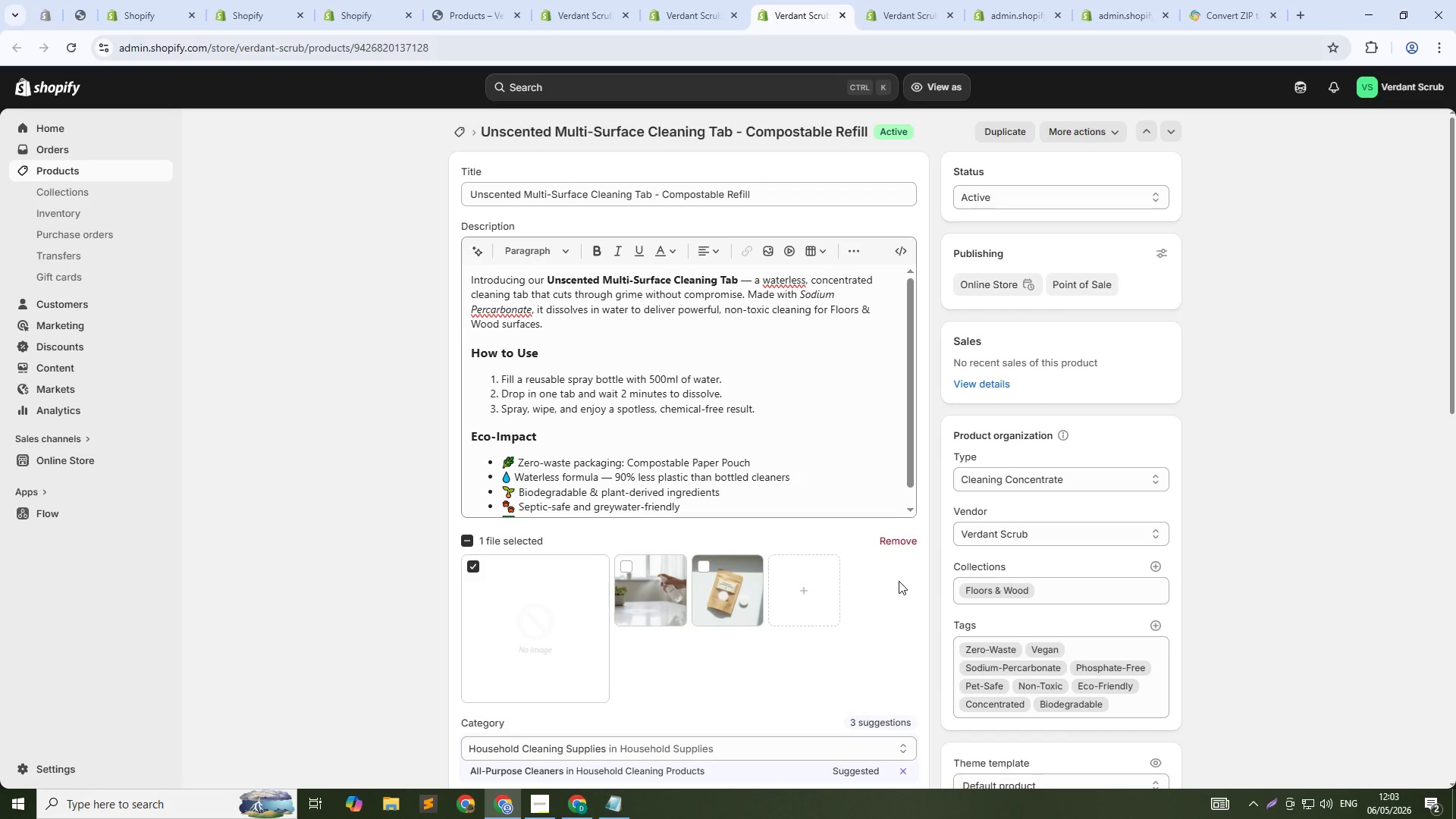 
left_click([902, 543])
 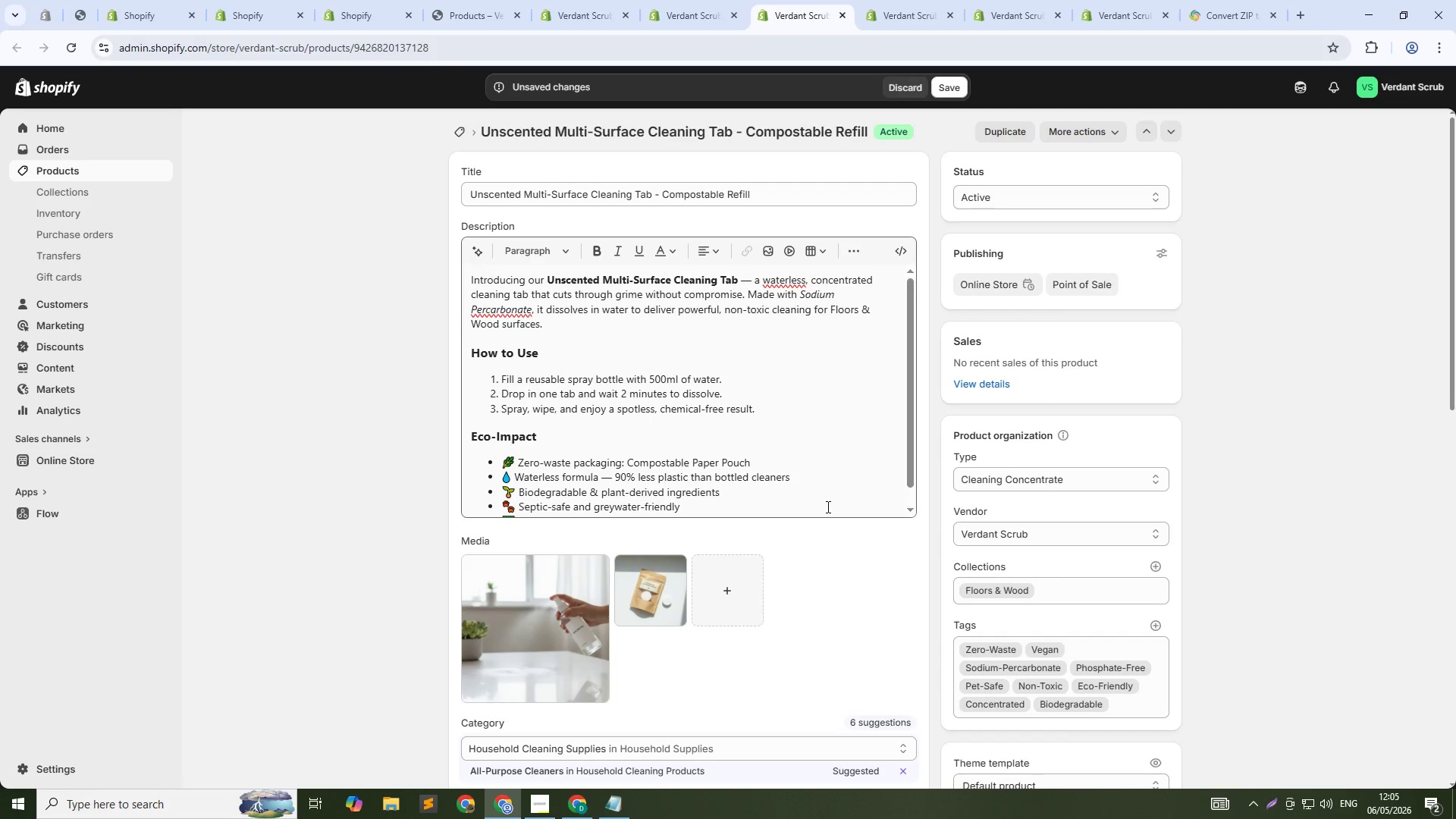 
wait(83.23)
 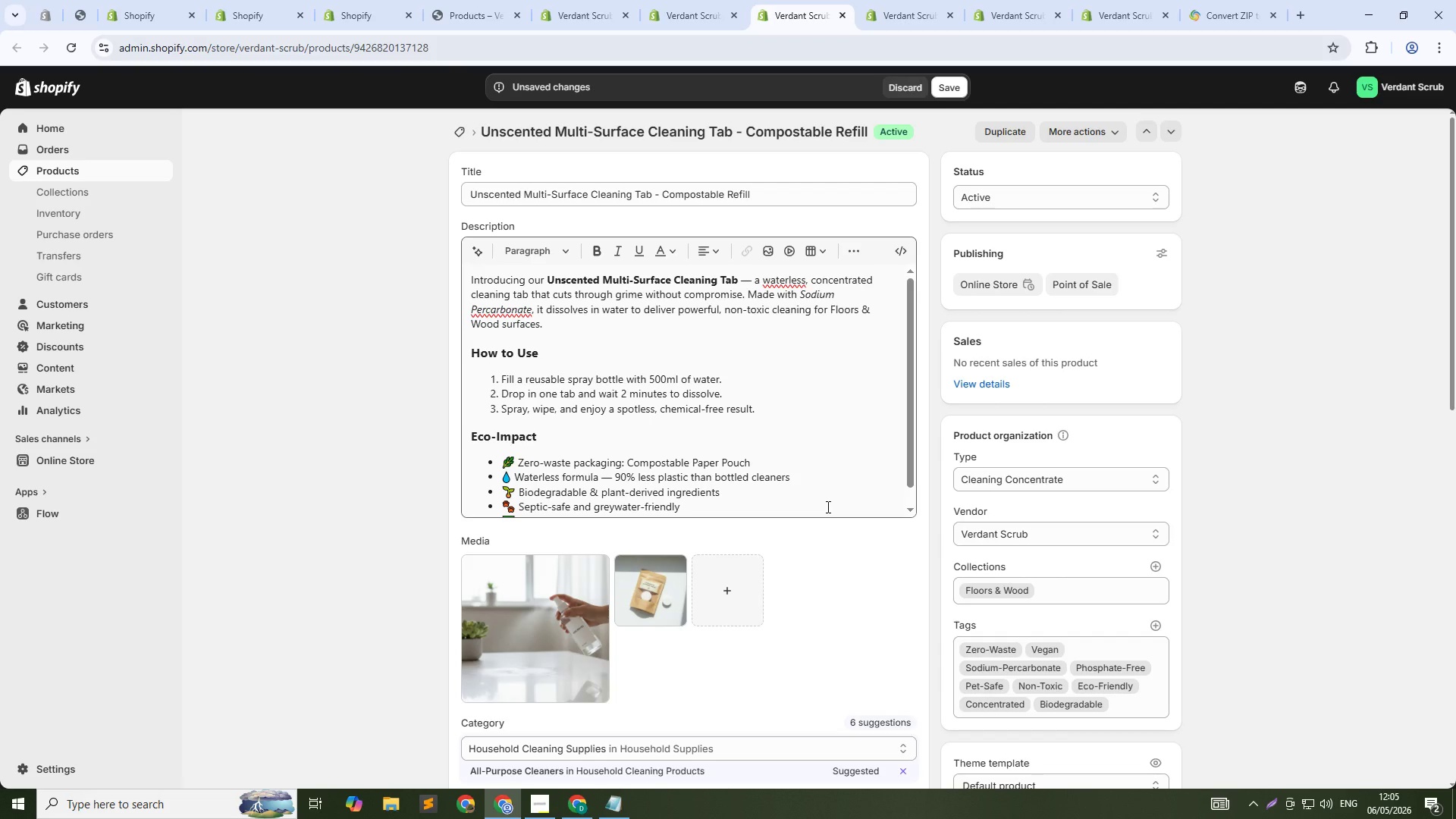 
left_click([795, 455])
 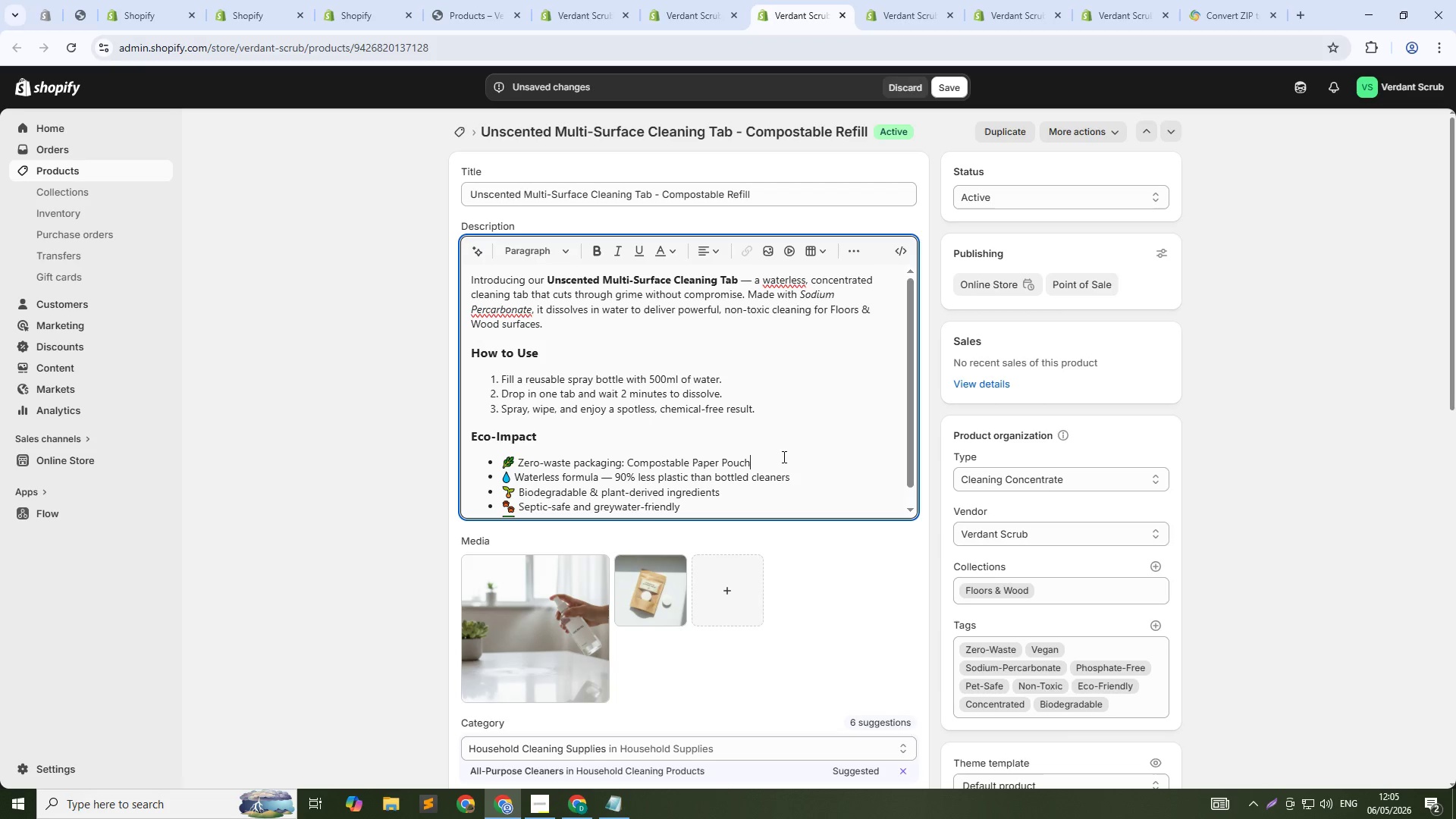 
key(Control+A)
 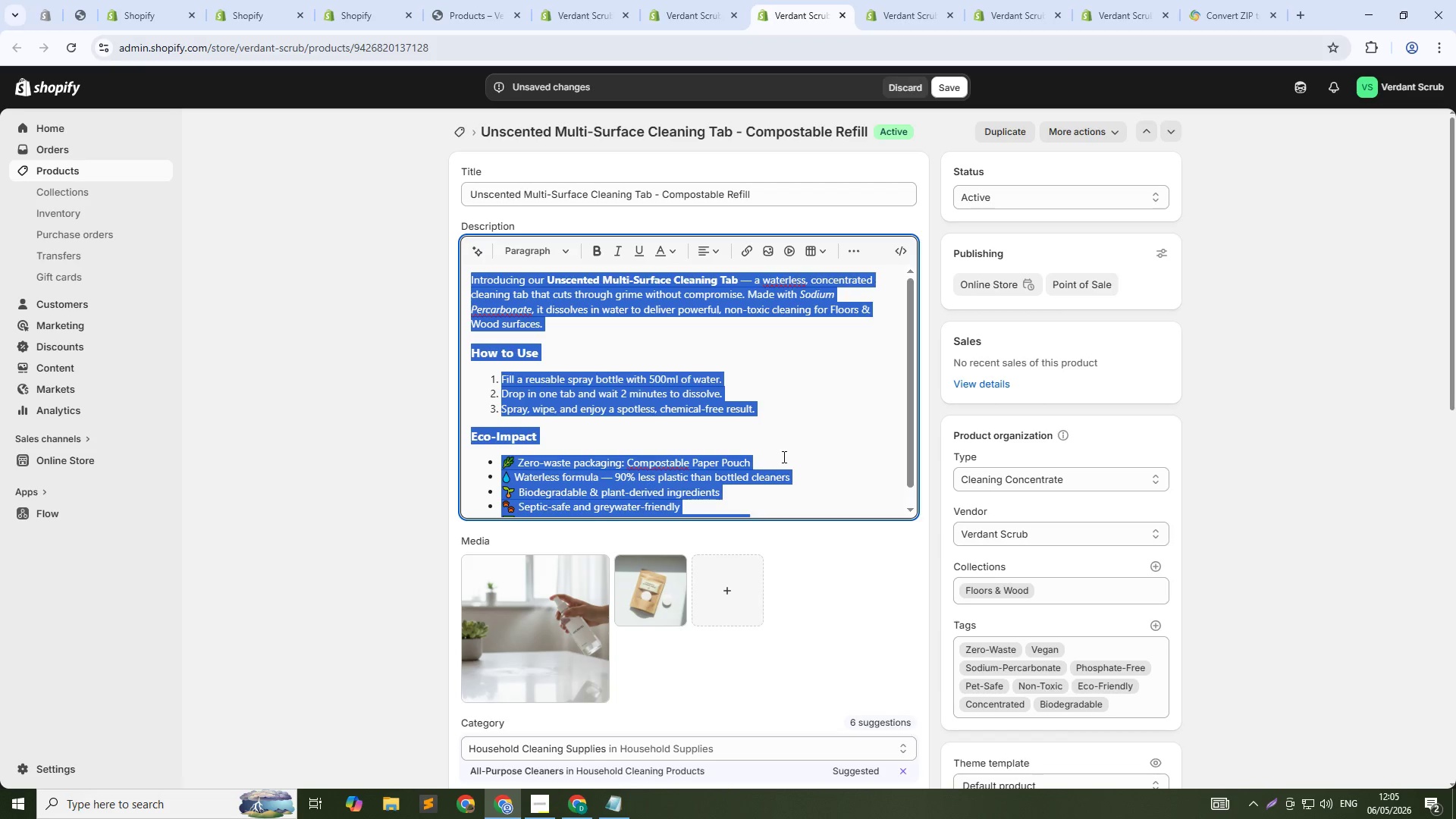 
type(Clean your whole home without any added g)
key(Backspace)
type(fragrance. This unscented multi-surface cleaning tab is perfect for scent-)
 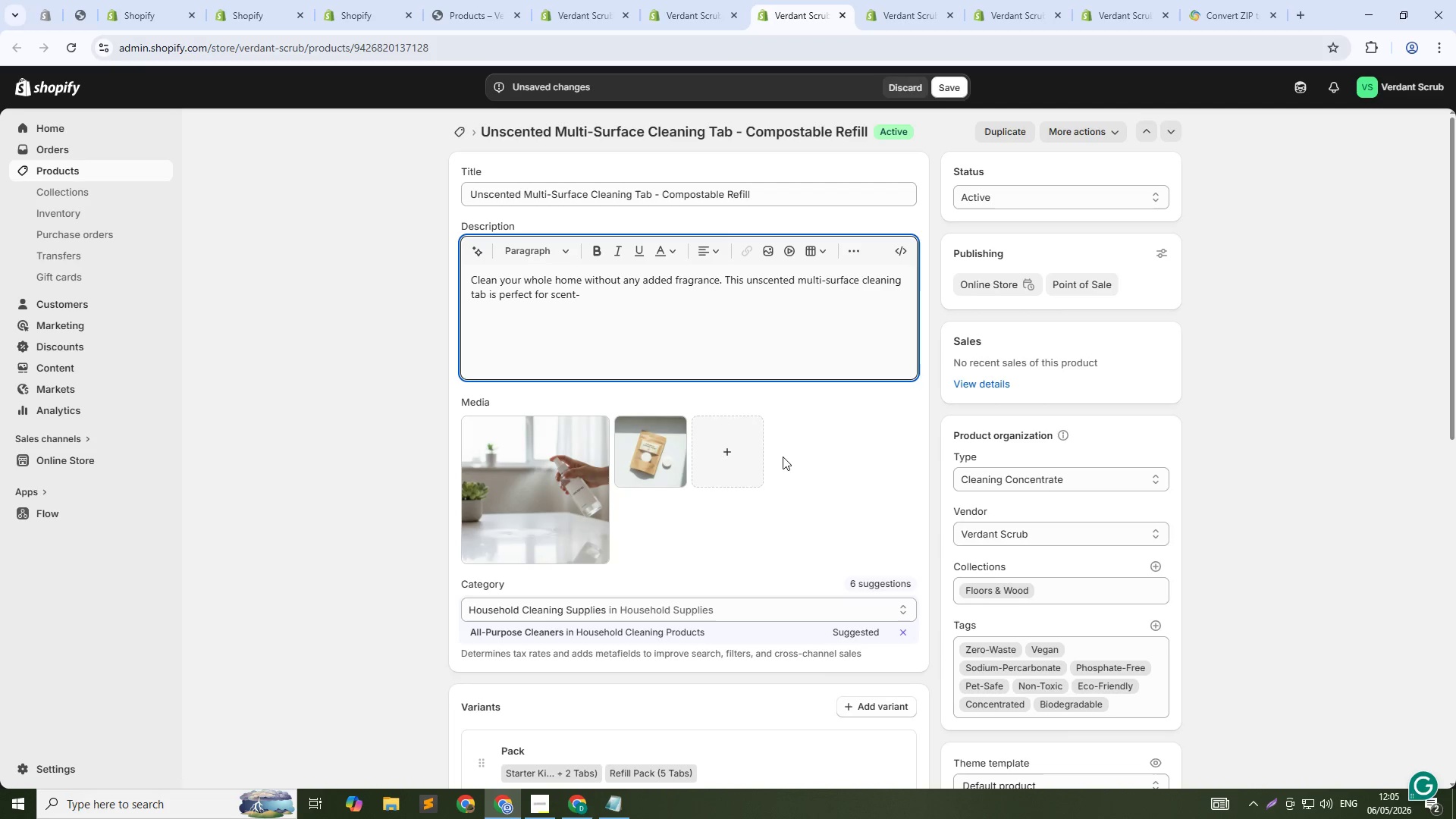 
wait(9.78)
 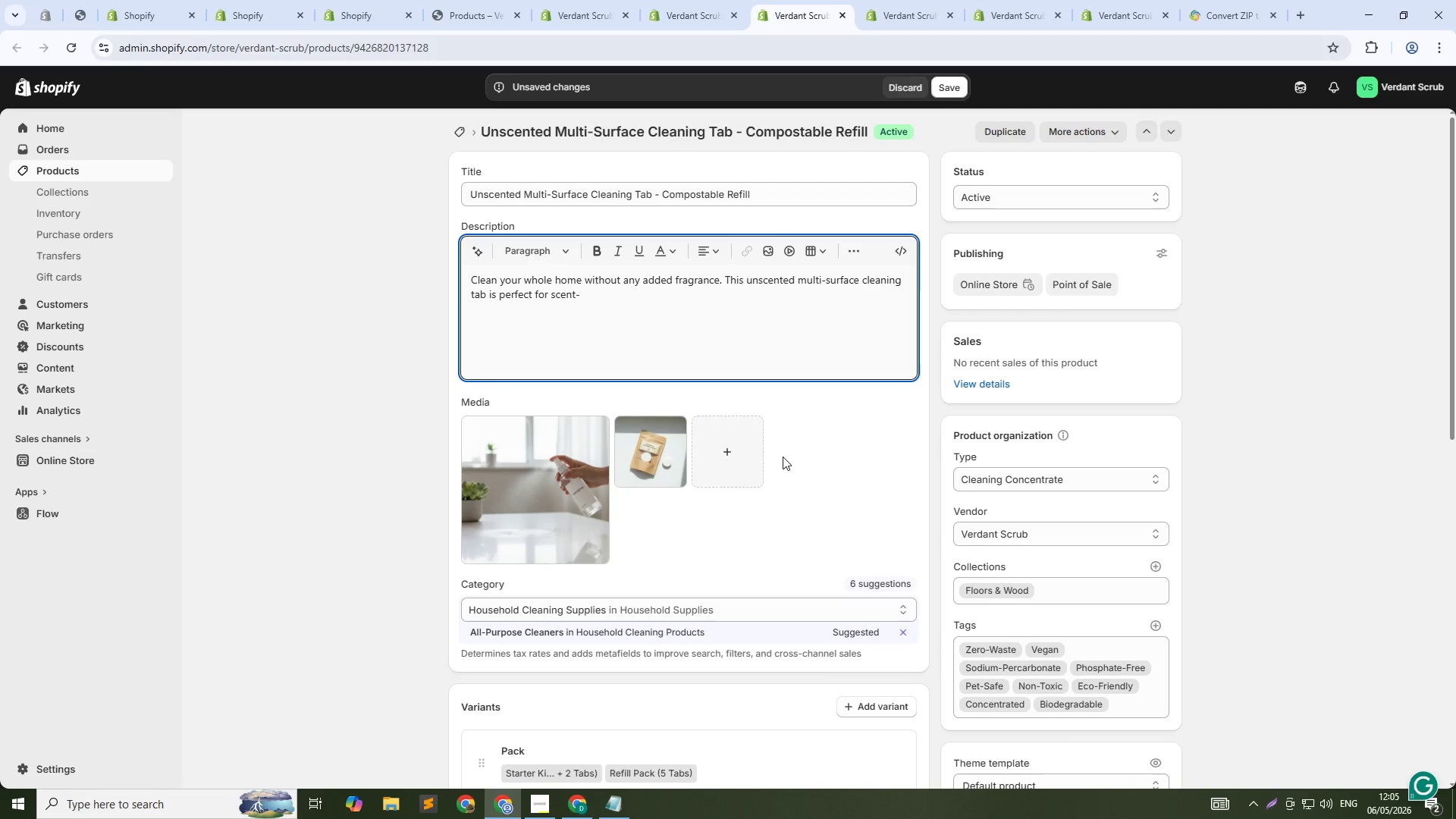 
type(sensitive households, nurseries, and pet owners. Just drop one tab into water, shake, and spray. No harsh chemicals. No plastic waste.)
key(NumpadEnter)
 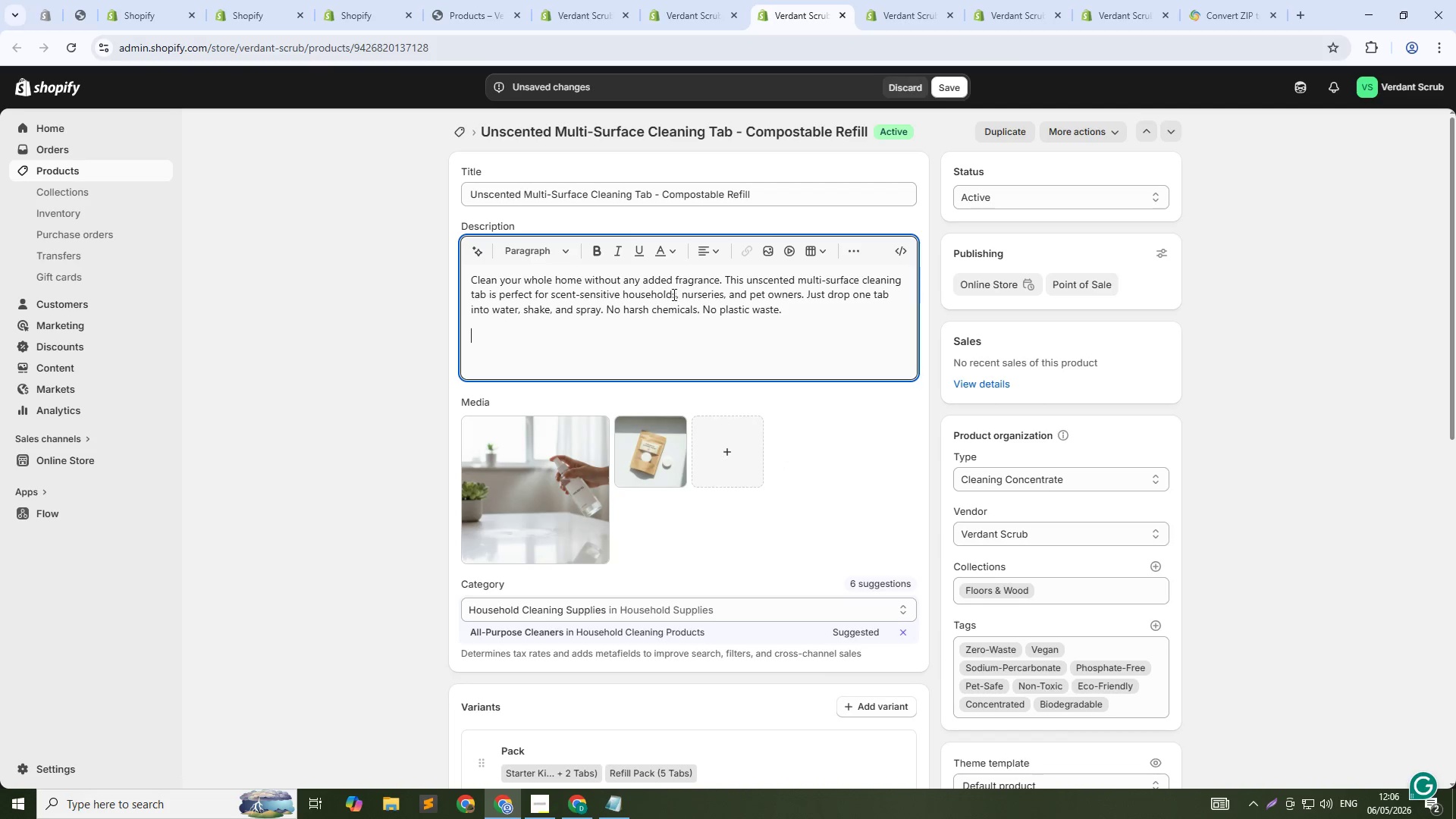 
left_click([563, 249])
 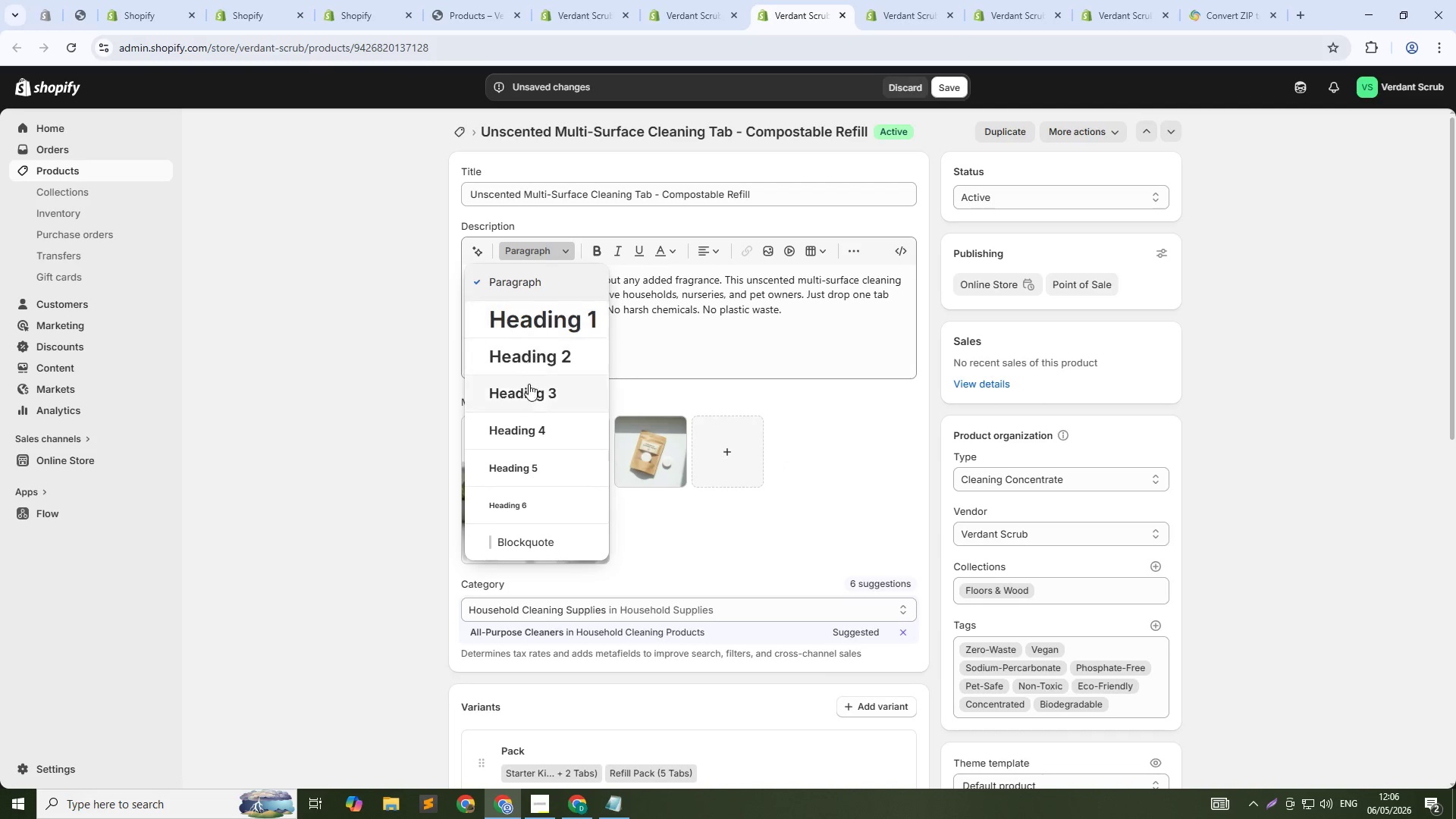 
left_click([529, 393])
 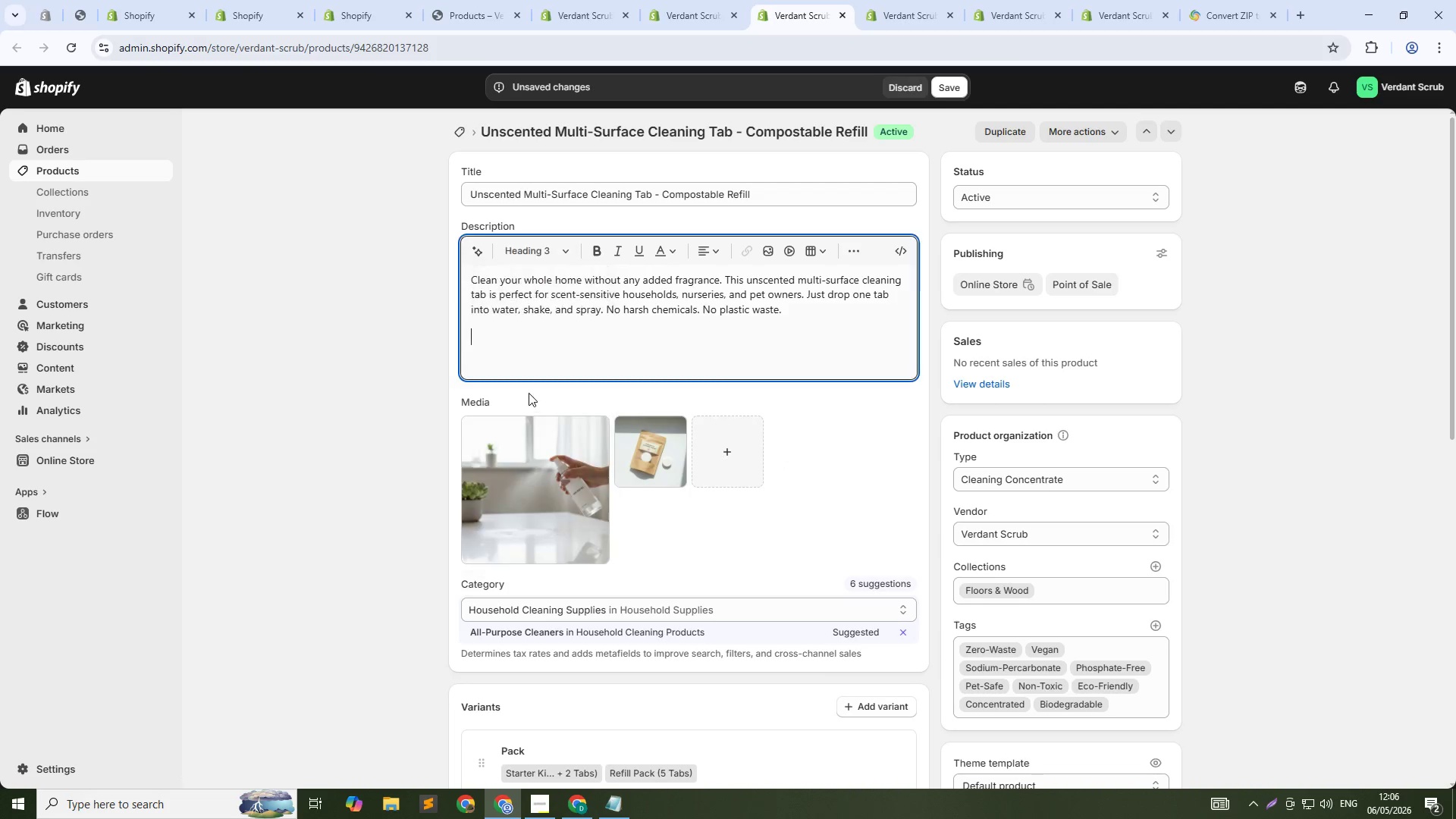 
type(How to Use)
 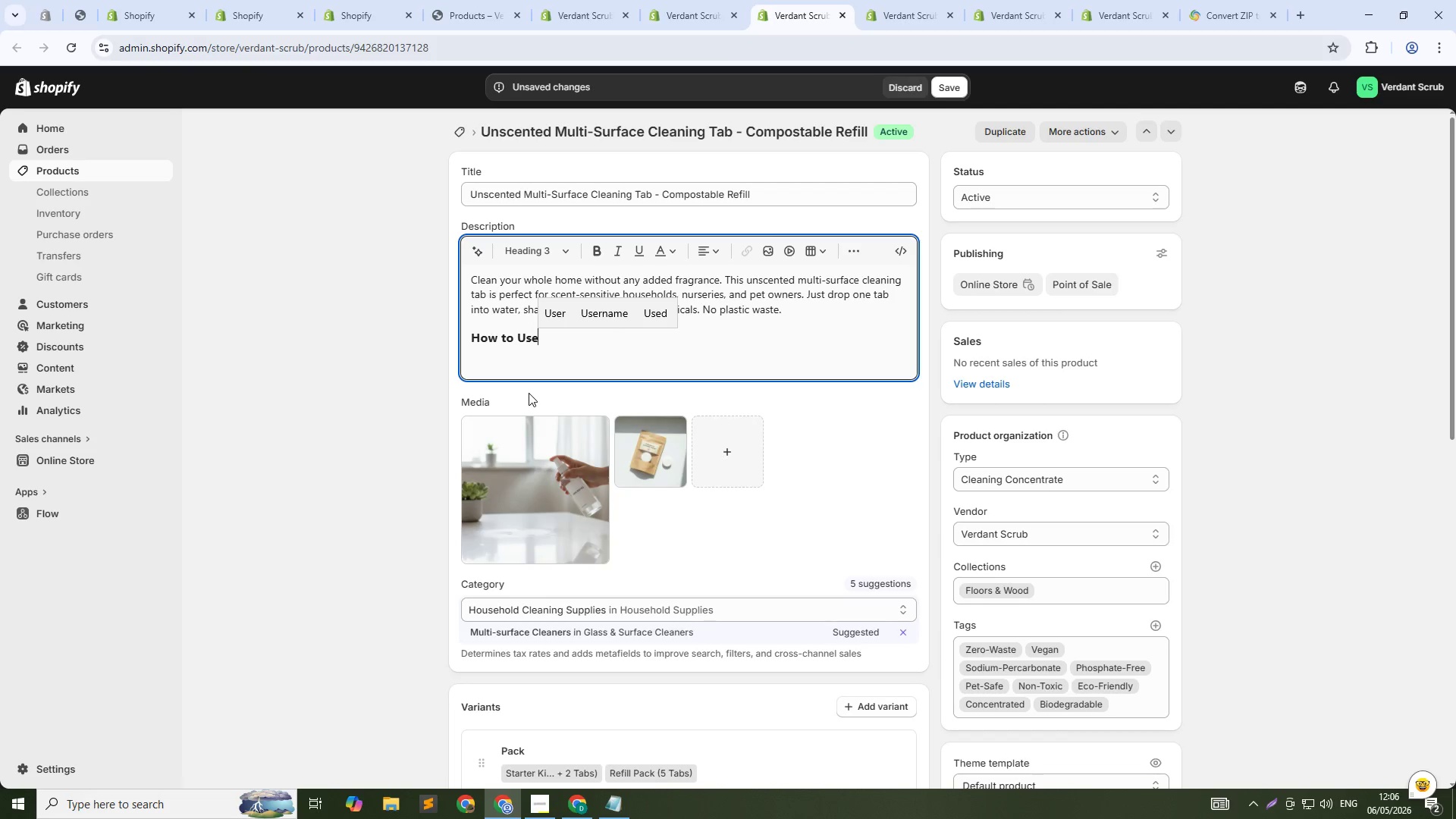 
key(Enter)
 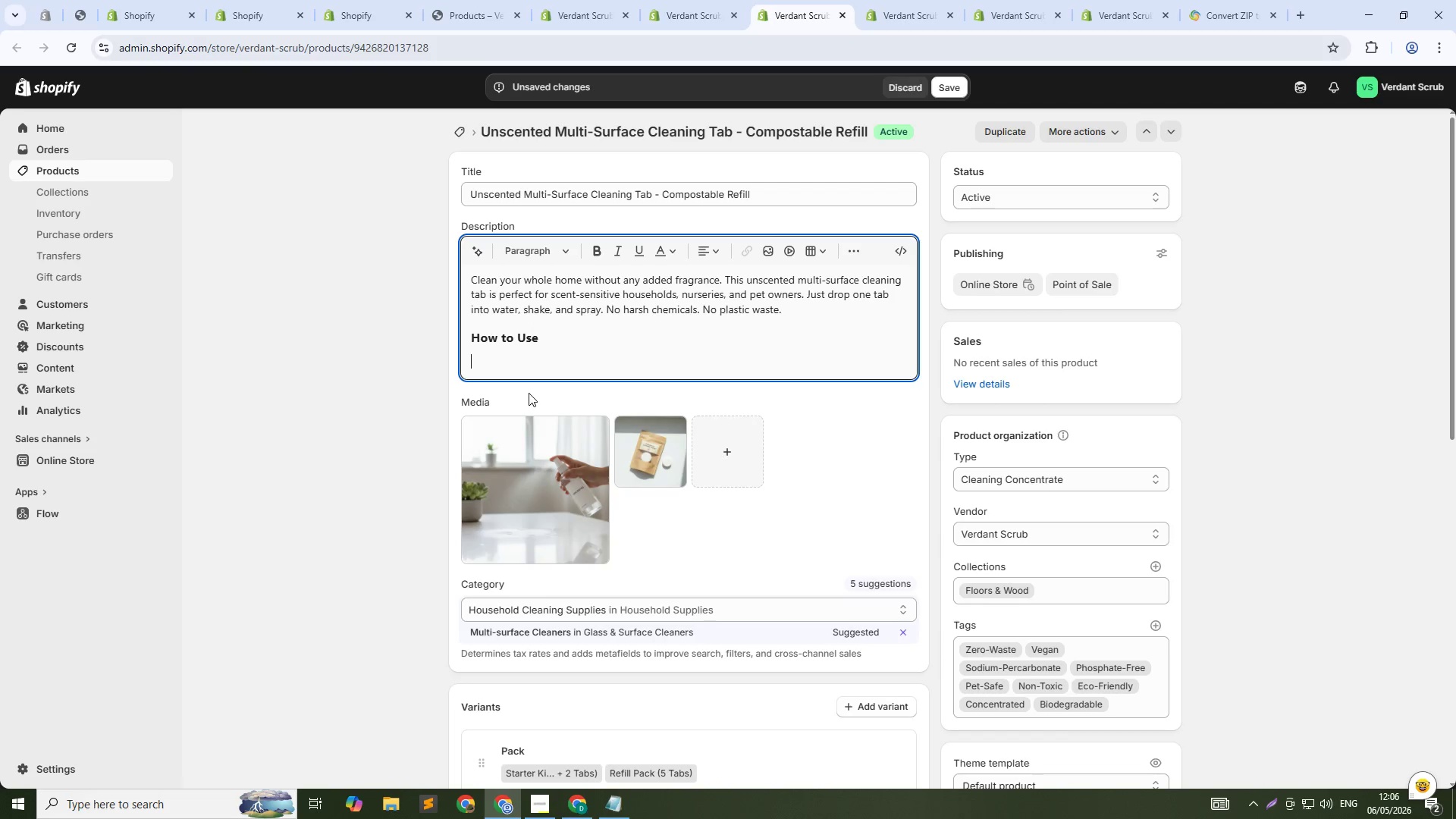 
type(Drop one tab into 16oz of warm water in a reusable spray bottle)
 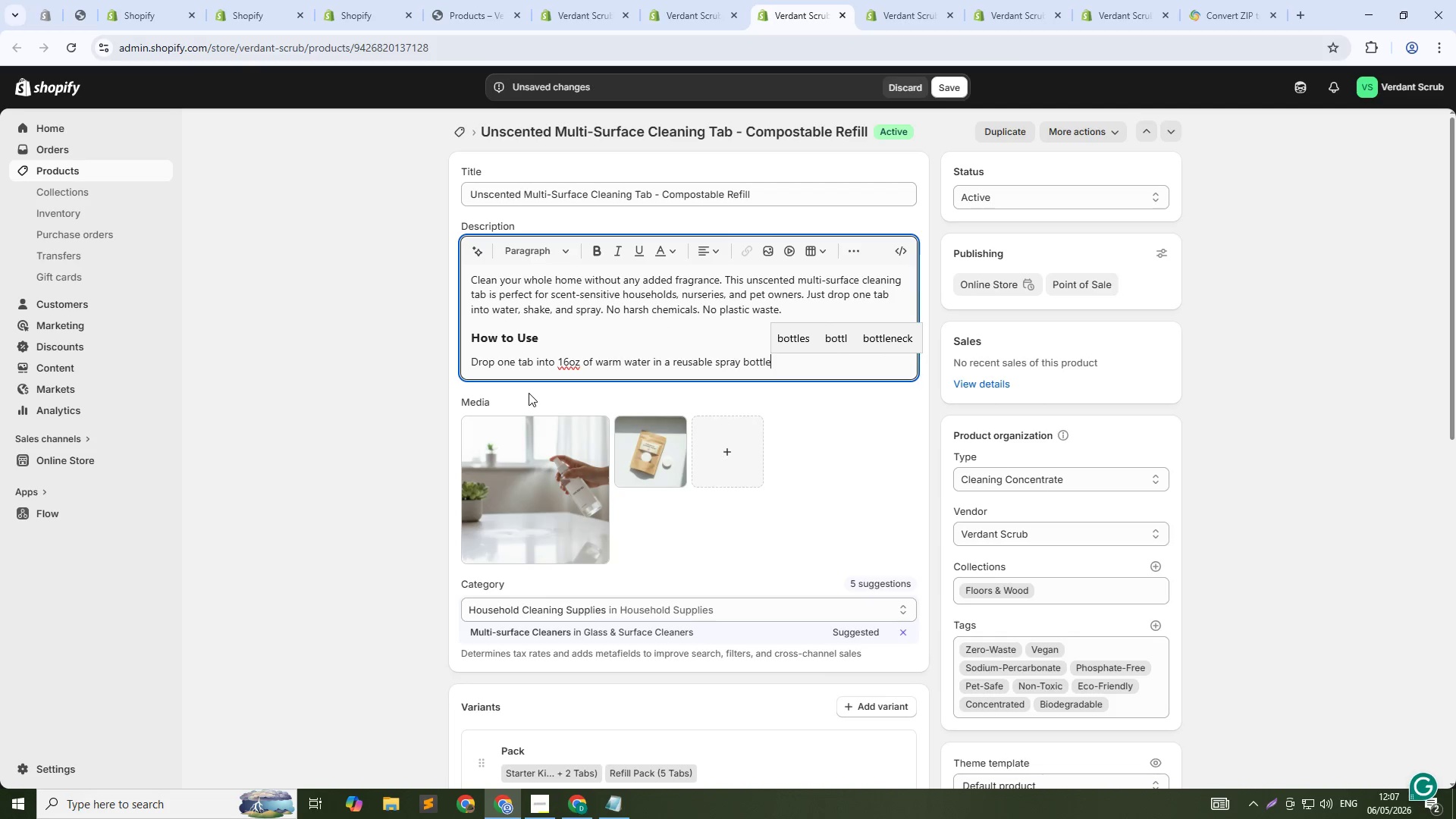 
type(. Shake gently, then spray on any surfaces - counters, sinks, floors, and more.)
 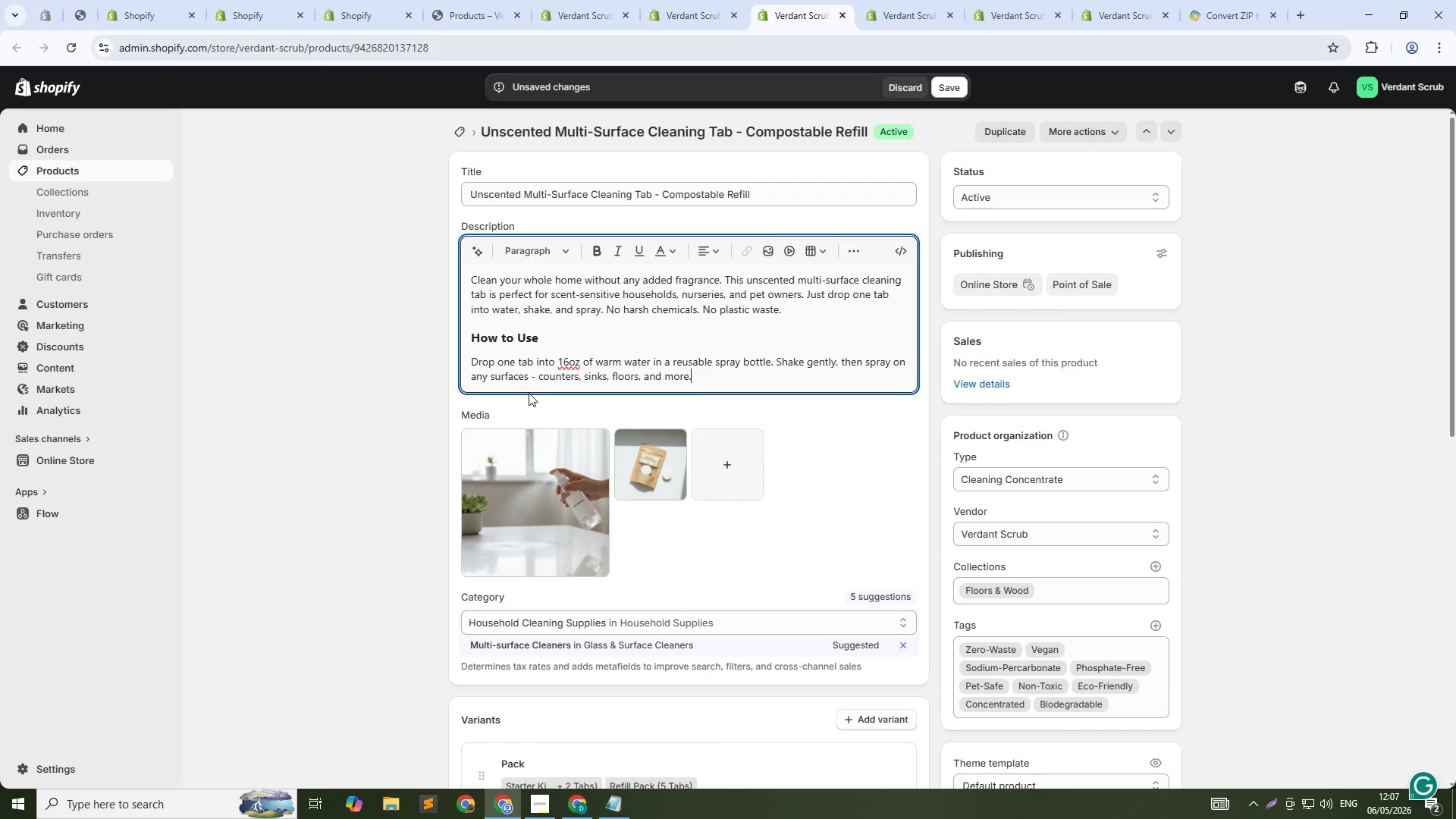 
key(ArrowLeft)
 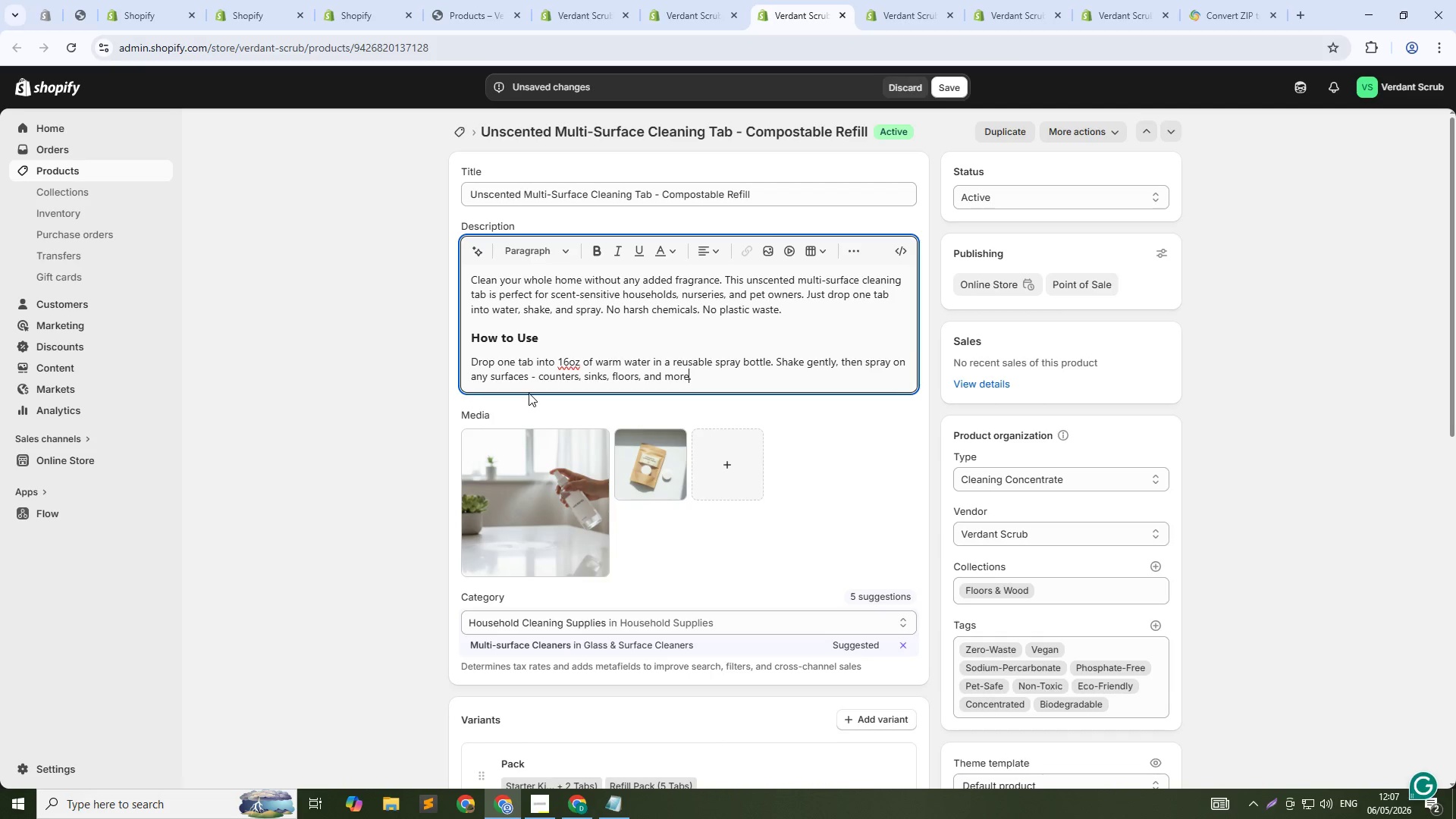 
key(ArrowUp)
 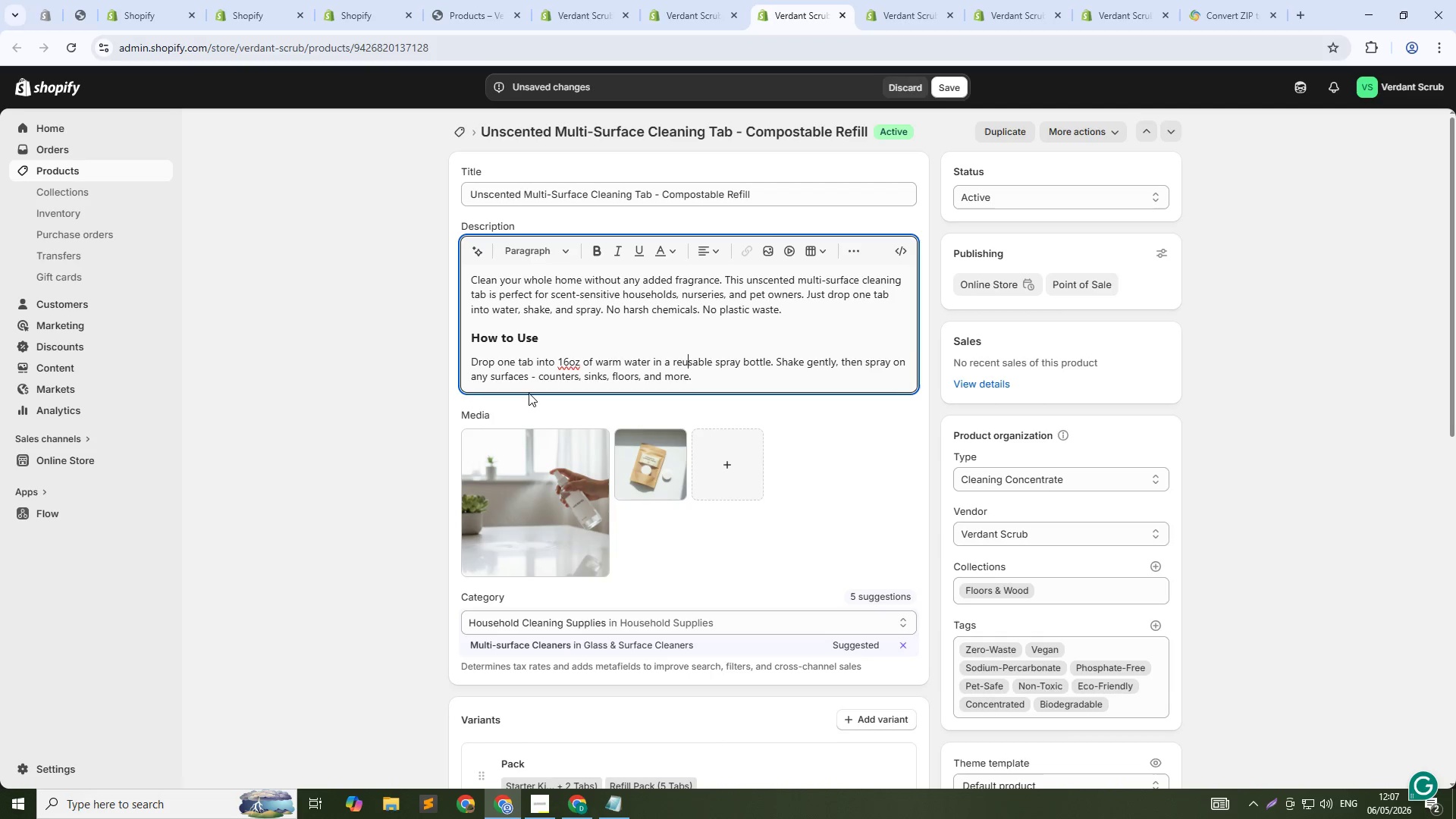 
hold_key(key=ArrowRight, duration=1.05)
 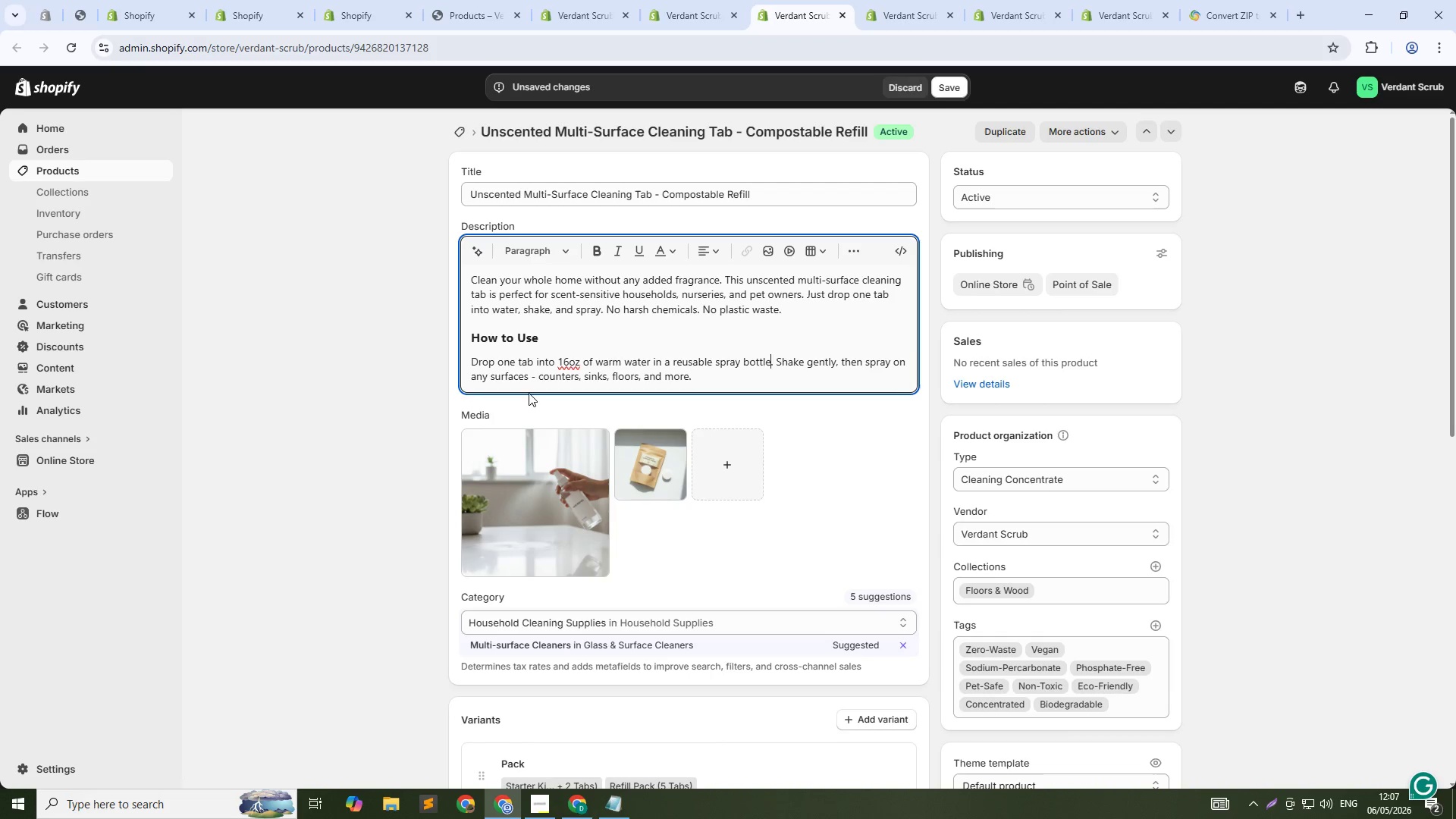 
key(ArrowRight)
 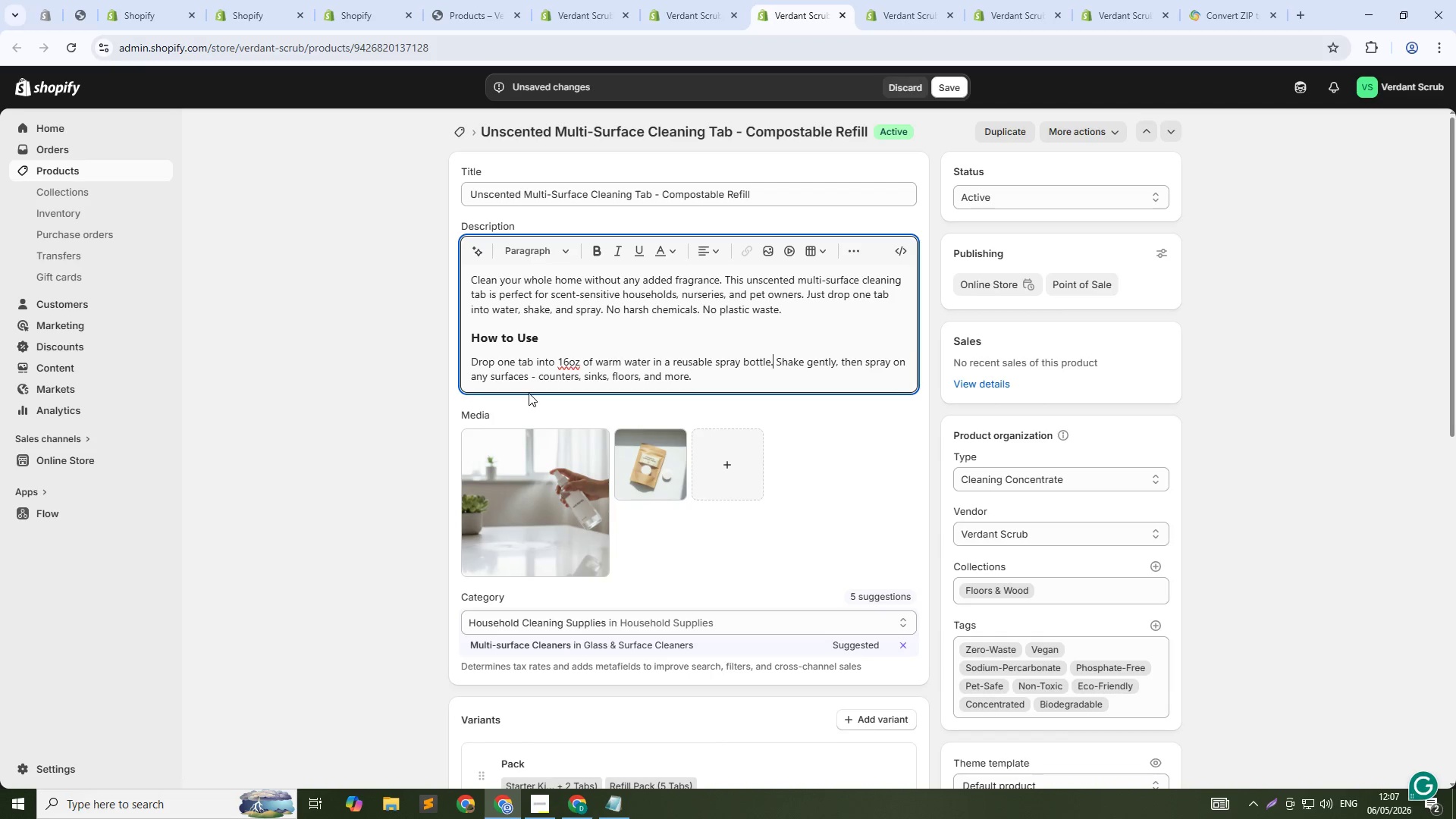 
key(ArrowRight)
 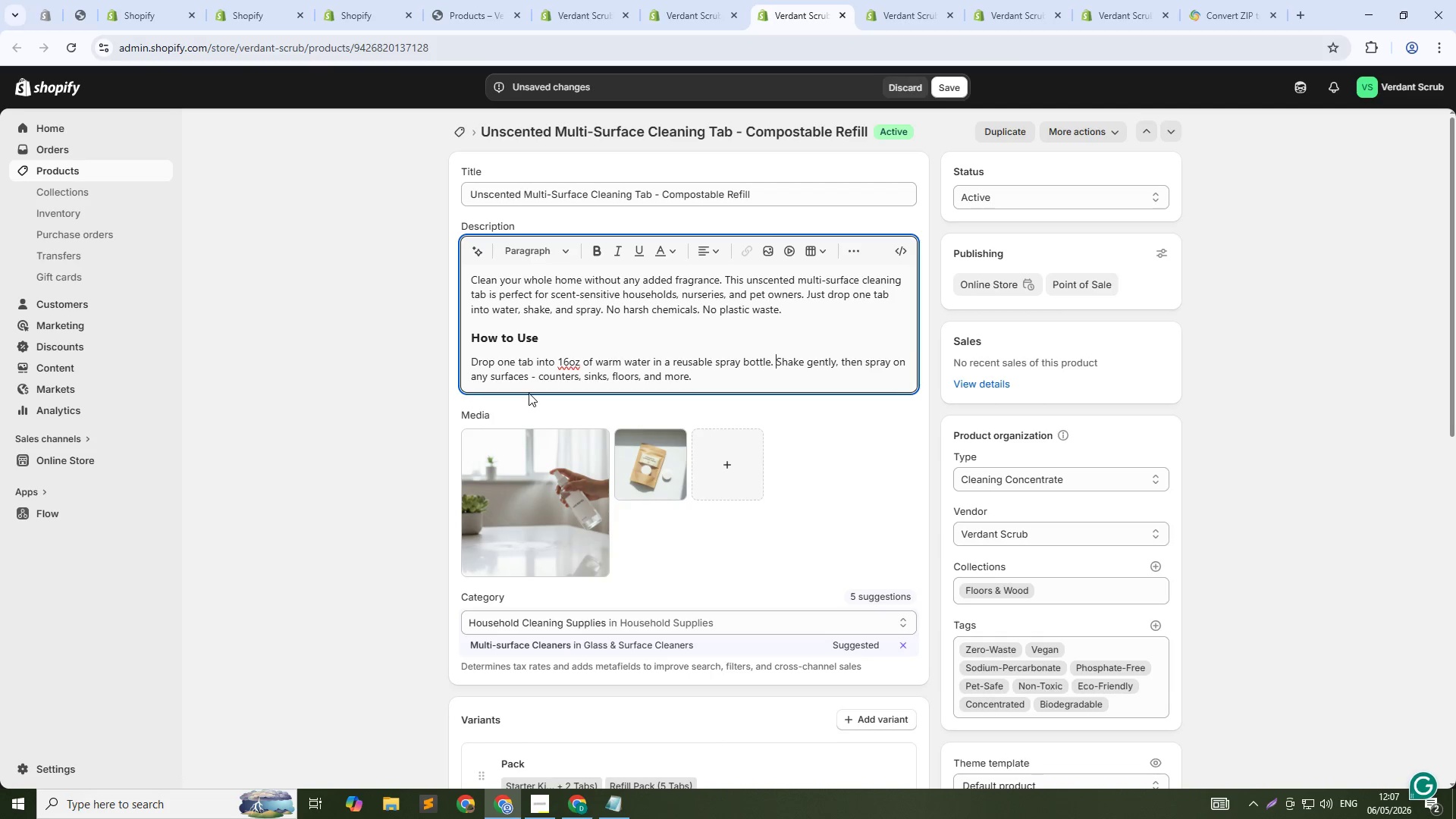 
type(Waint 1-2 minutes for the tab to full dissolve. )
 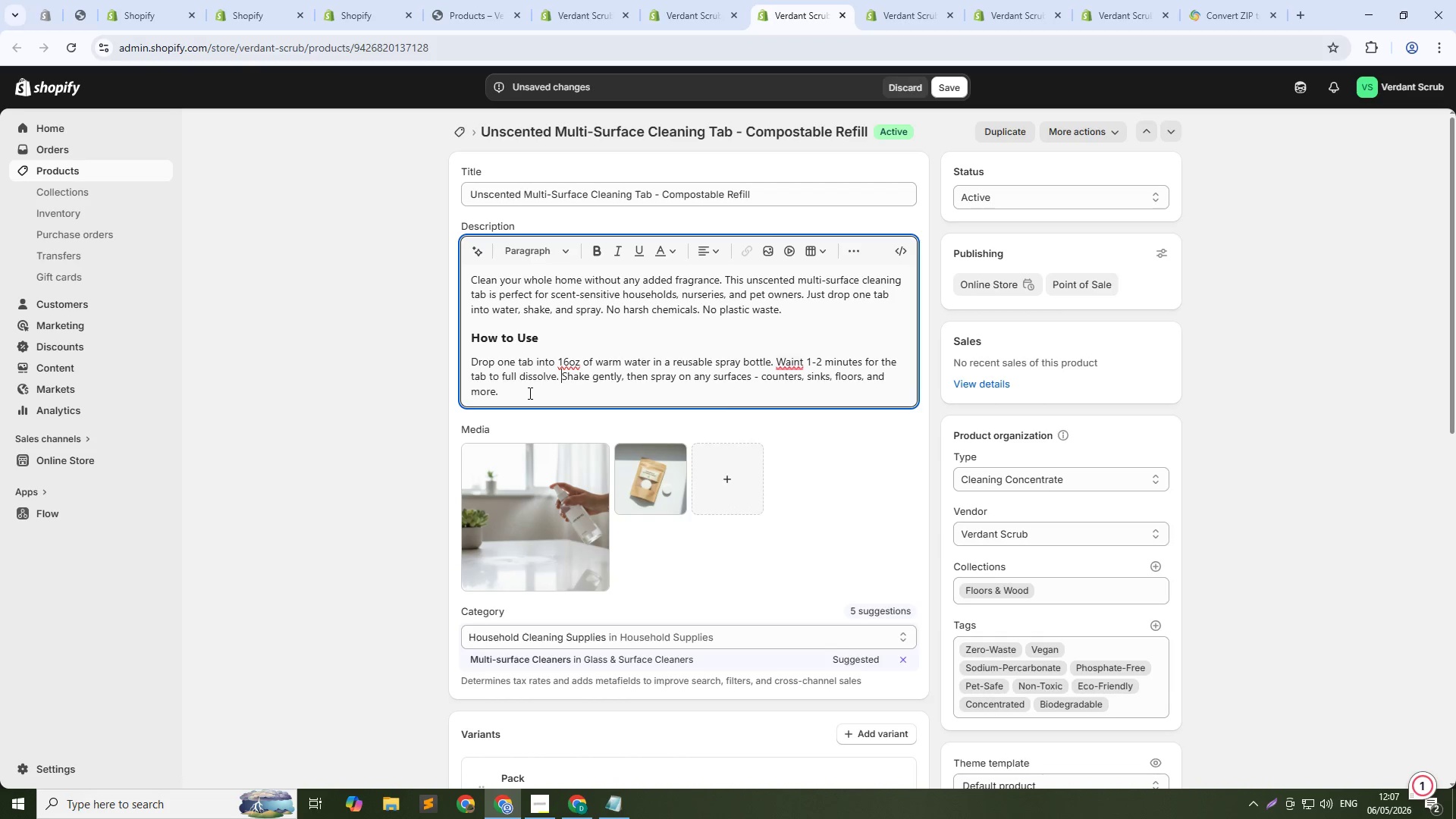 
key(ArrowDown)
 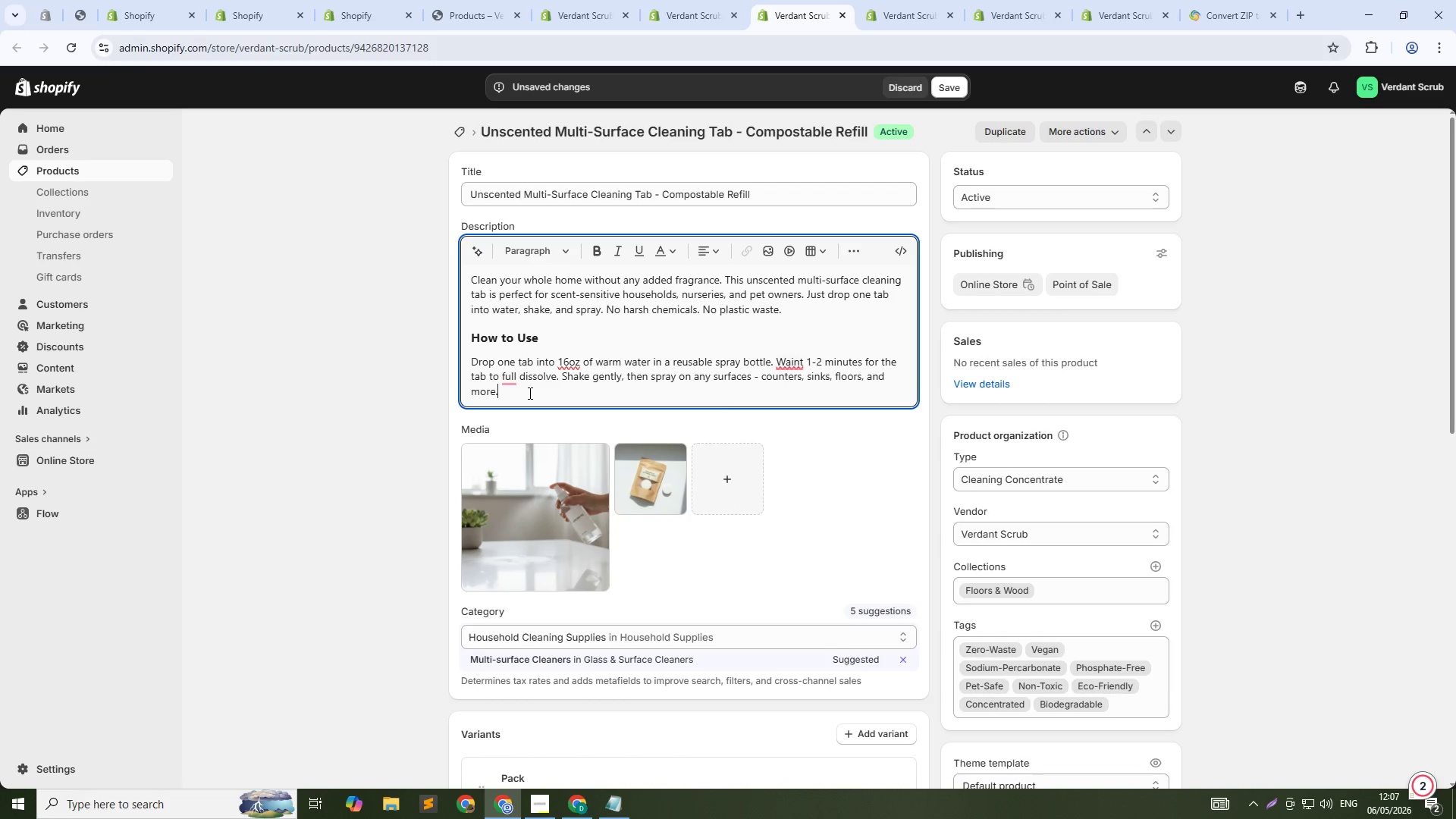 
type( Wipe with a clean cloth )
key(Backspace)
type(. No rinsing needed.)
key(NumpadEnter)
 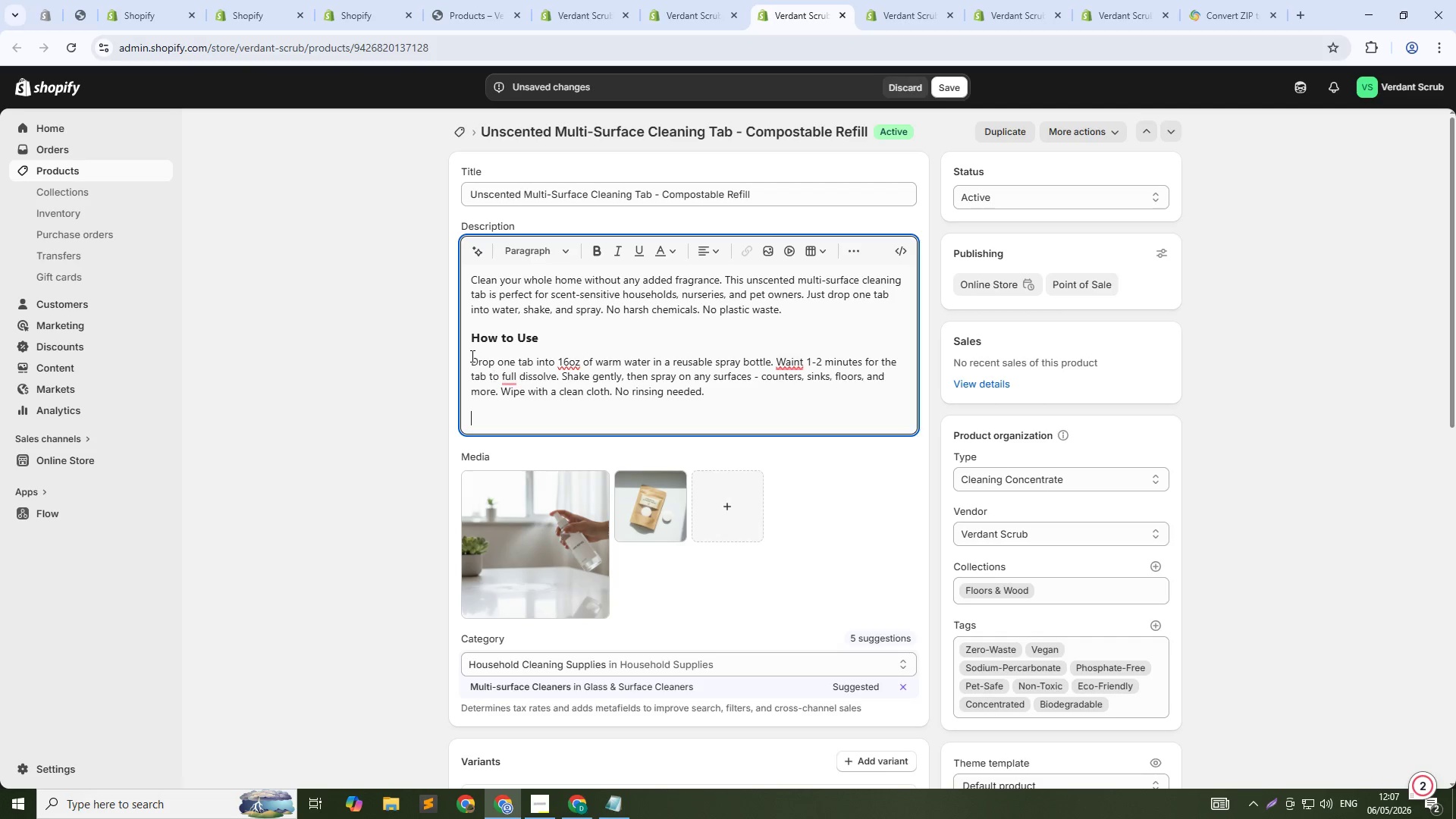 
left_click([567, 246])
 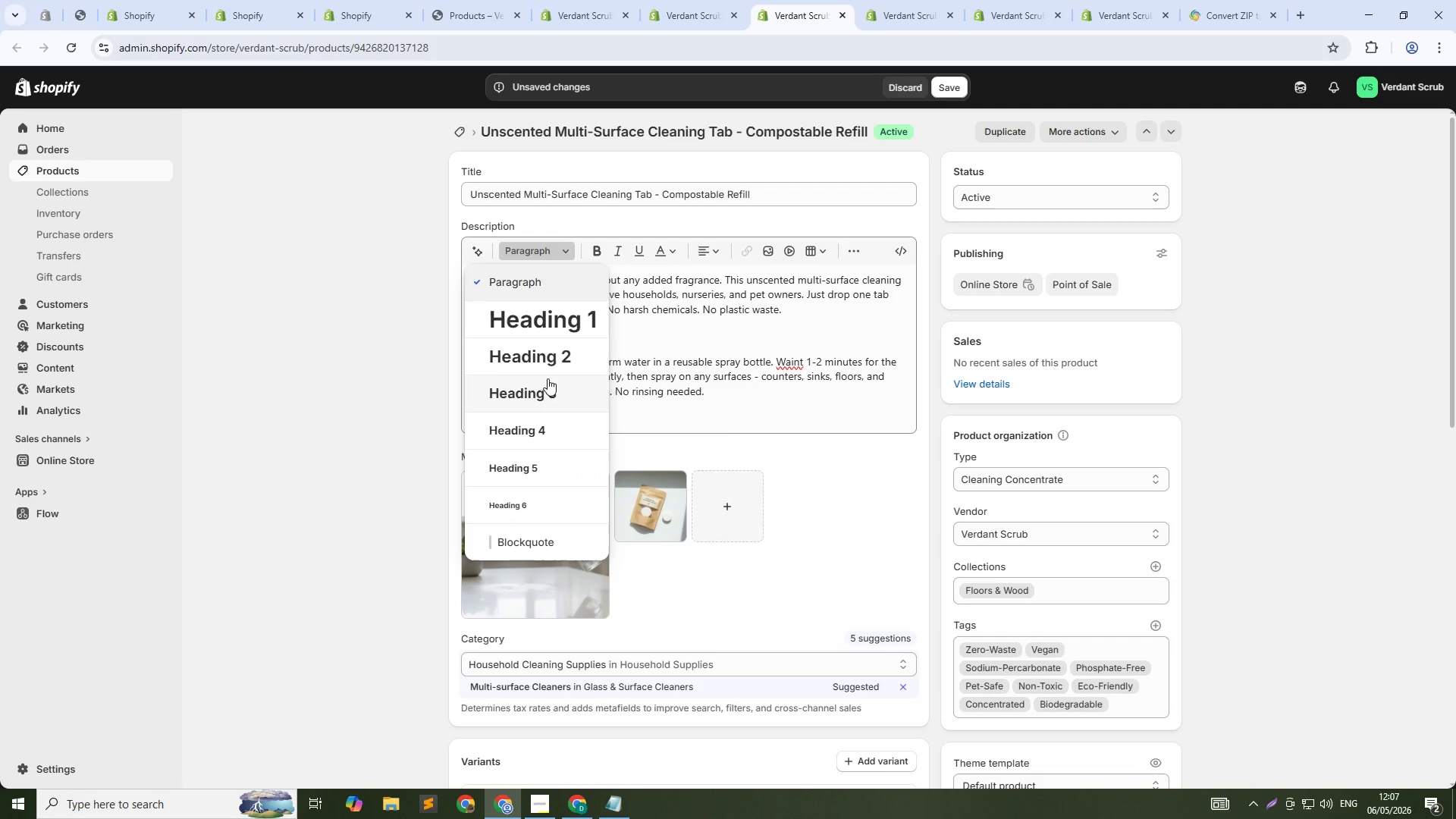 
left_click([547, 390])
 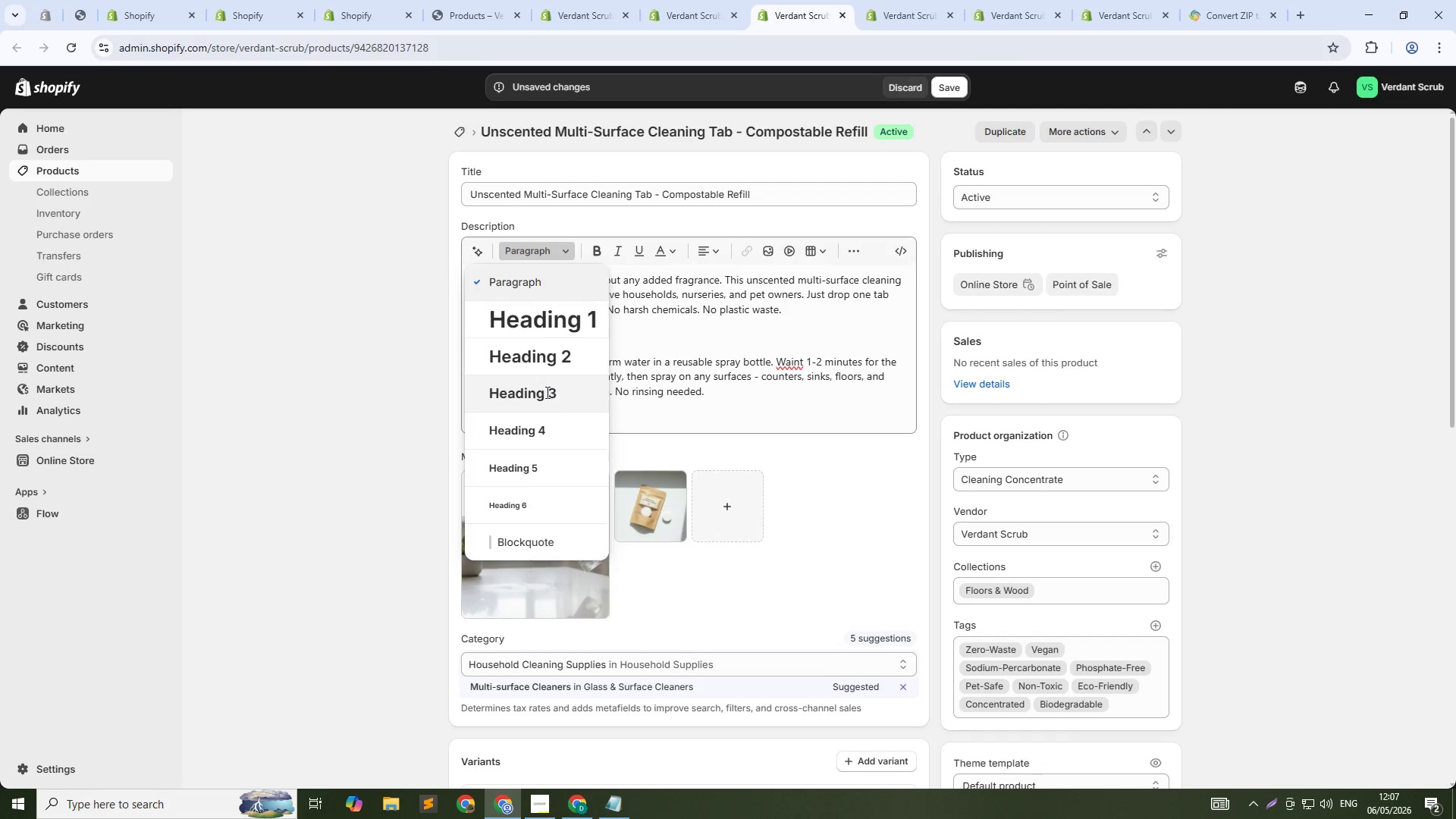 
type(Eco-impact)
 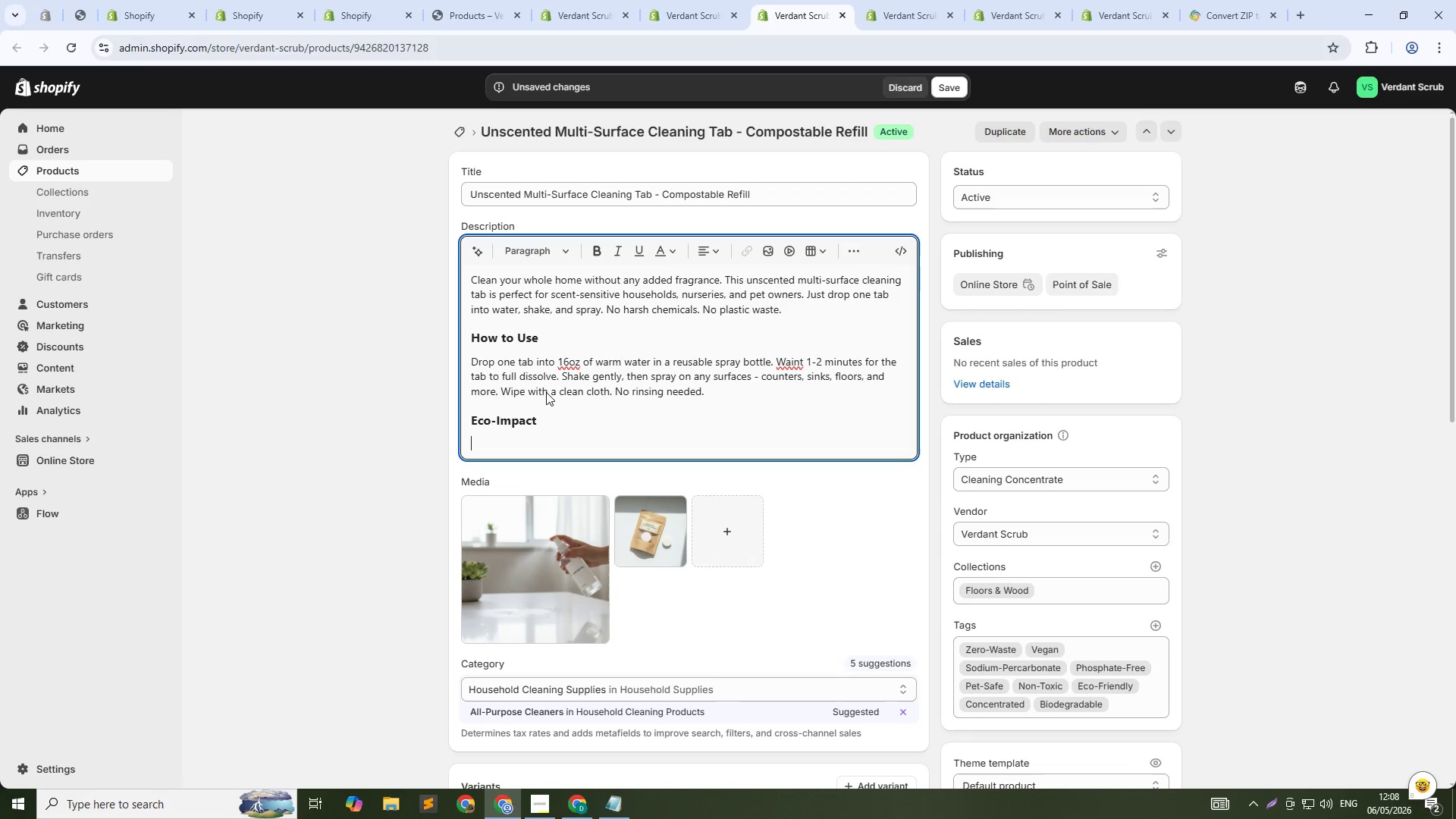 
 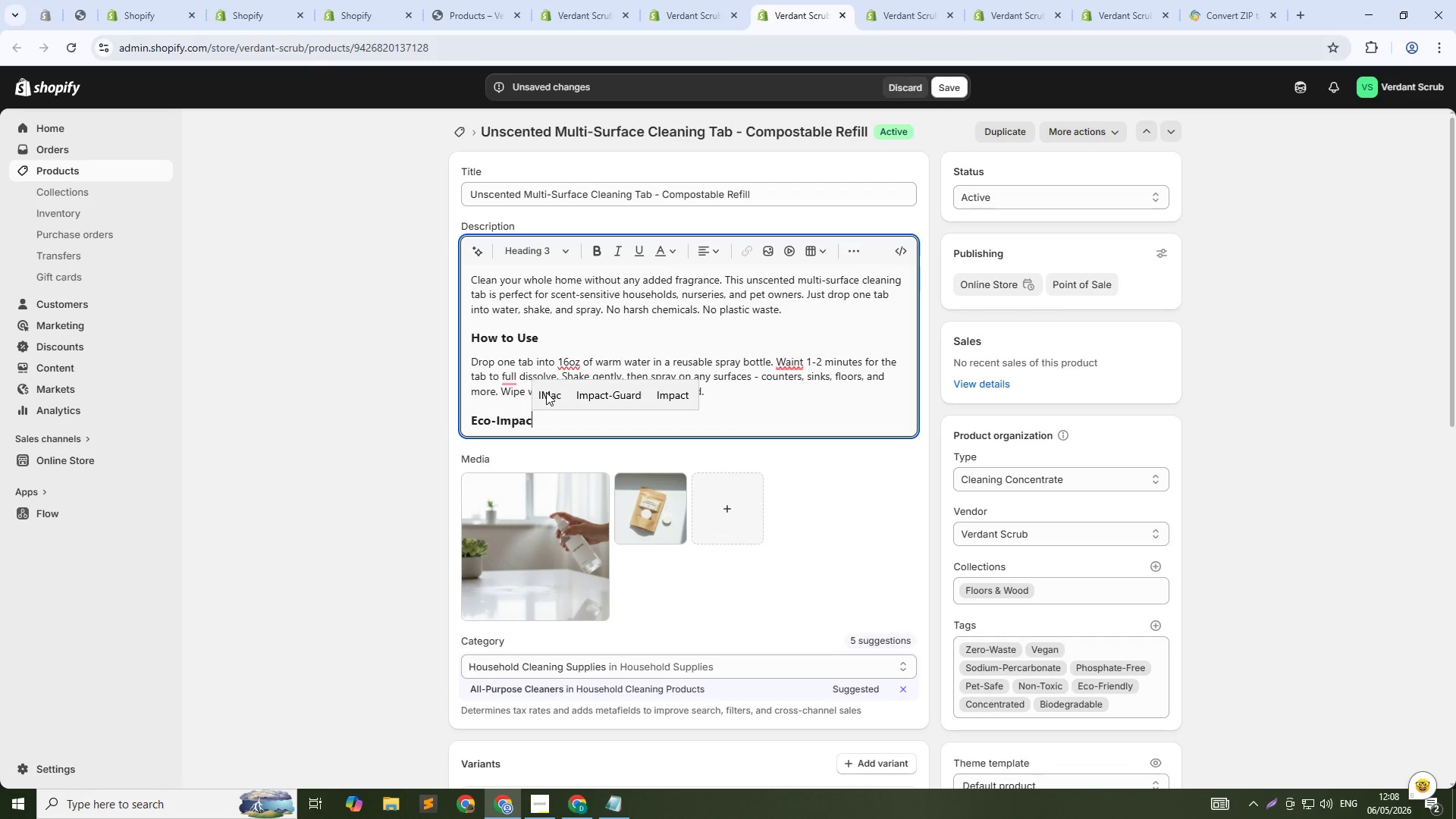 
key(Enter)
 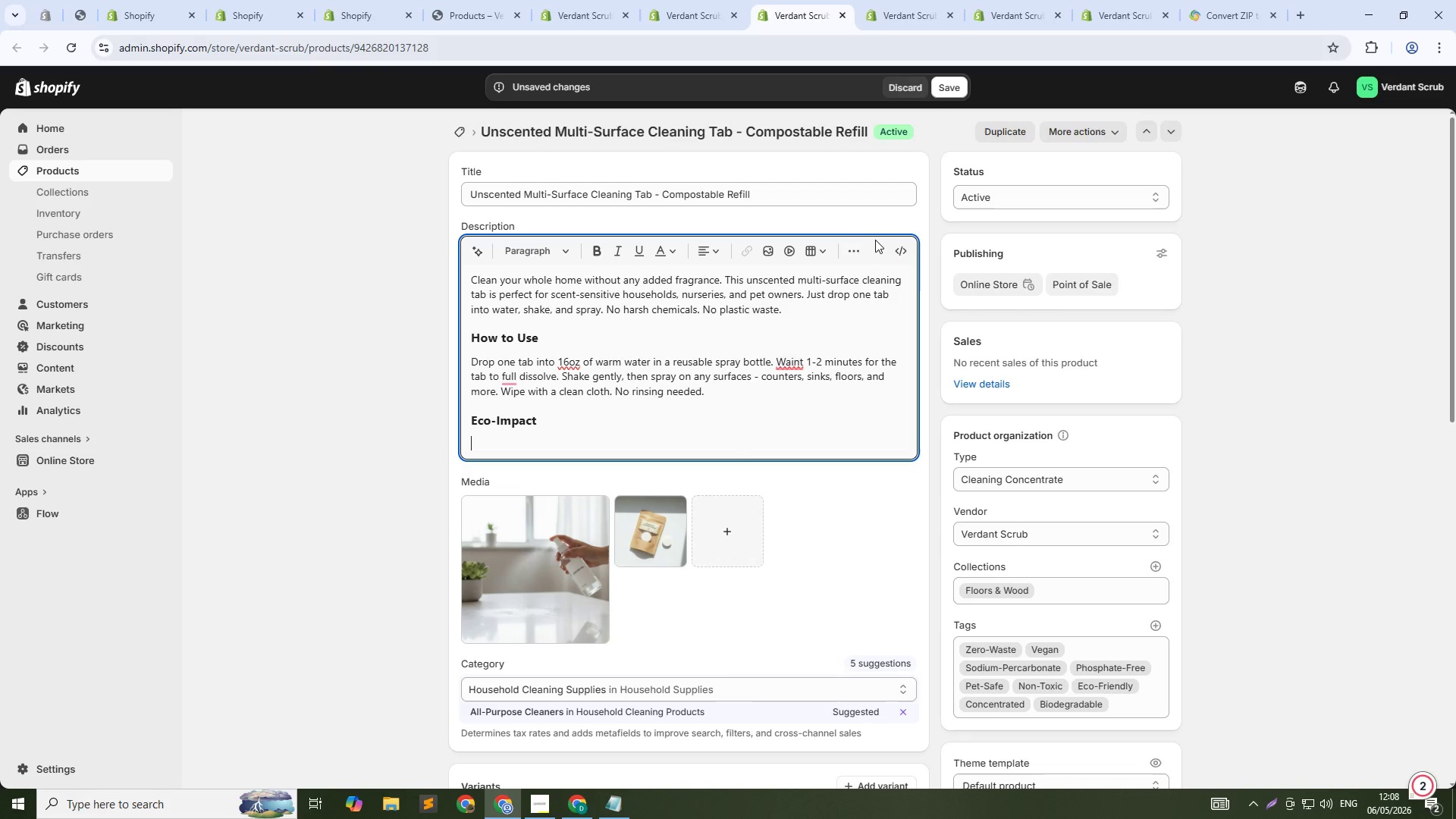 
left_click([855, 249])
 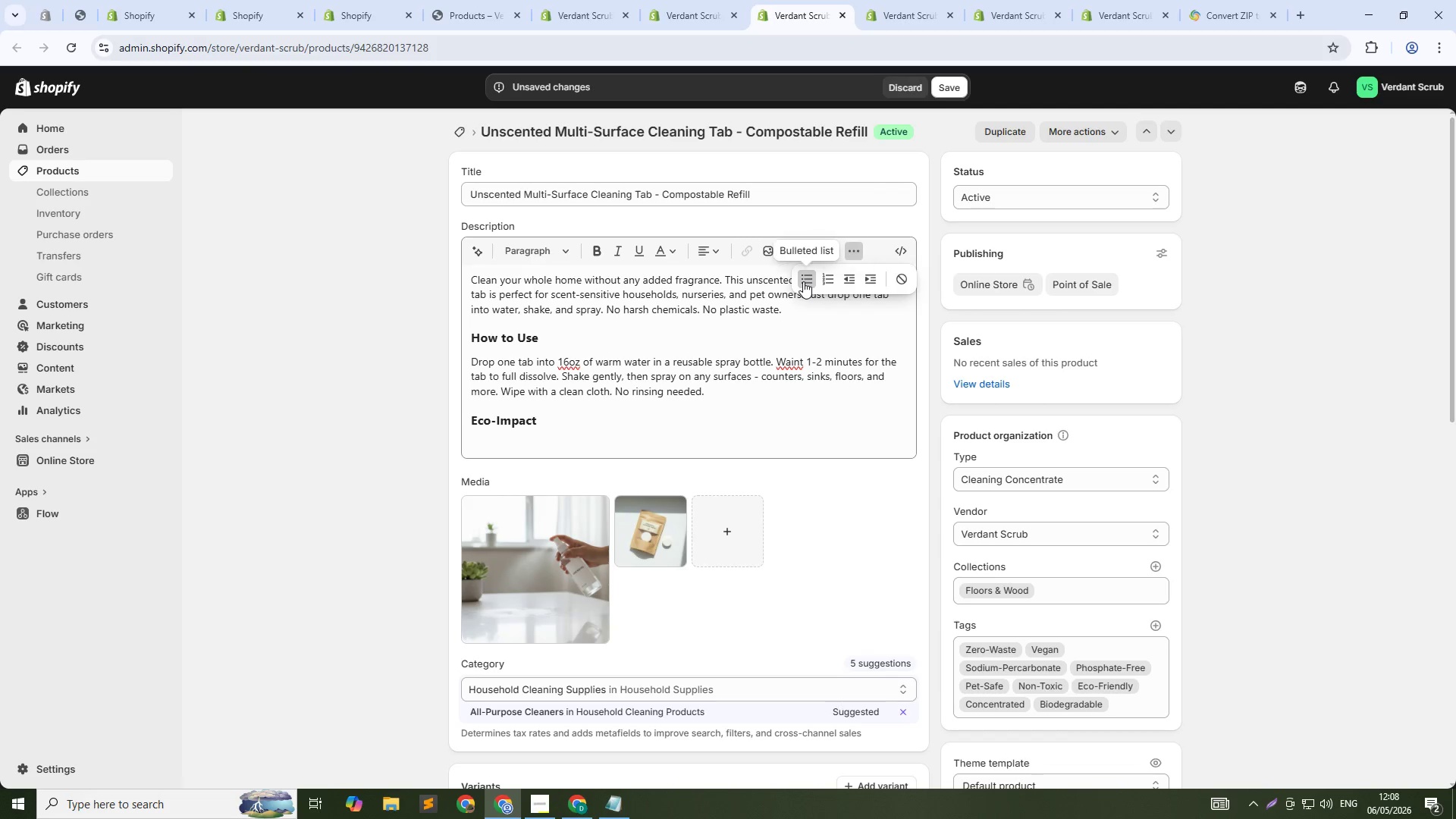 
left_click([803, 281])
 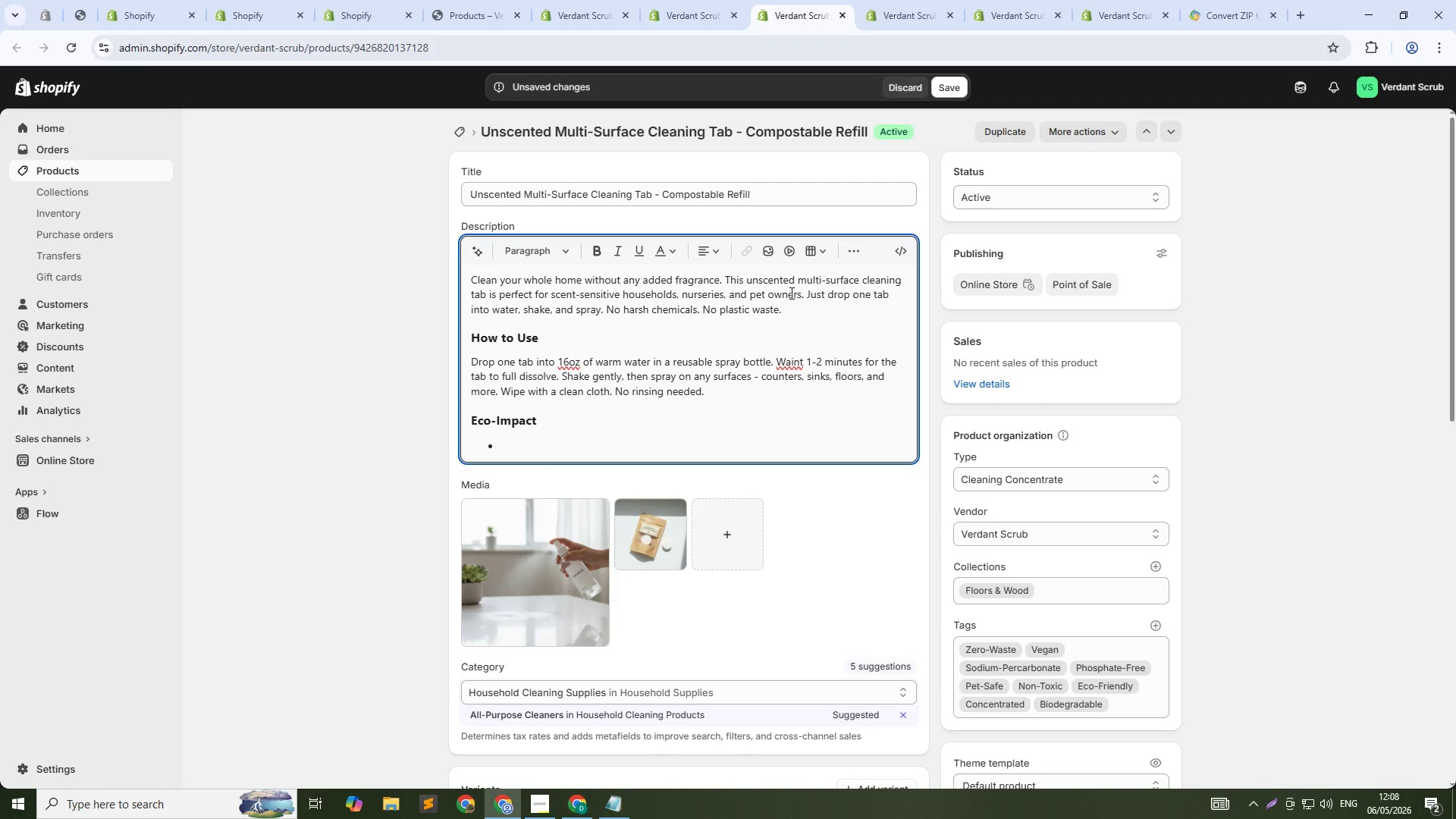 
type(Zero plastic waste - Compostable paper pocu)
key(Backspace)
key(Backspace)
type(uch)
 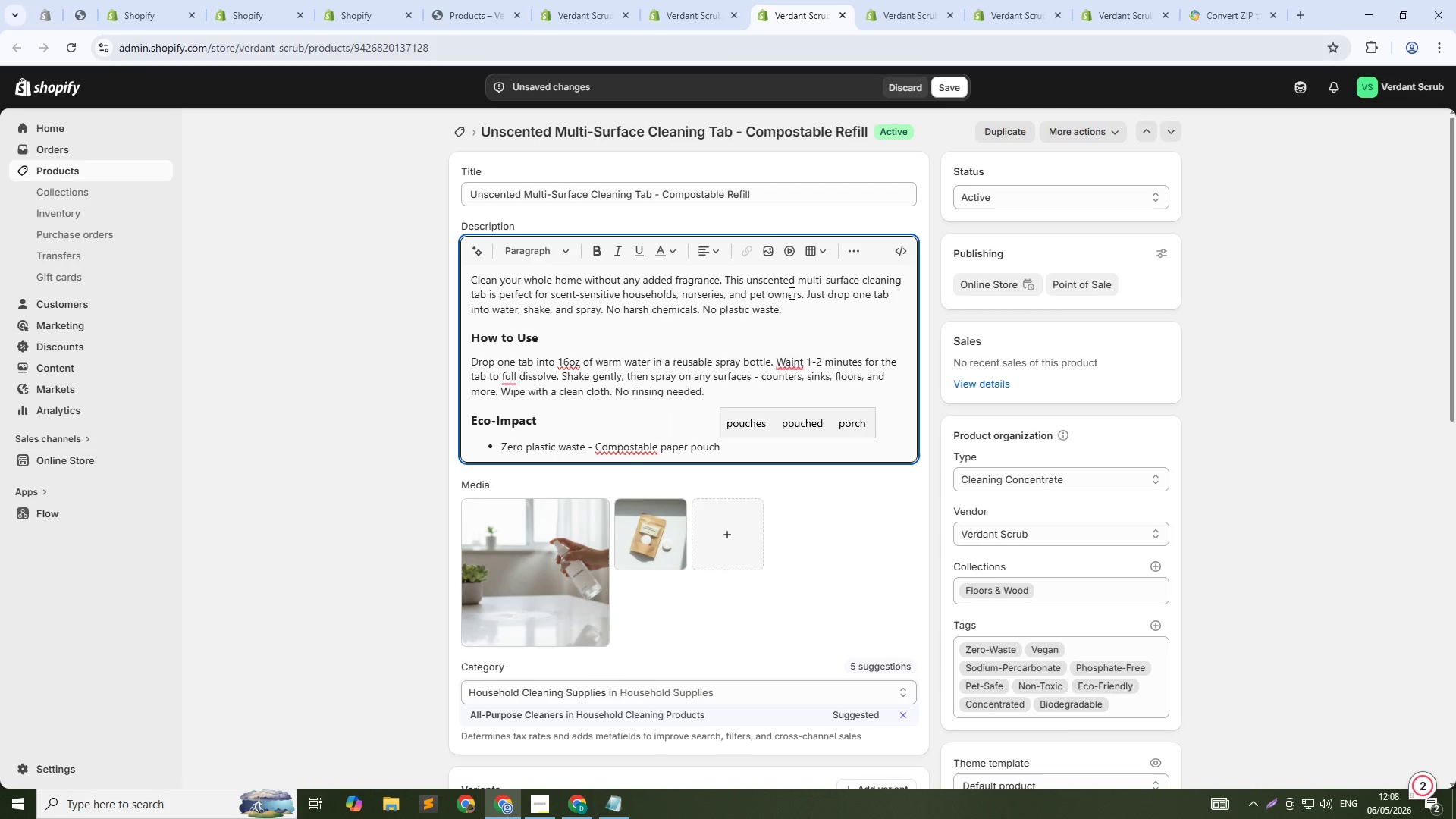 
key(Enter)
 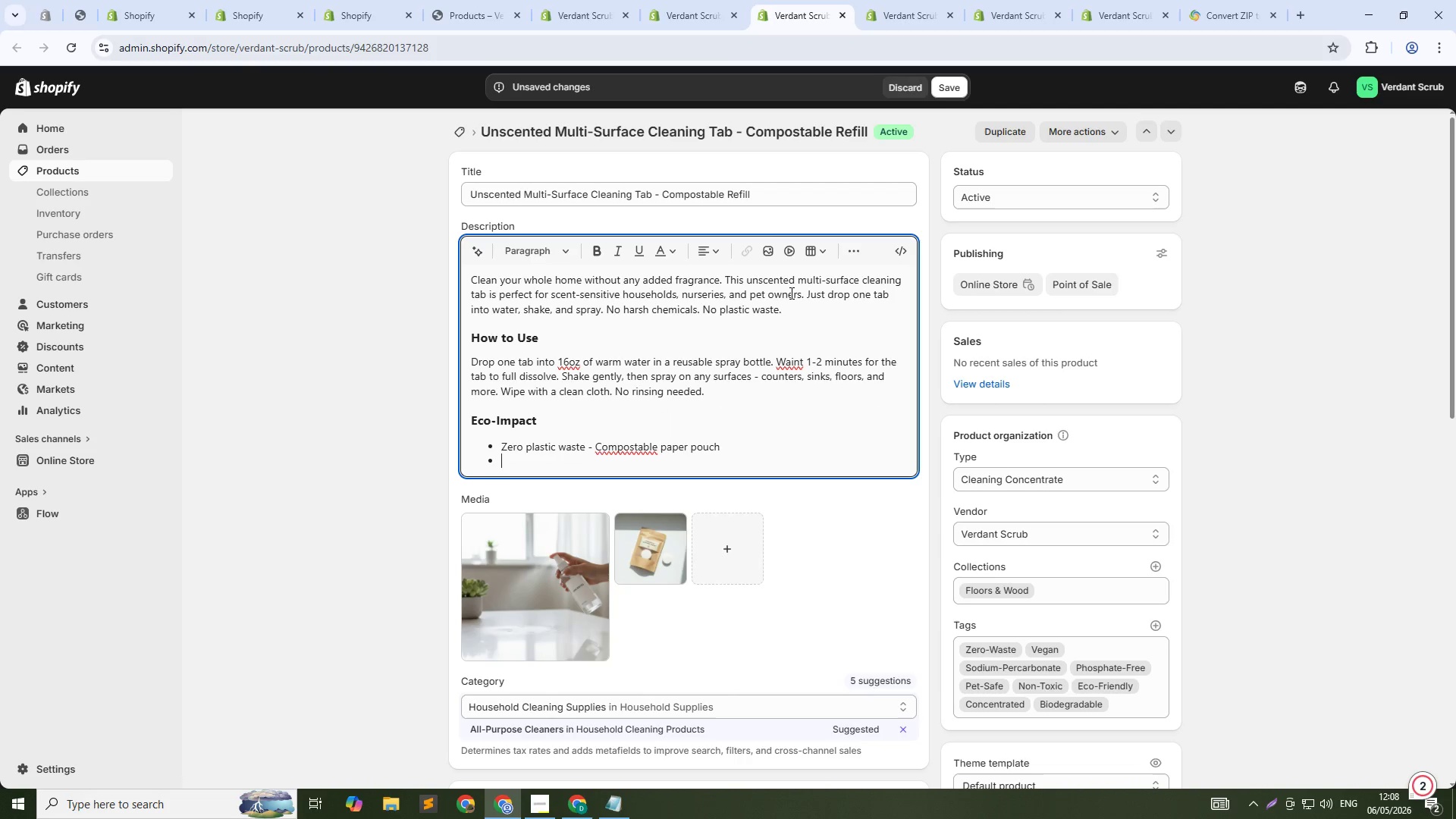 
type(Biodegradable - Potassium cocoate based)
 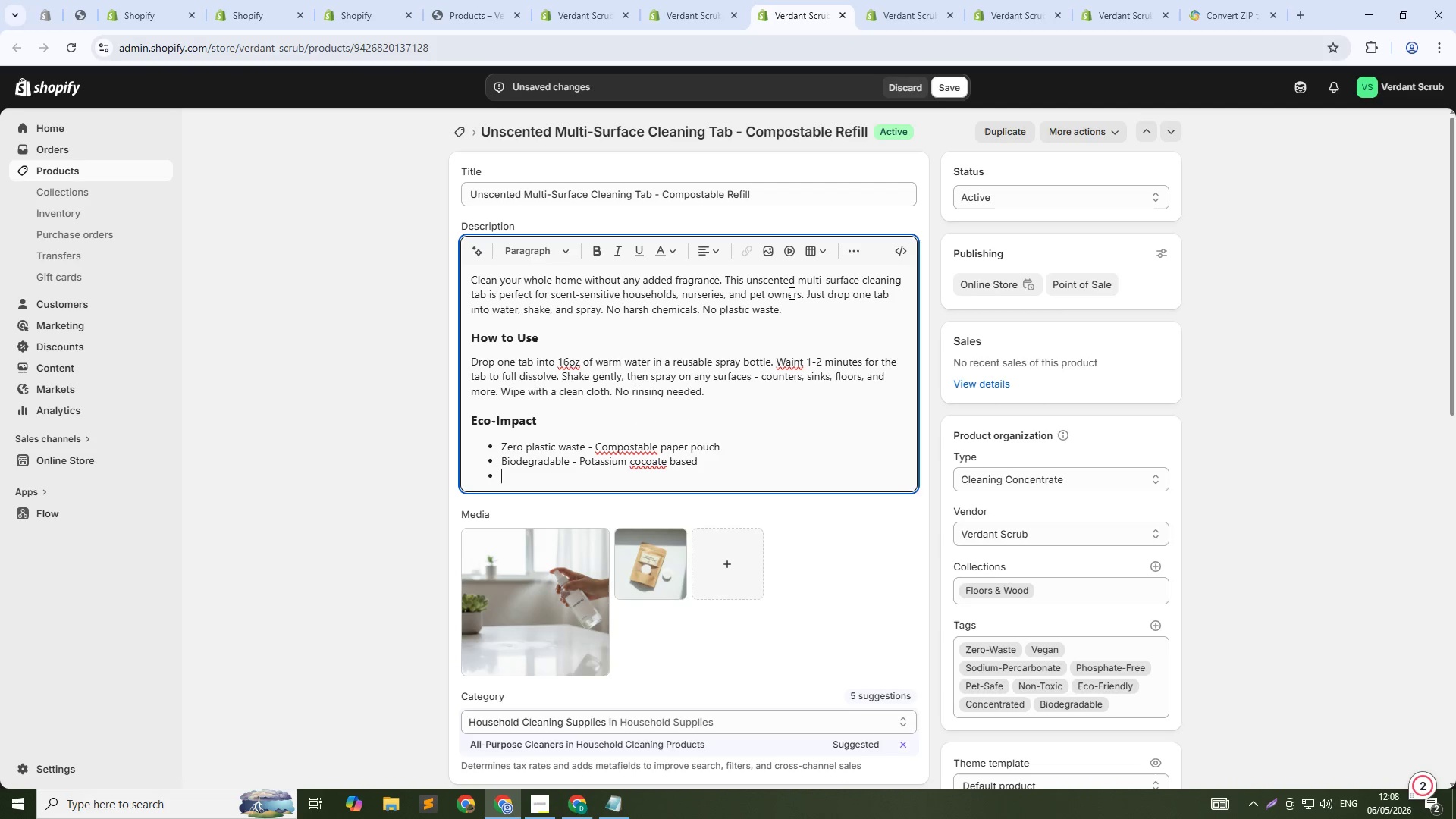 
 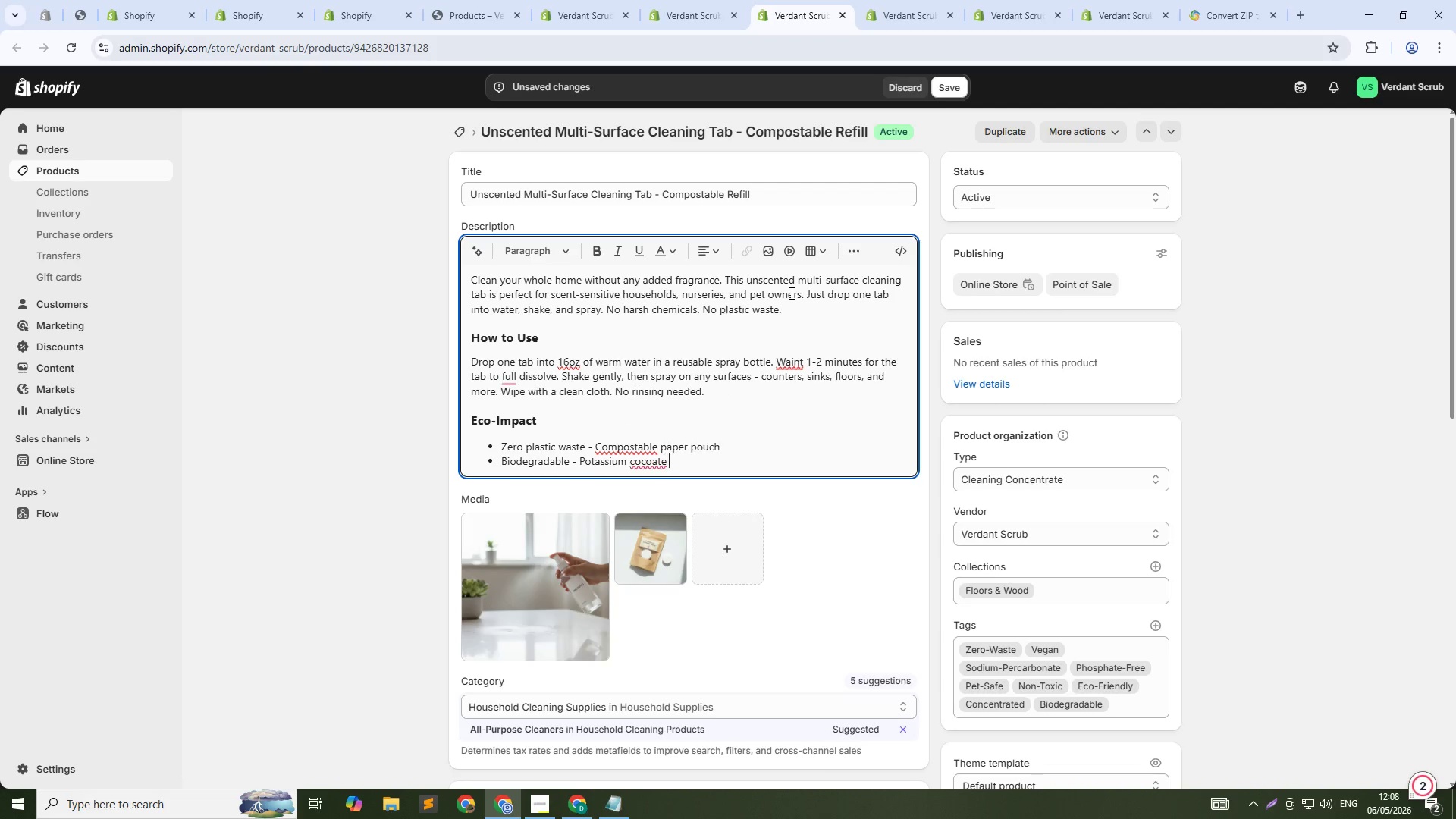 
key(Enter)
 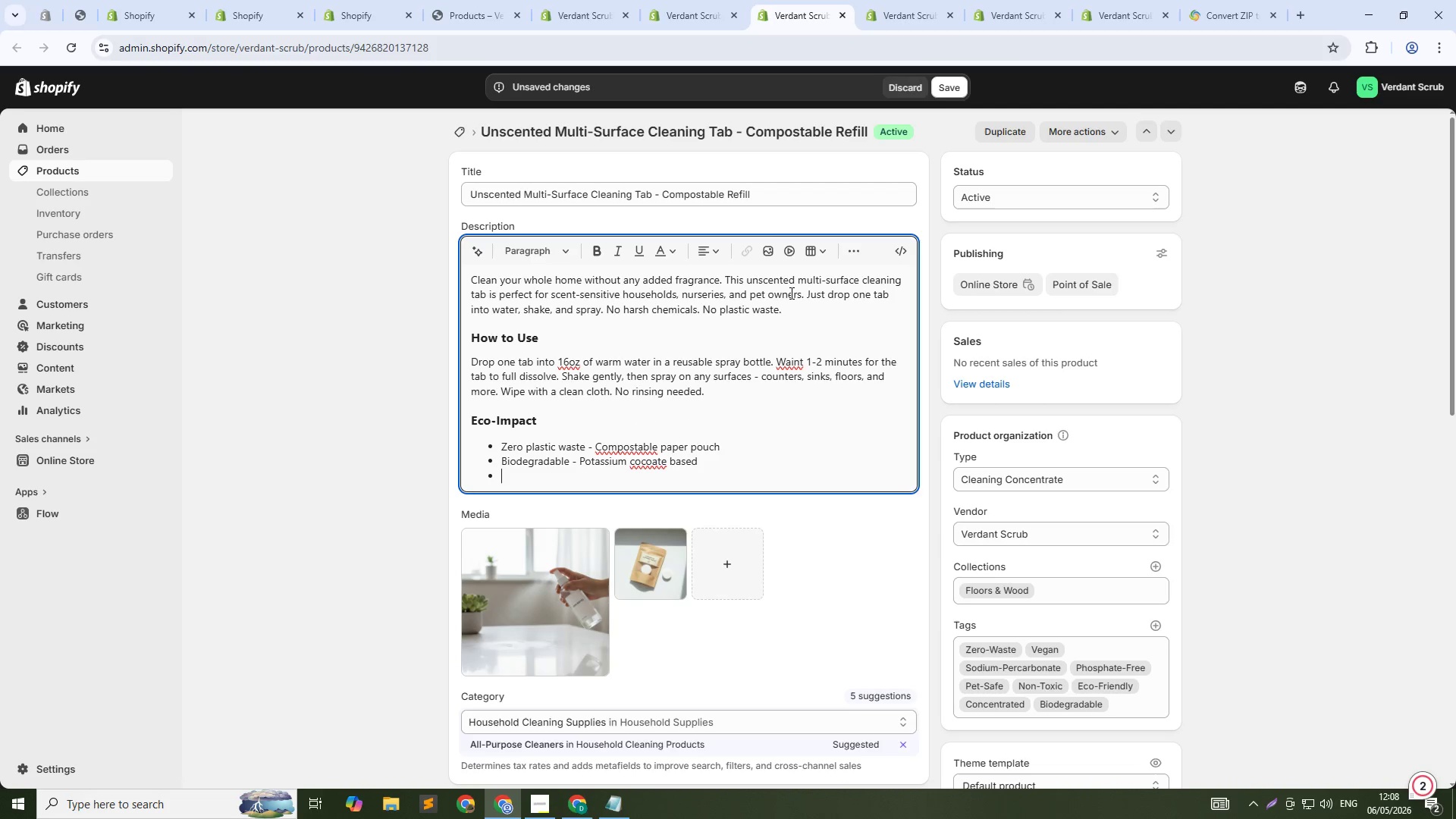 
type(Vegan & cruelty-free)
 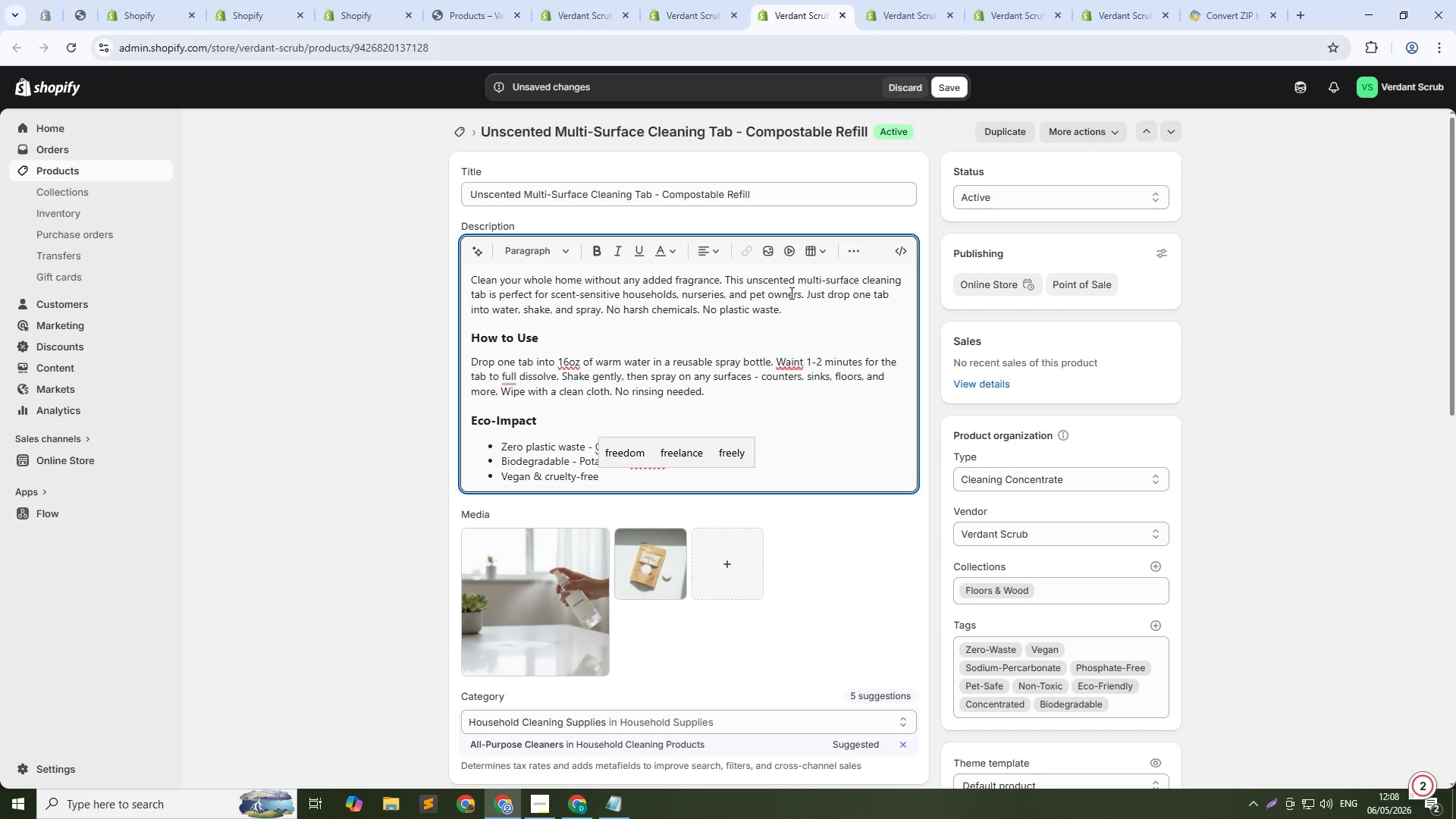 
key(Enter)
 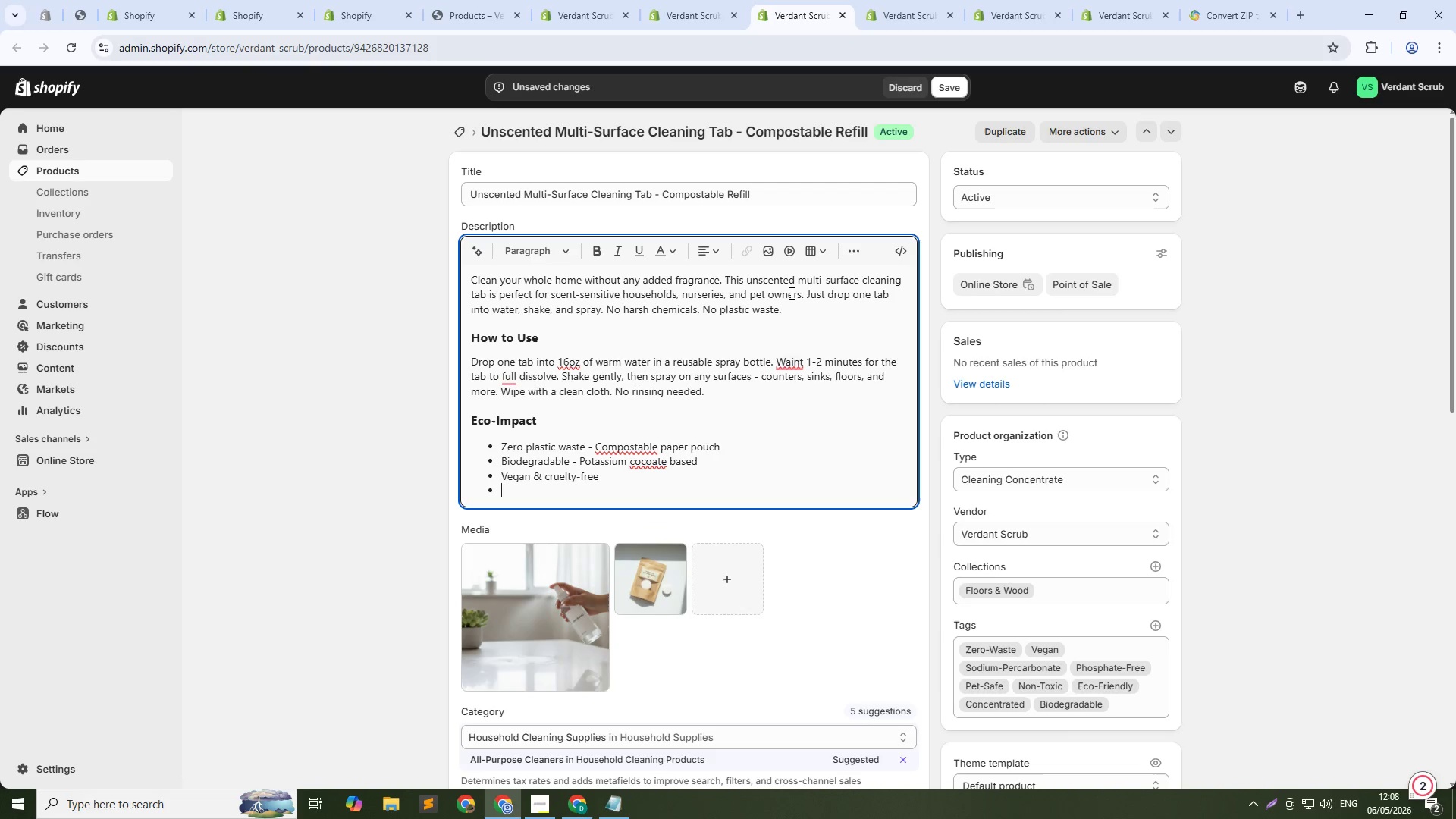 
type(PHos)
key(Backspace)
key(Backspace)
key(Backspace)
type(hosphate-free & paraben )
key(Backspace)
type(-free)
 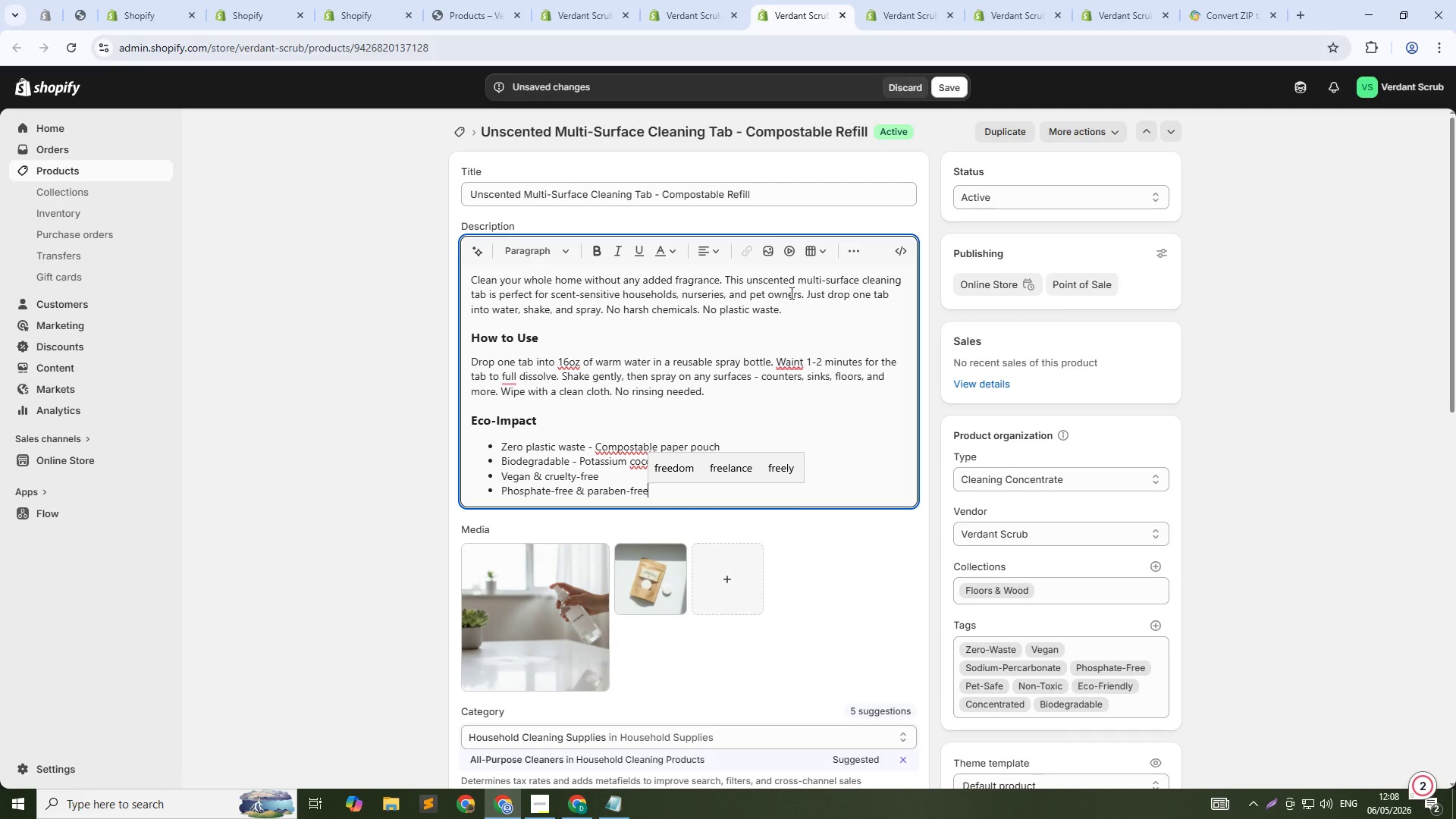 
key(Enter)
 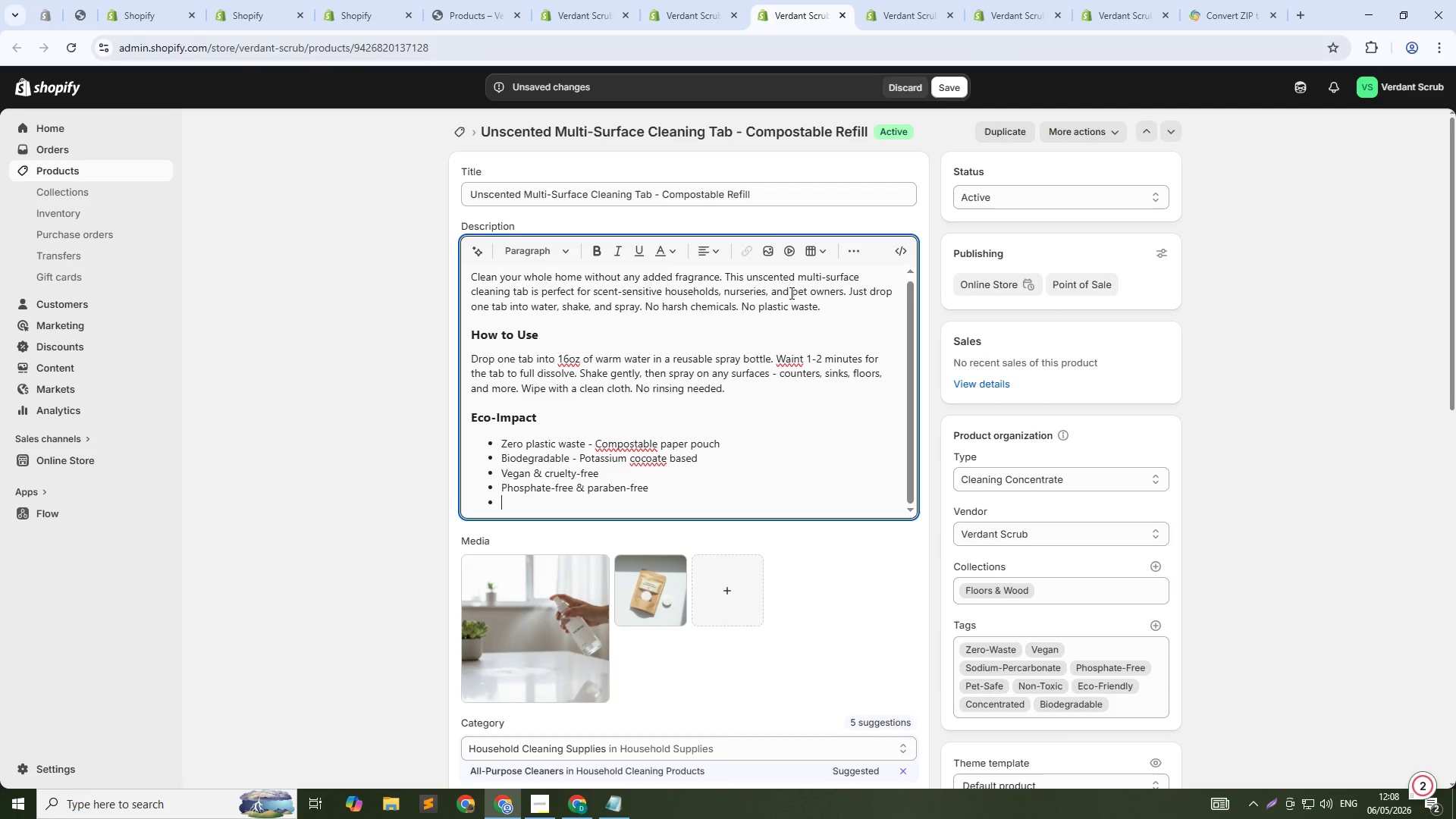 
type(Safe for septic systems)
 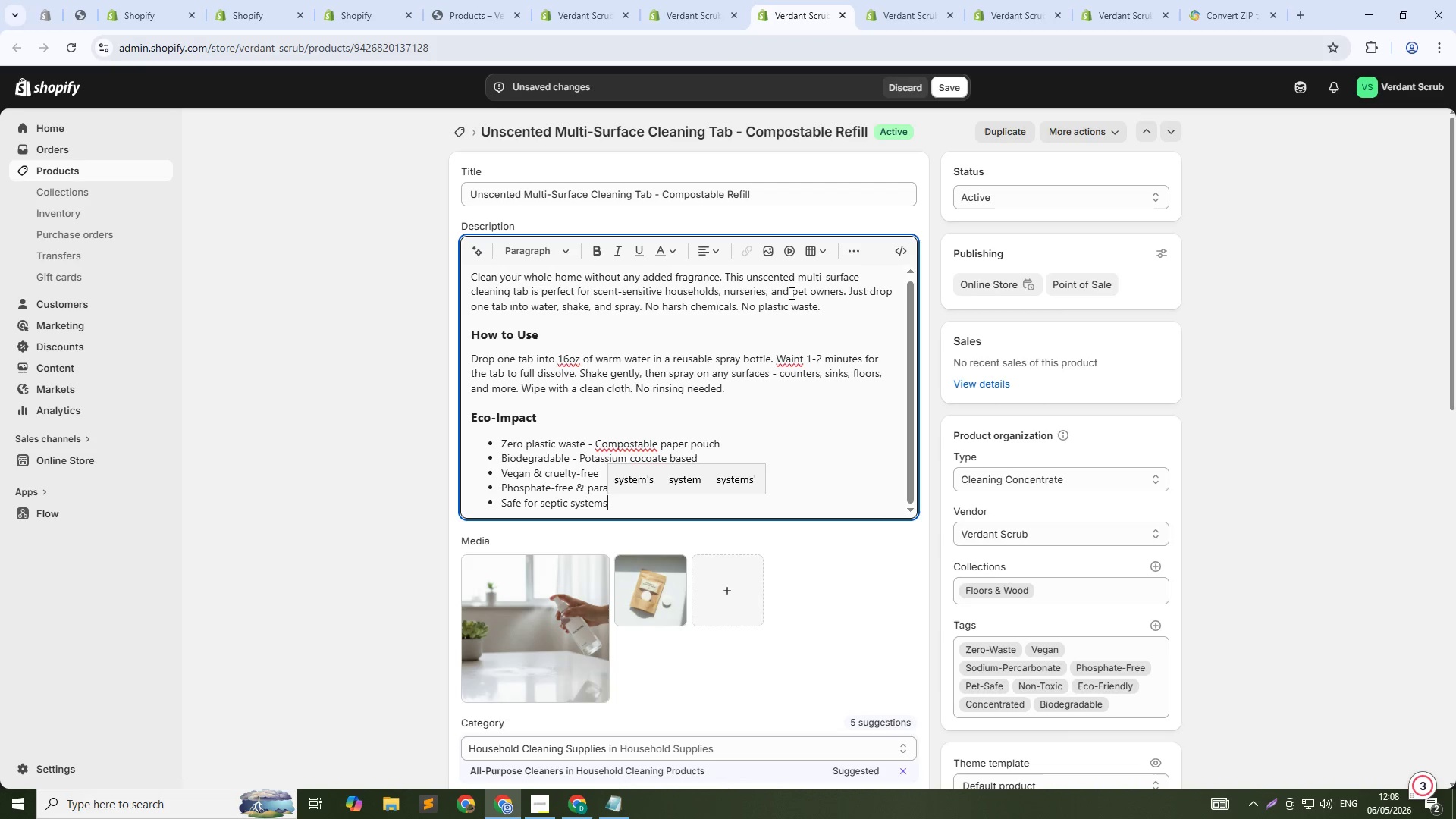 
key(Enter)
 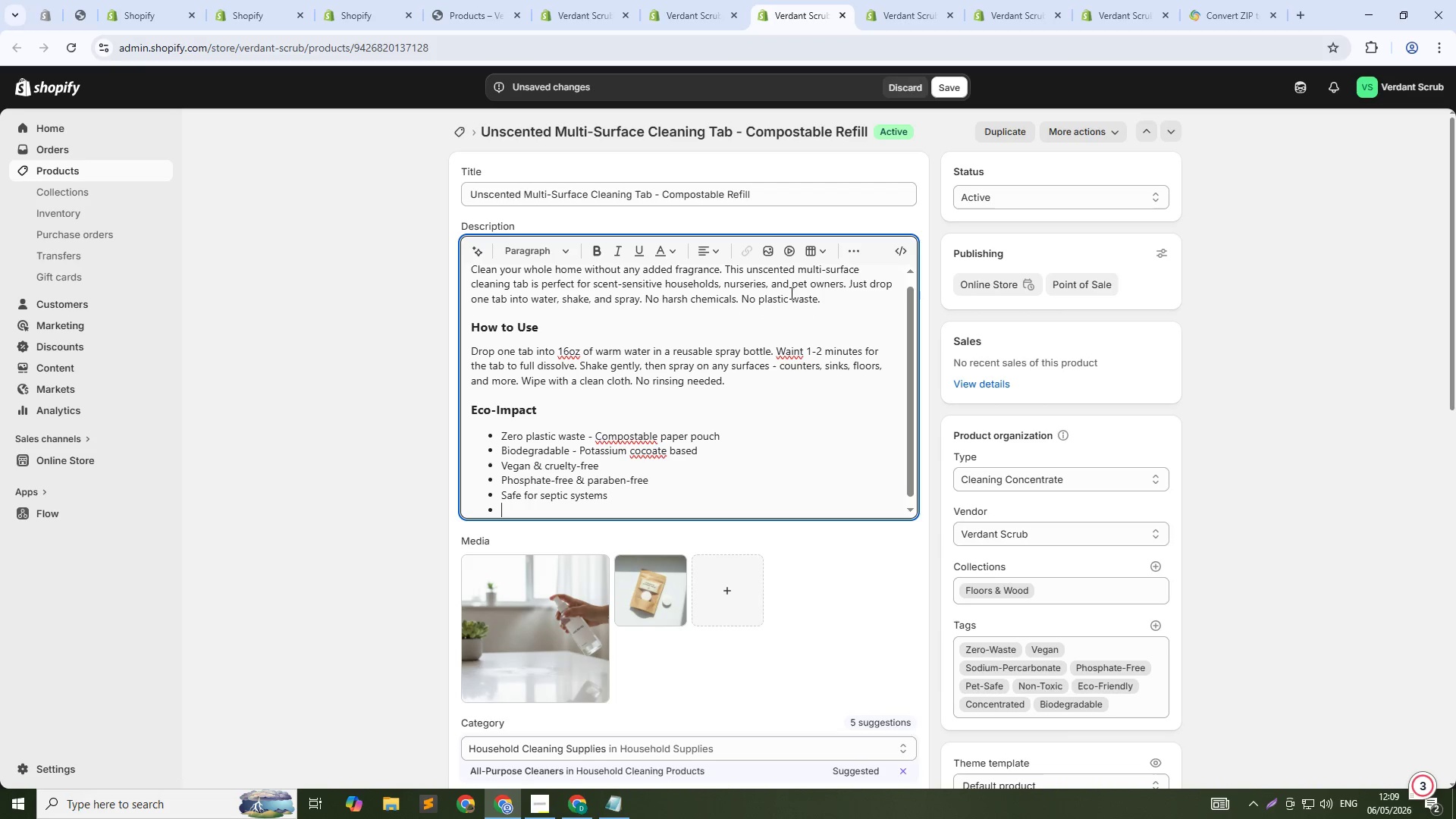 
type(NO syn)
key(Backspace)
key(Backspace)
key(Backspace)
key(Backspace)
type(o)
key(Backspace)
key(Backspace)
type(o synthetic g)
key(Backspace)
type(fragrances or dyes)
 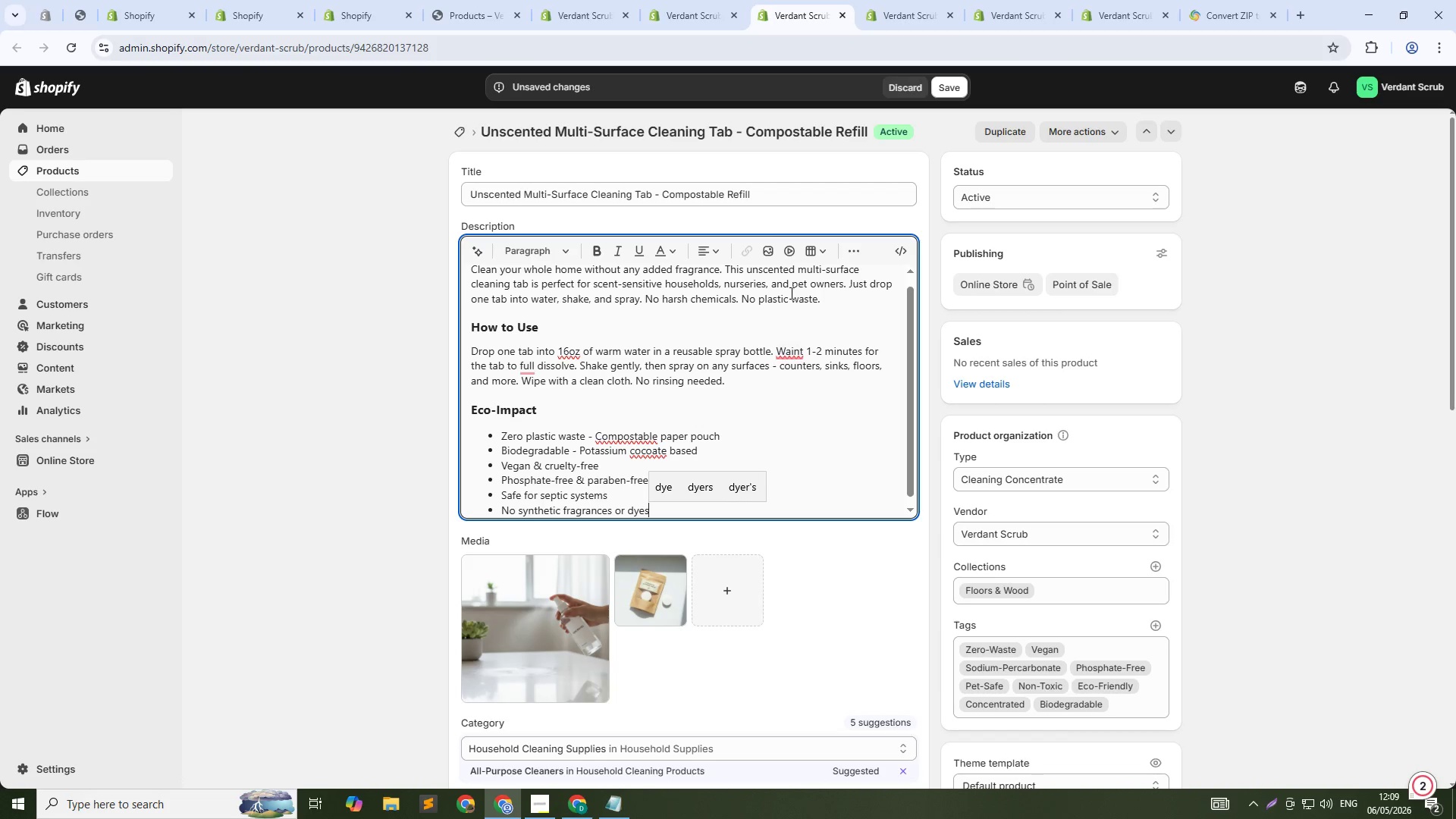 
scroll: coordinate [776, 591], scroll_direction: down, amount: 20.0
 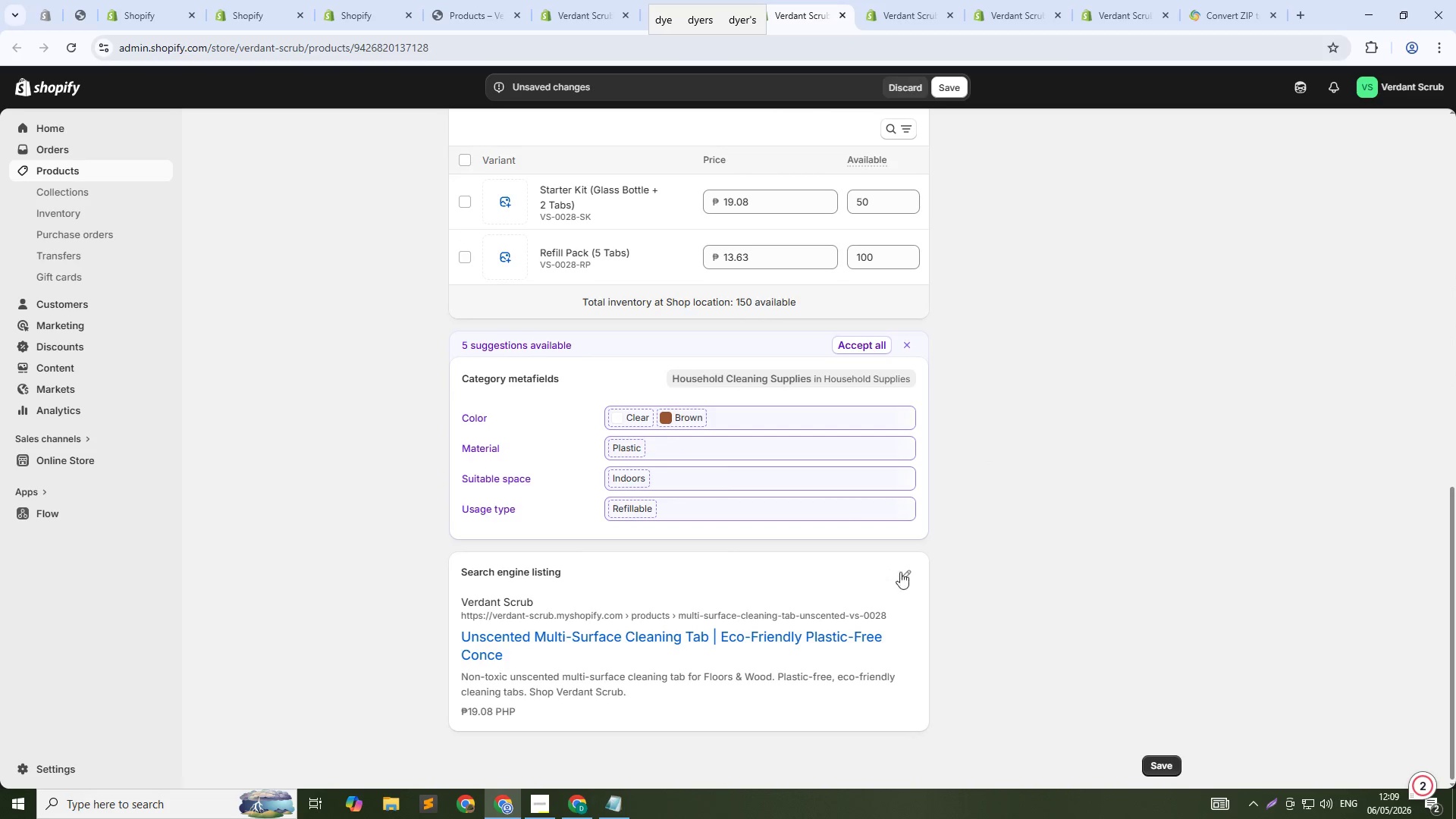 
left_click([907, 573])
 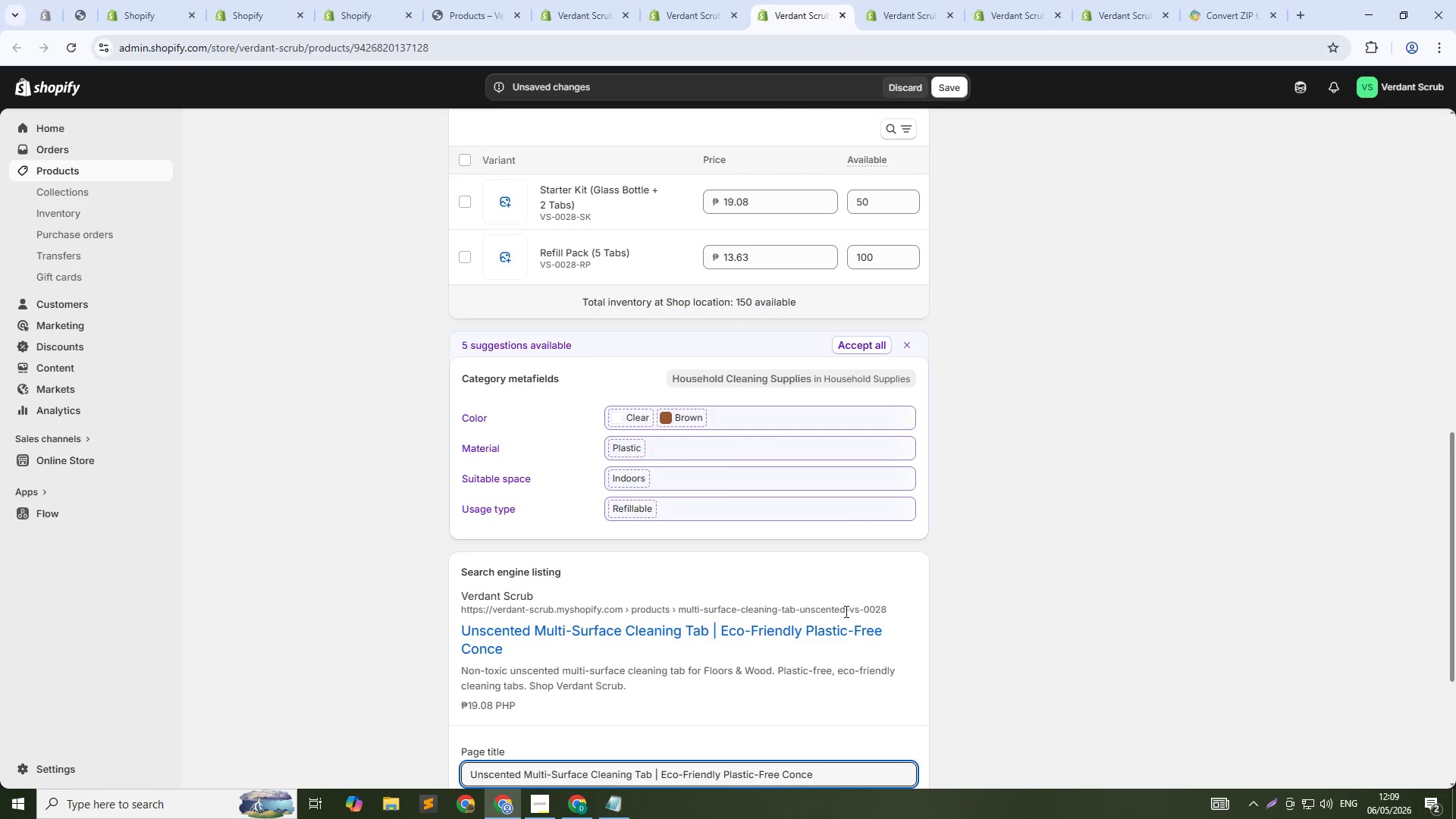 
scroll: coordinate [786, 657], scroll_direction: down, amount: 2.0
 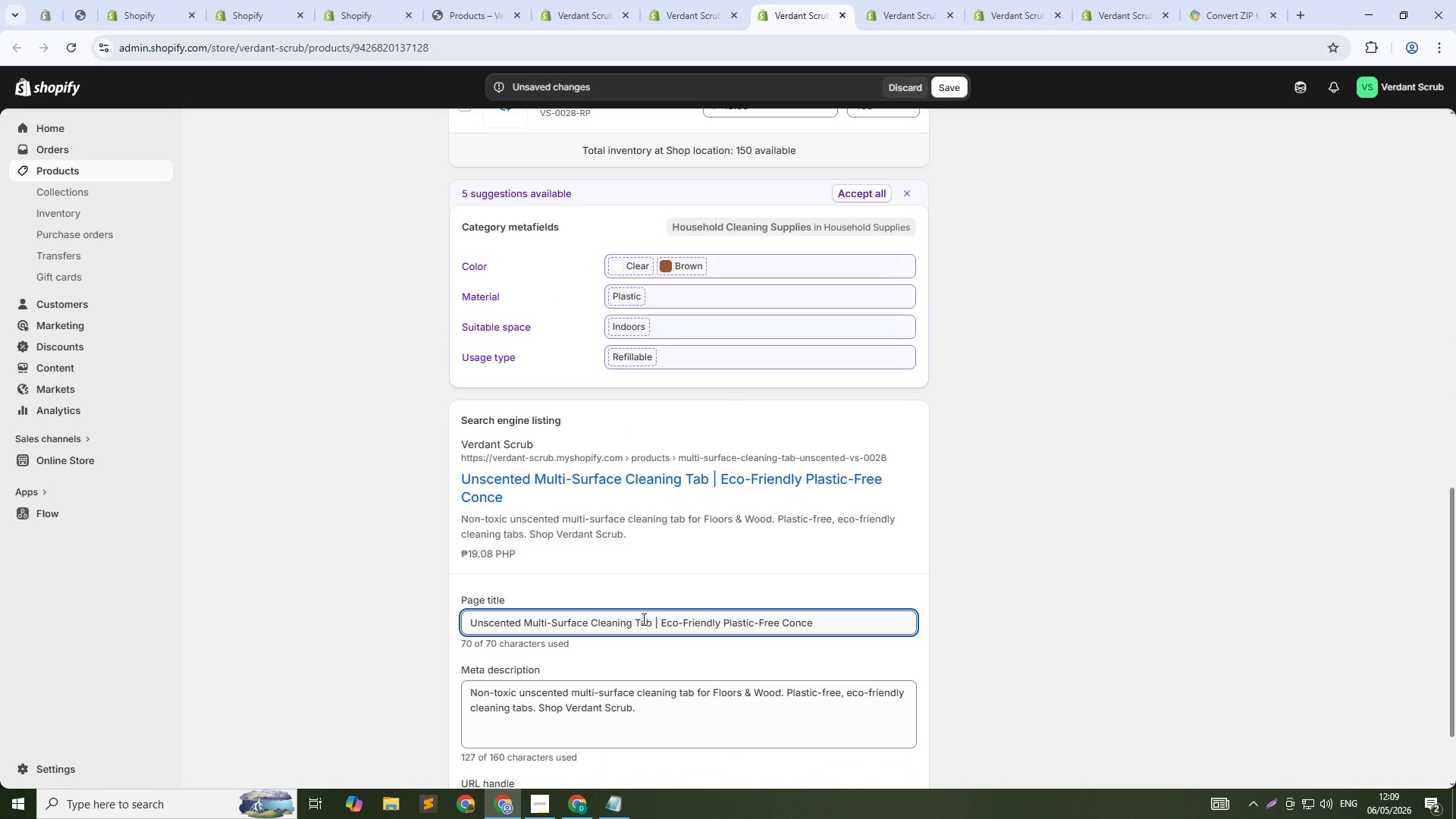 
left_click([656, 620])
 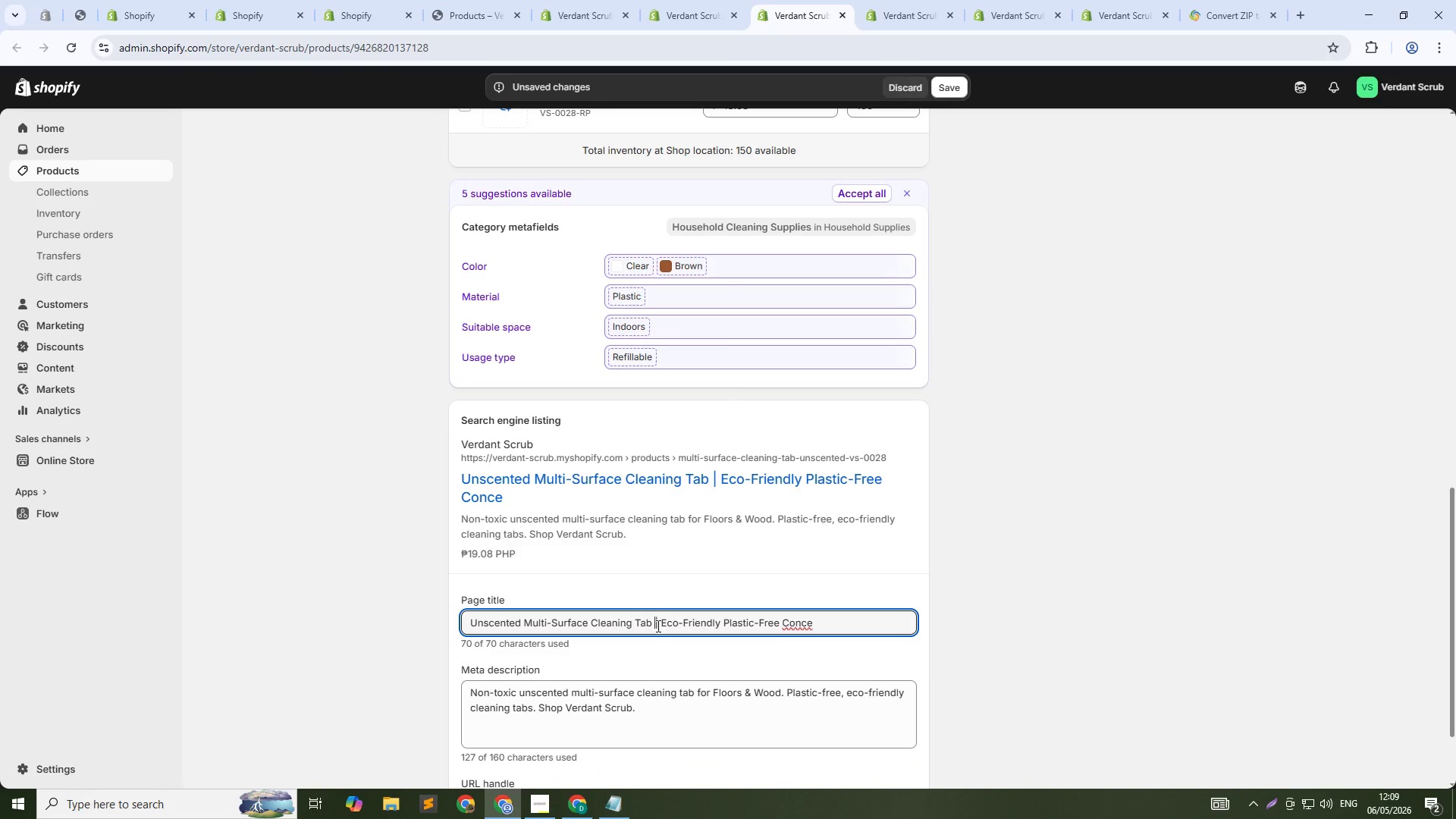 
hold_key(key=ControlLeft, duration=0.47)
 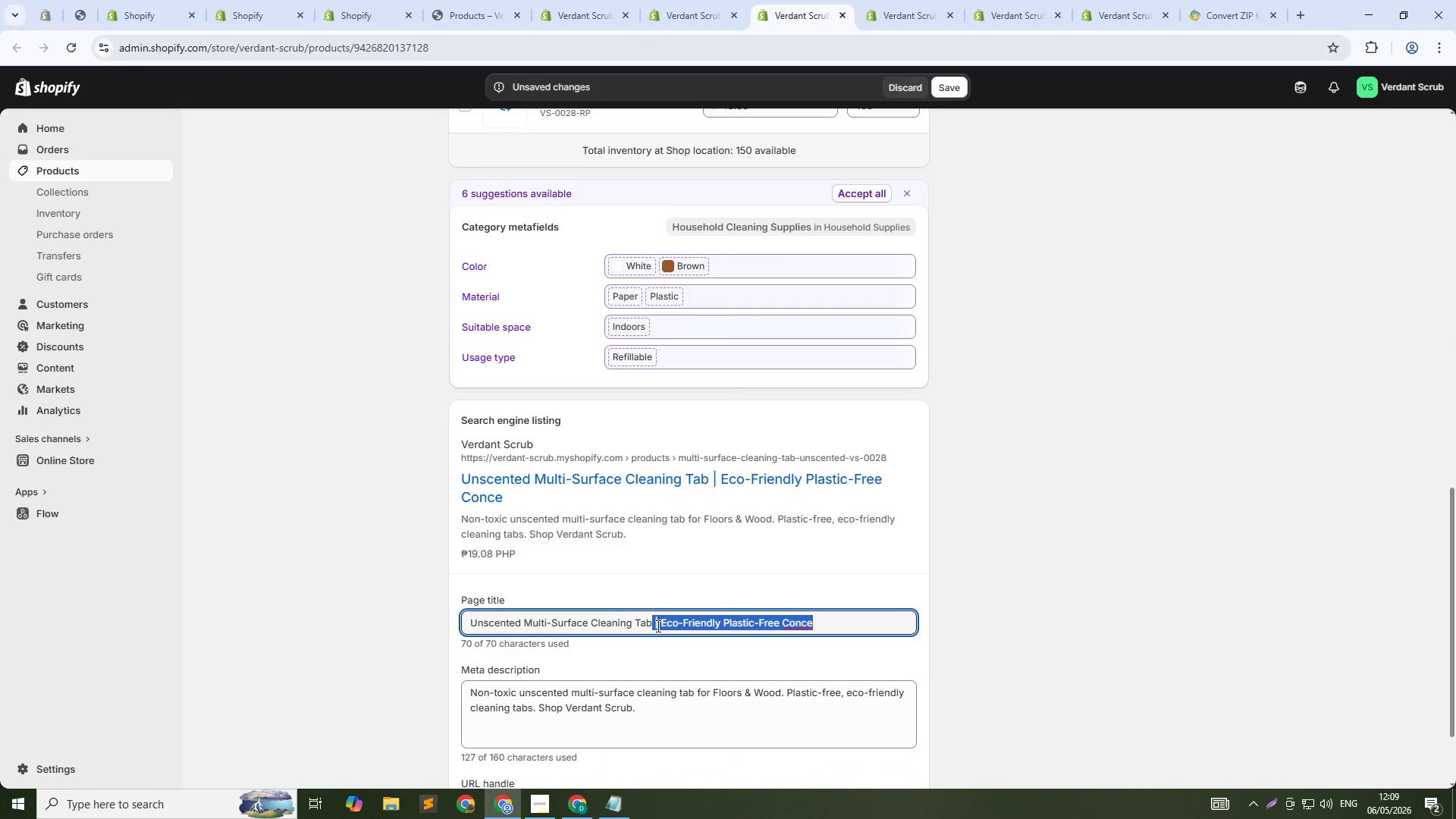 
hold_key(key=ShiftLeft, duration=0.39)
 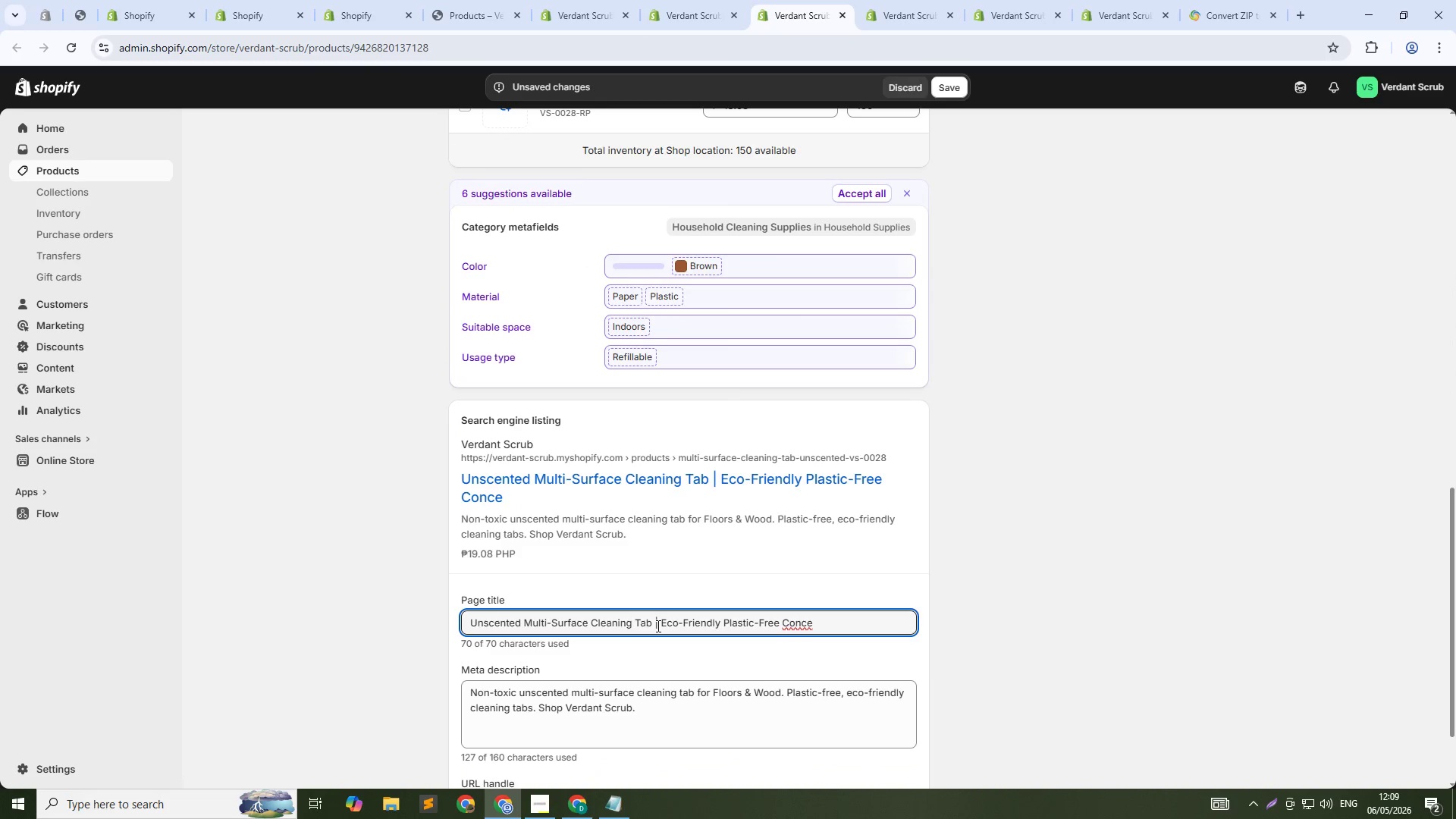 
key(ArrowLeft)
 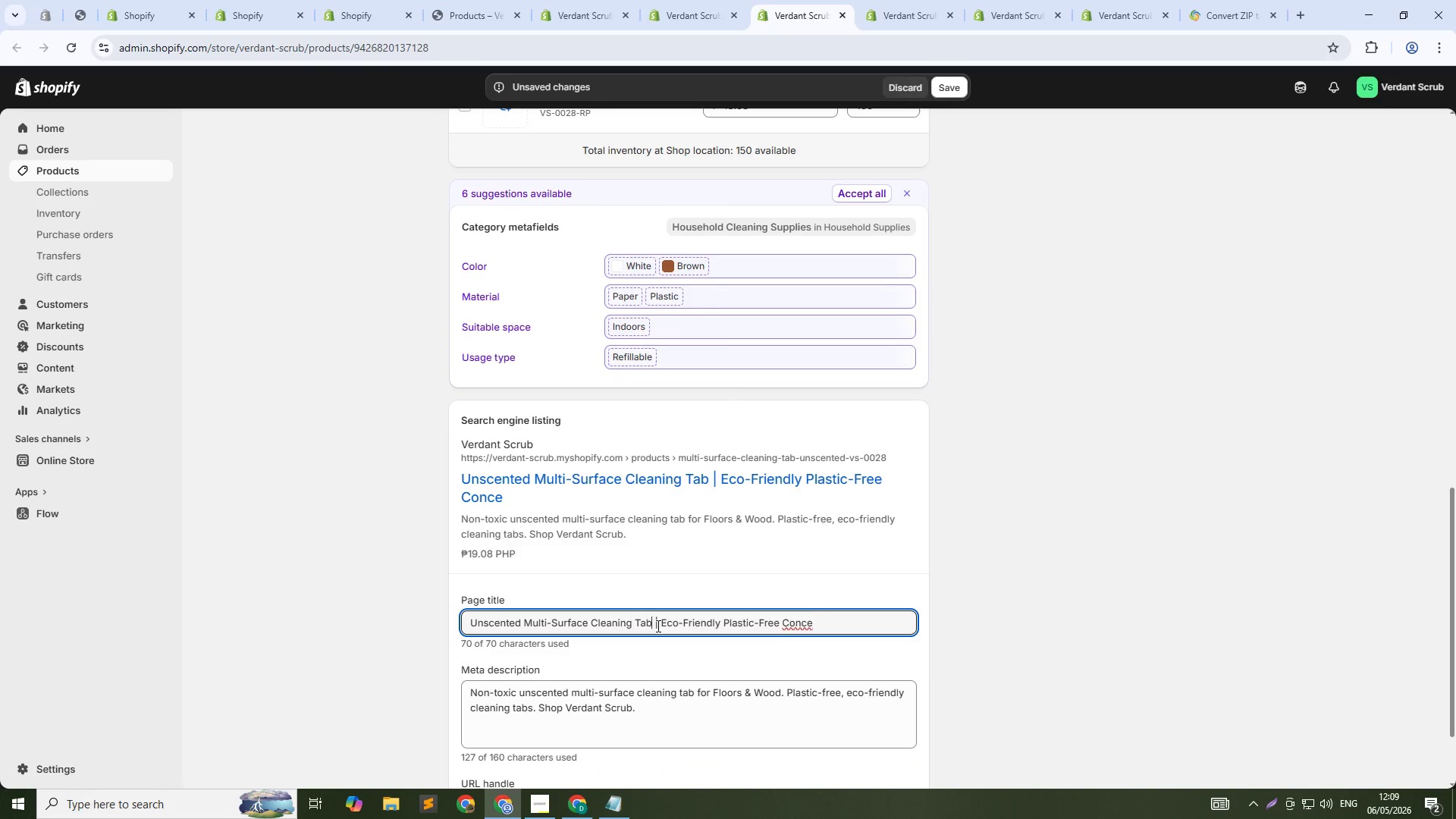 
key(Control+Shift+ArrowDown)
 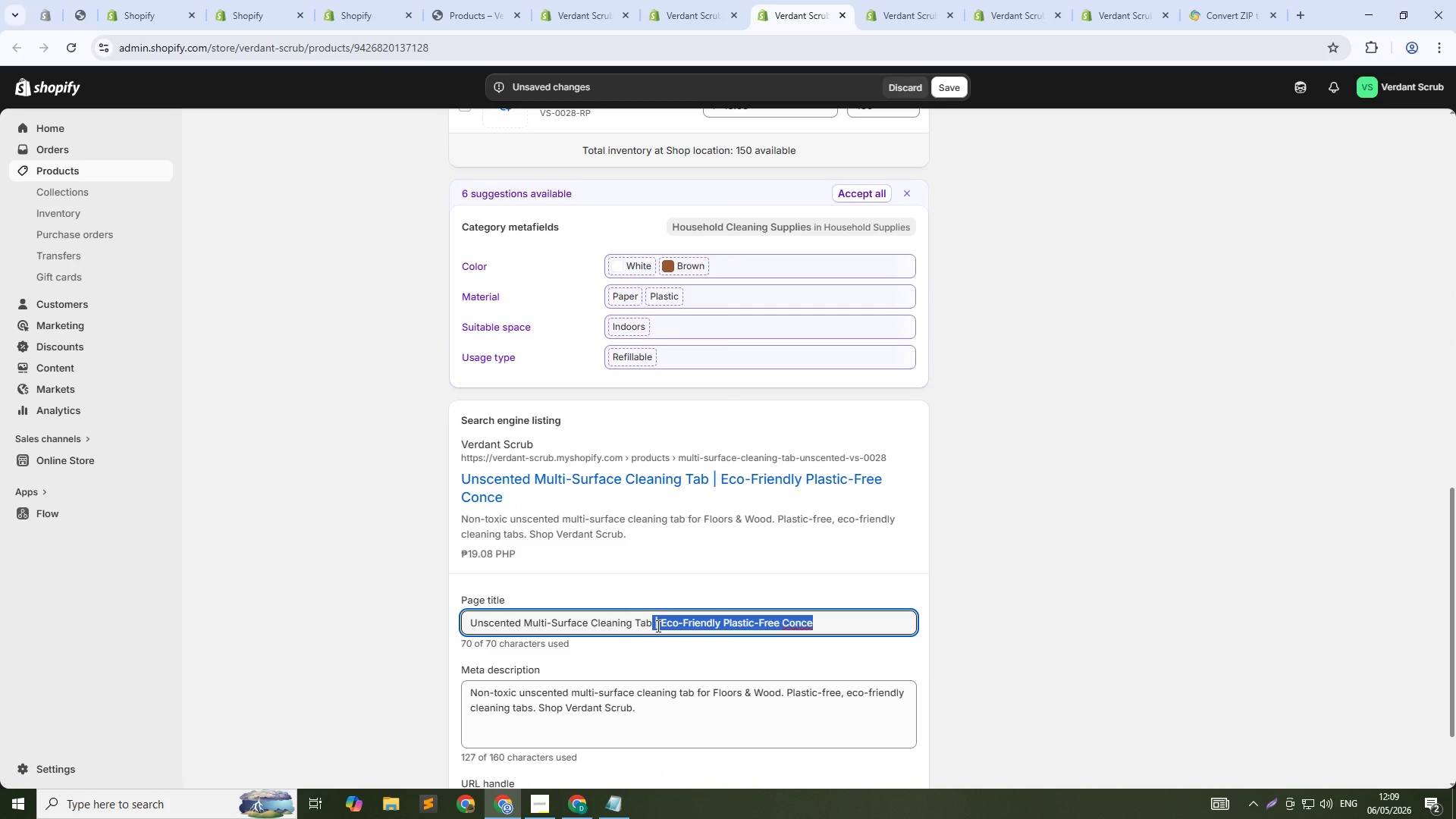 
key(Backspace)
 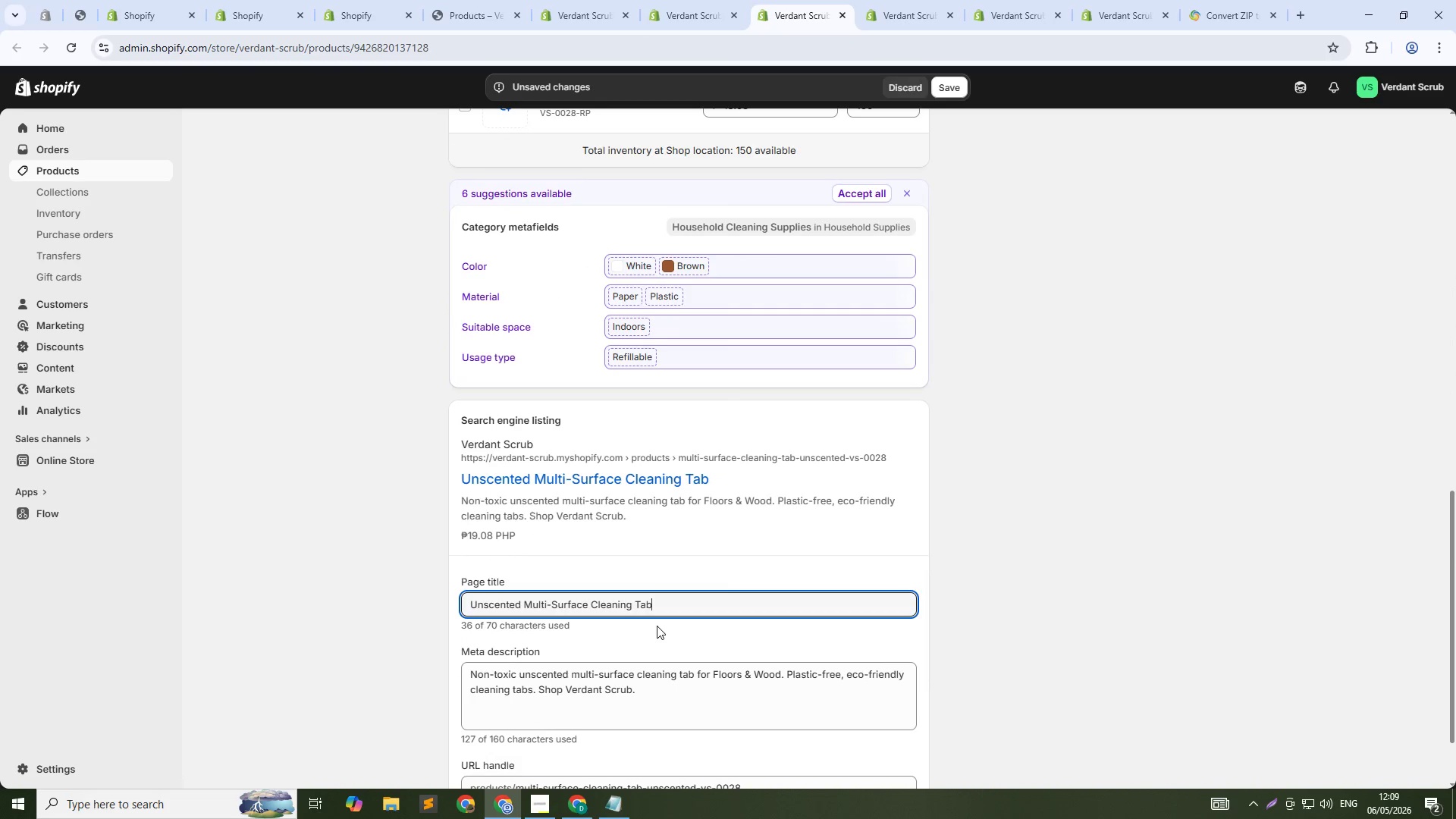 
key(Tab)
 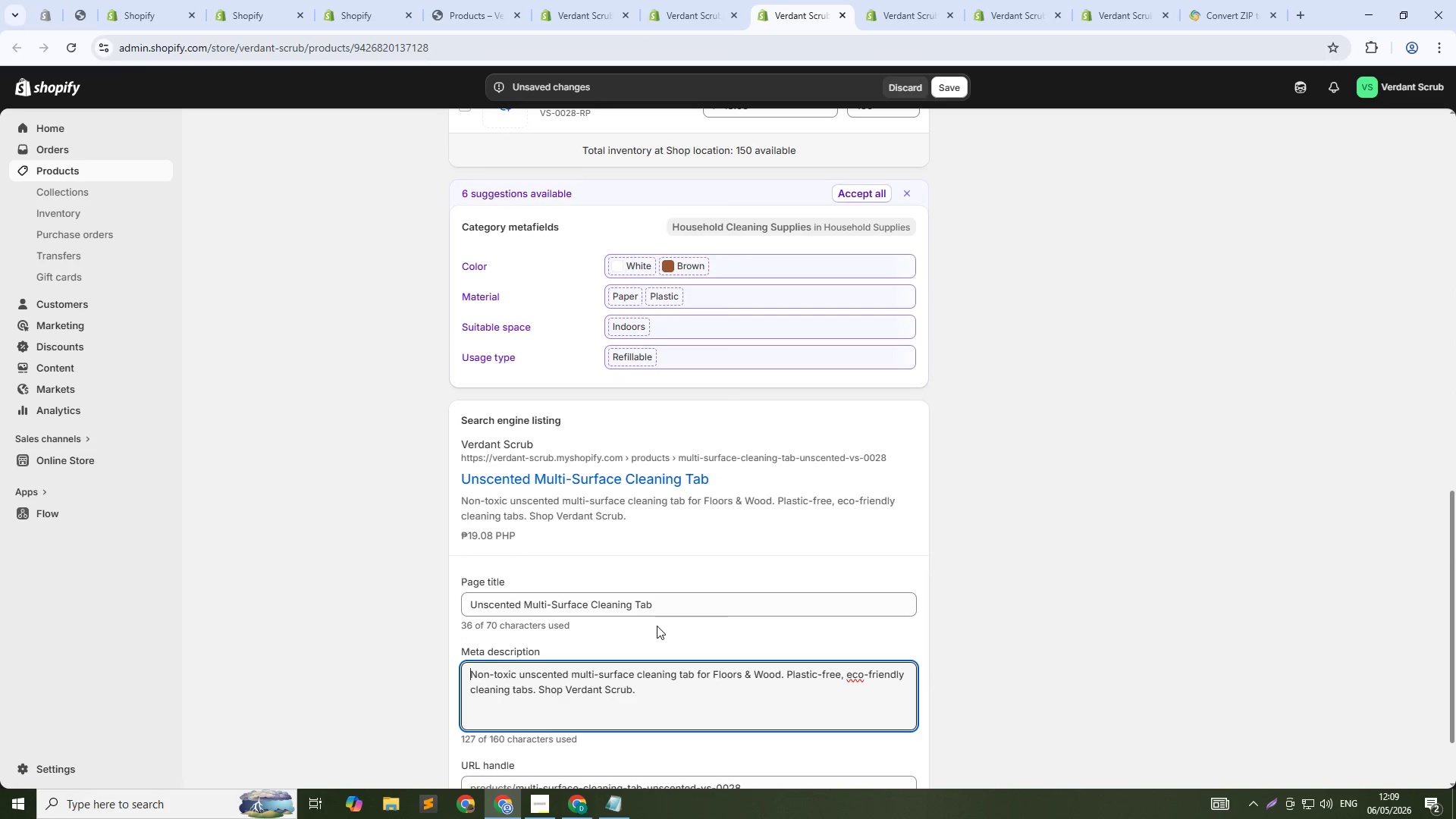 
key(Control+A)
 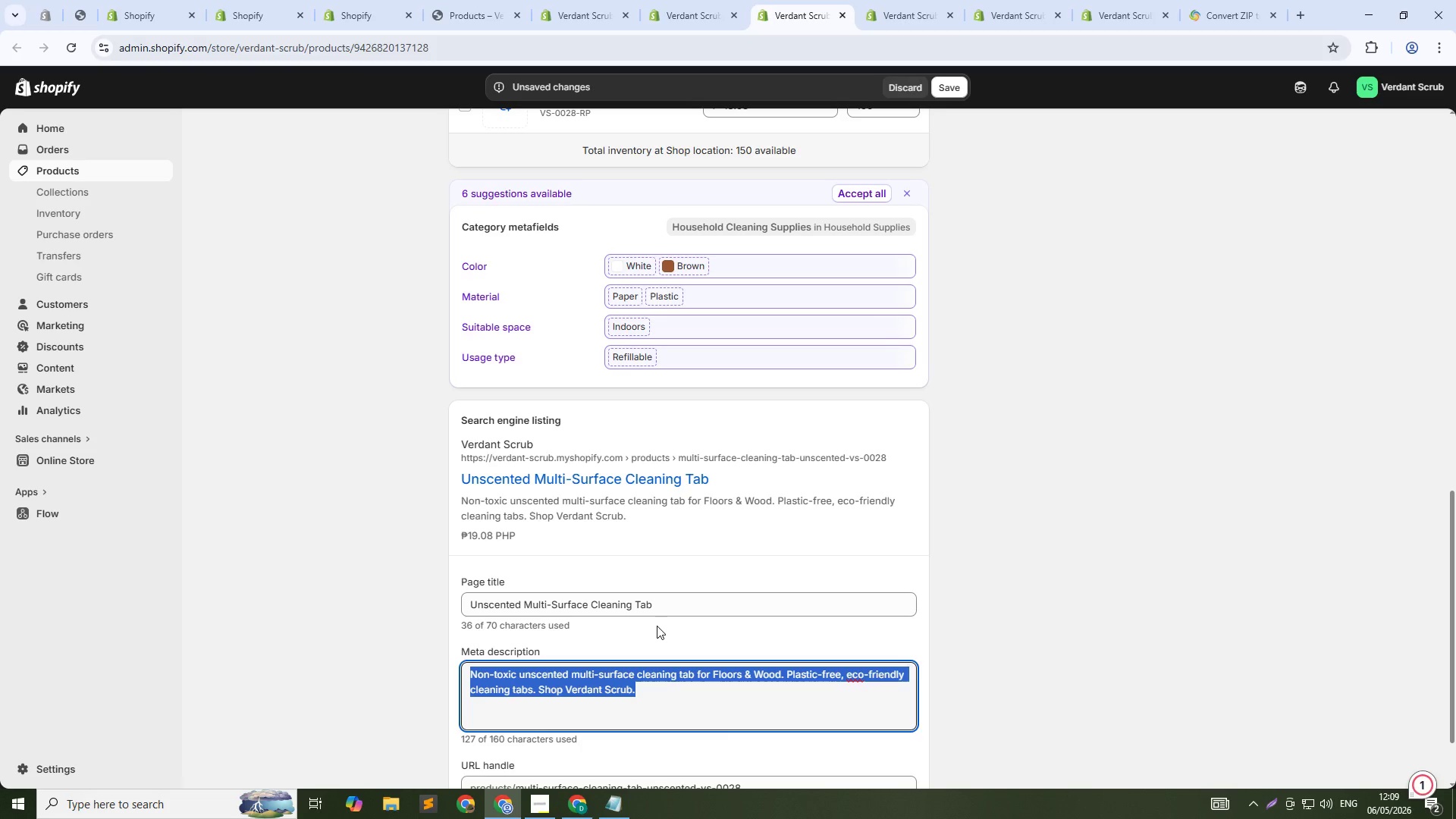 
type(Fragrance-free multi-surface cleaning tablet. Unscented, non-toxic, vegan, and pet-safe. Compostable pouch. Zero waste. Shop now.)
 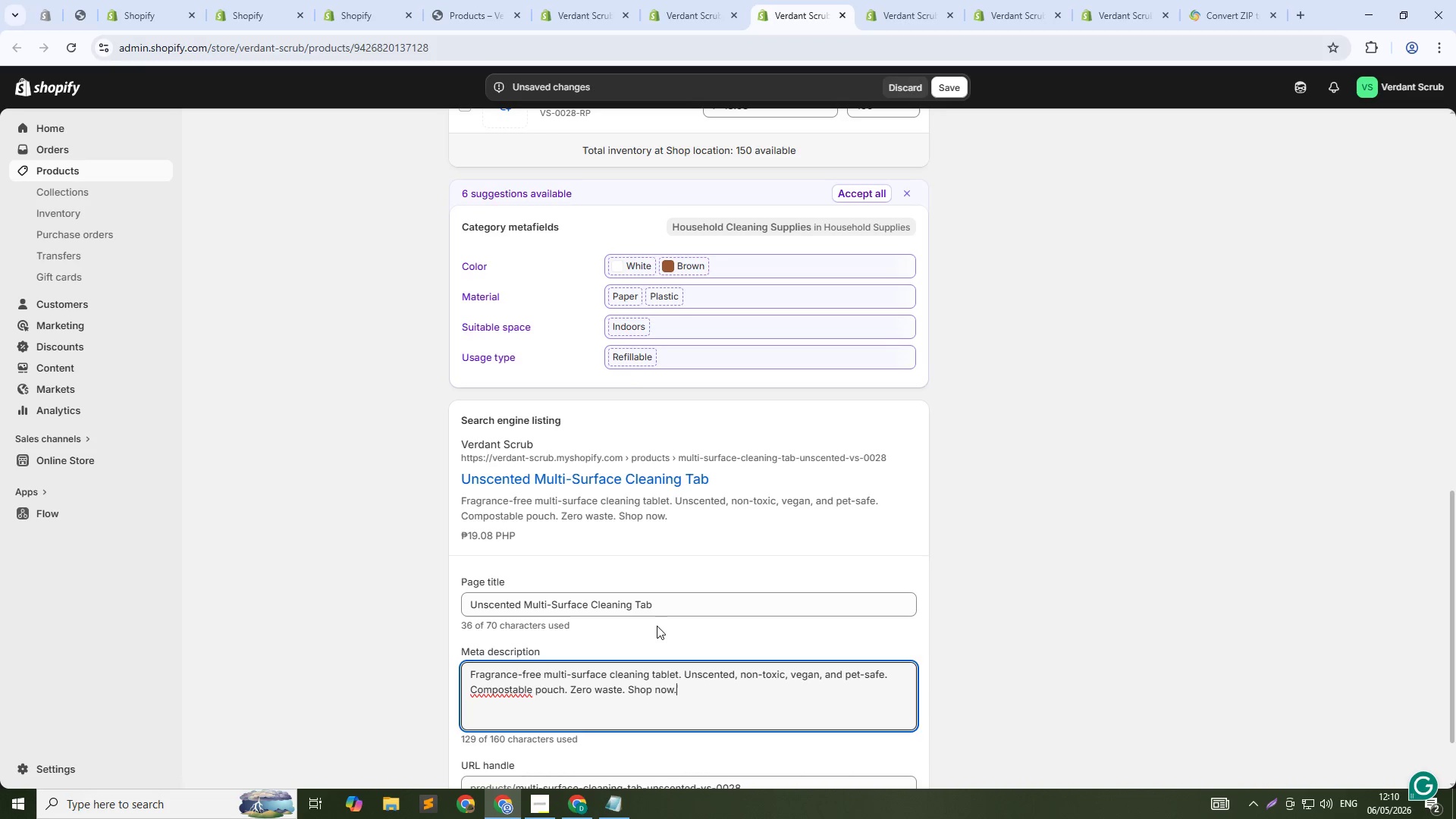 
scroll: coordinate [565, 590], scroll_direction: down, amount: 5.0
 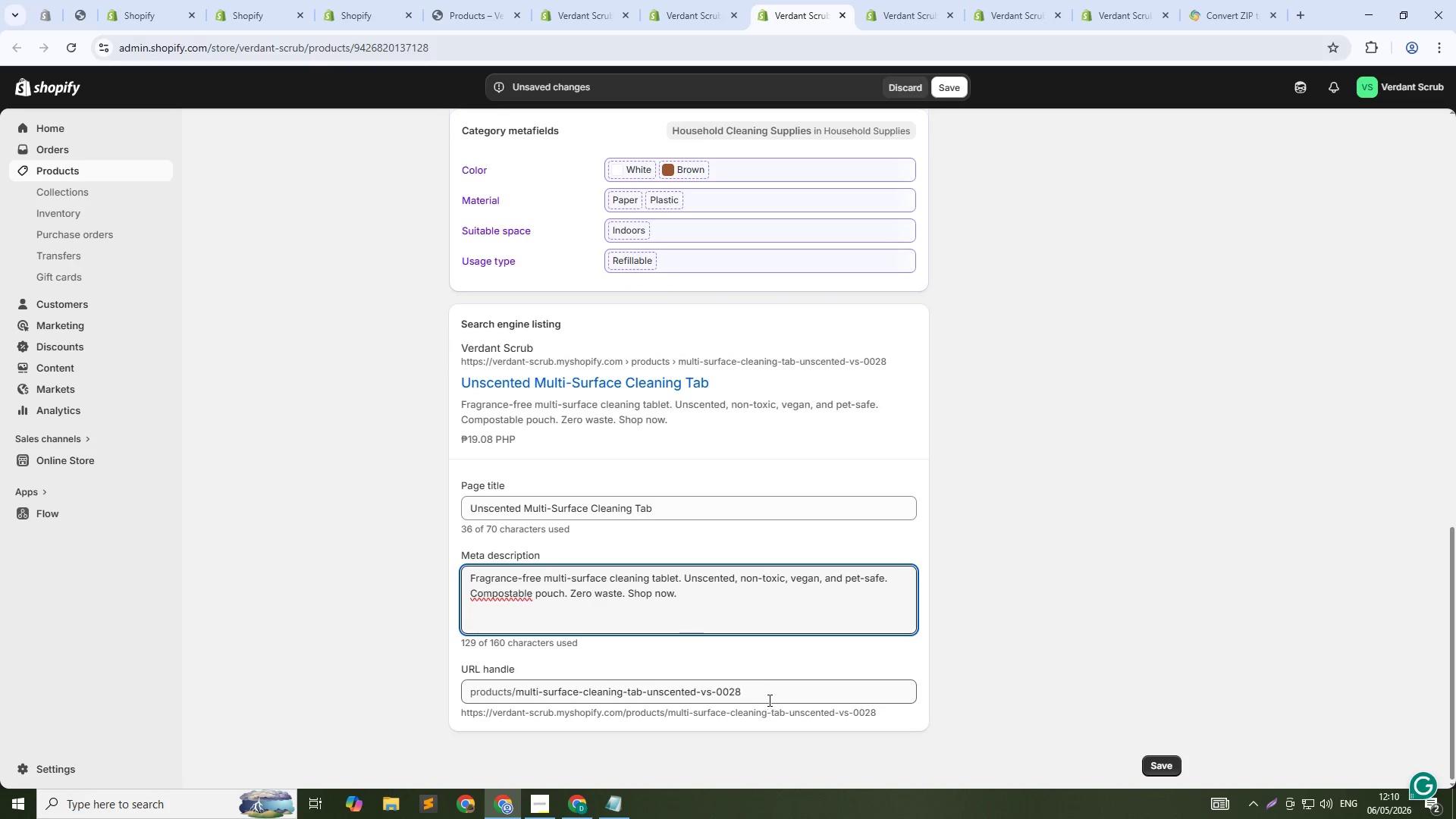 
left_click([774, 690])
 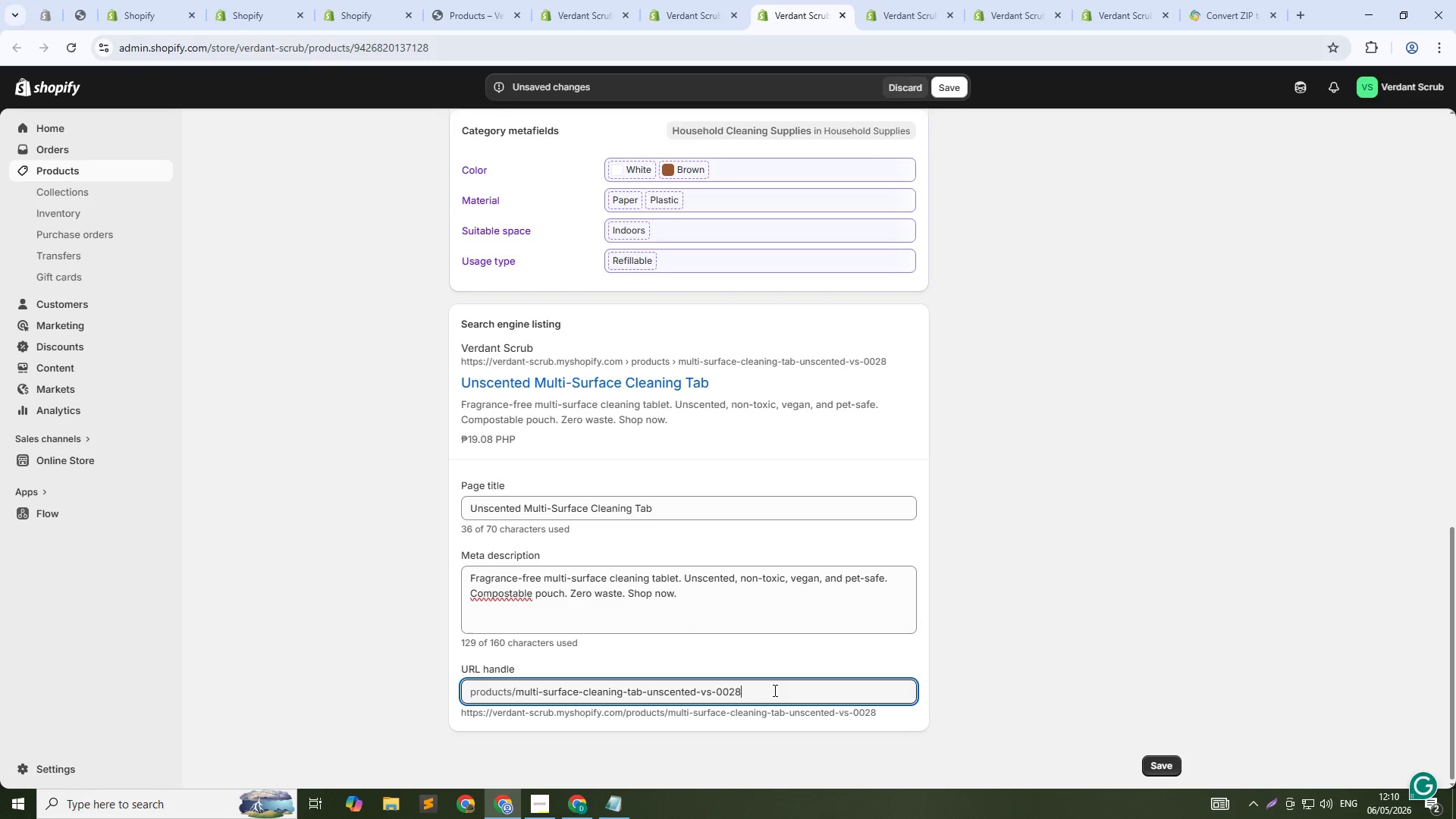 
key(Control+Shift+ArrowLeft)
 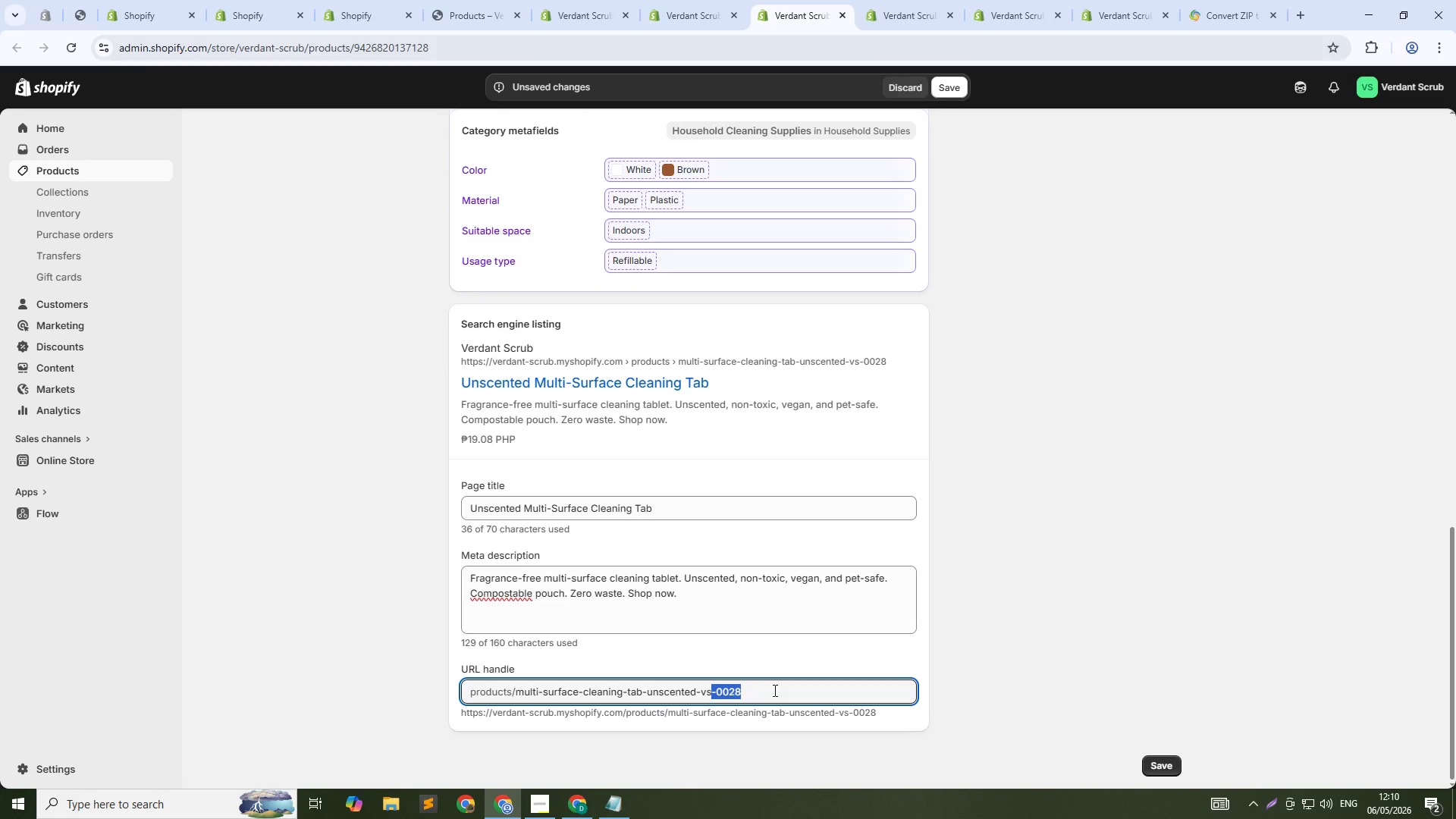 
key(Control+Shift+ArrowLeft)
 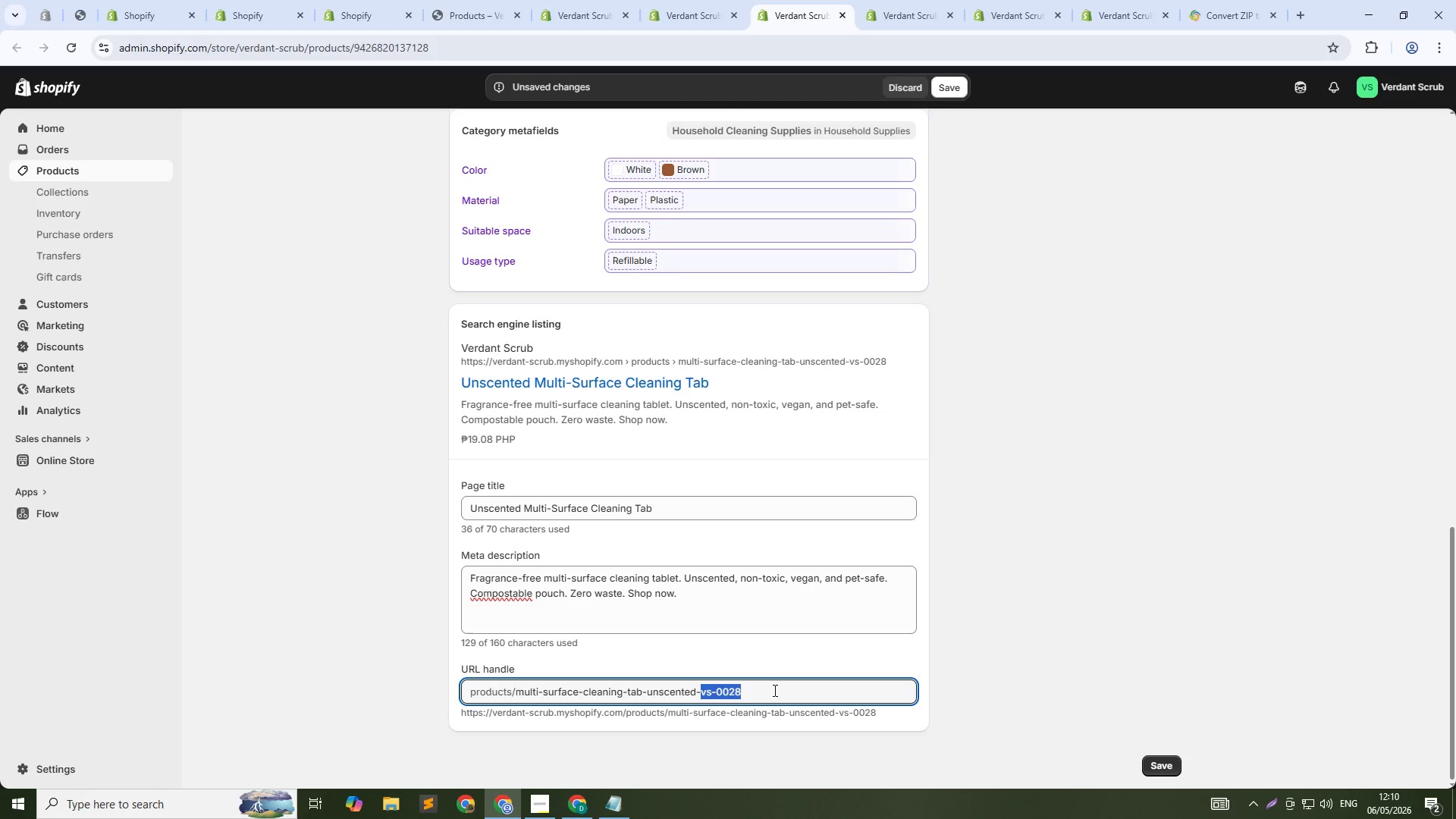 
key(Control+Shift+ArrowLeft)
 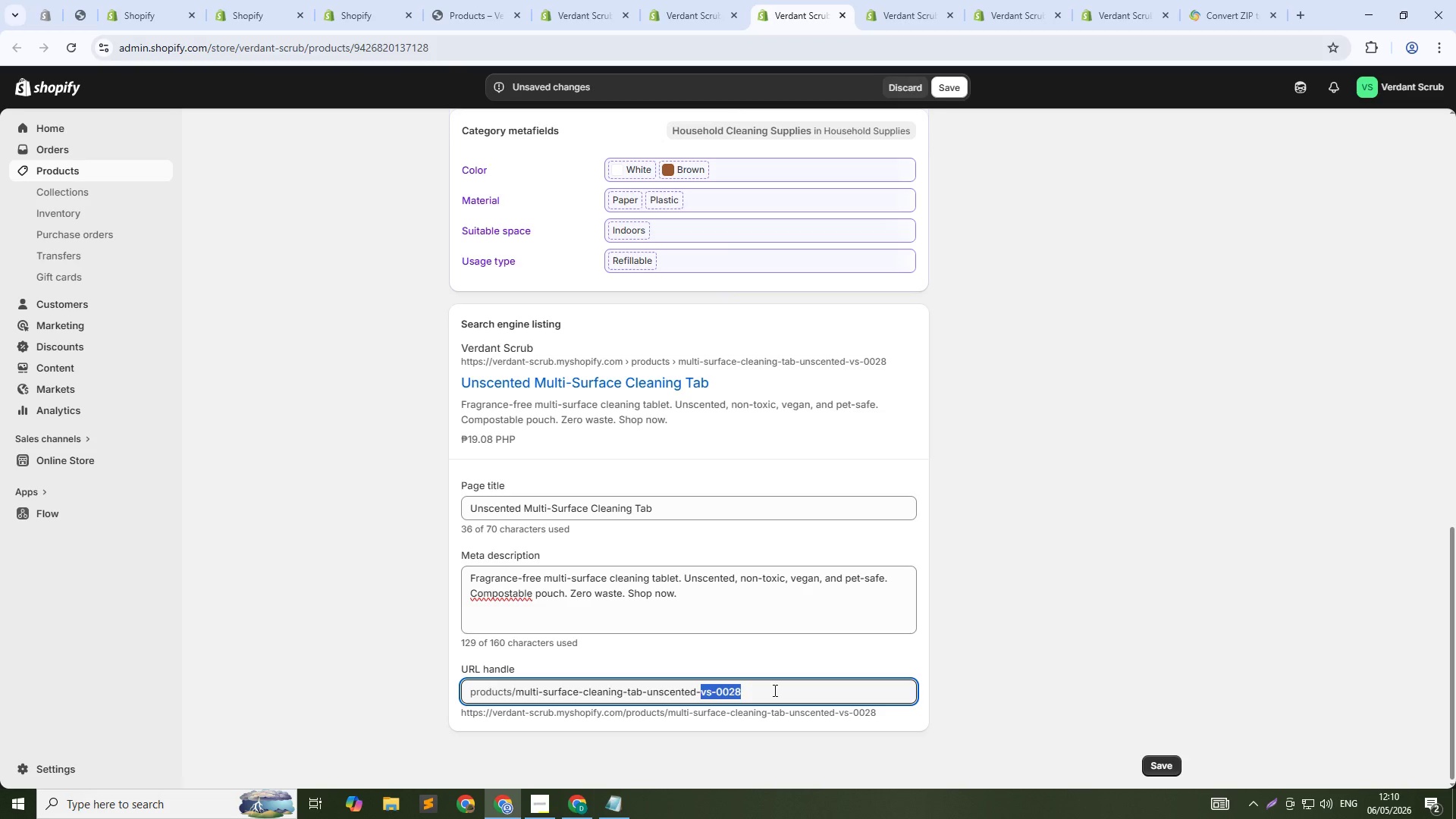 
key(Shift+ArrowLeft)
 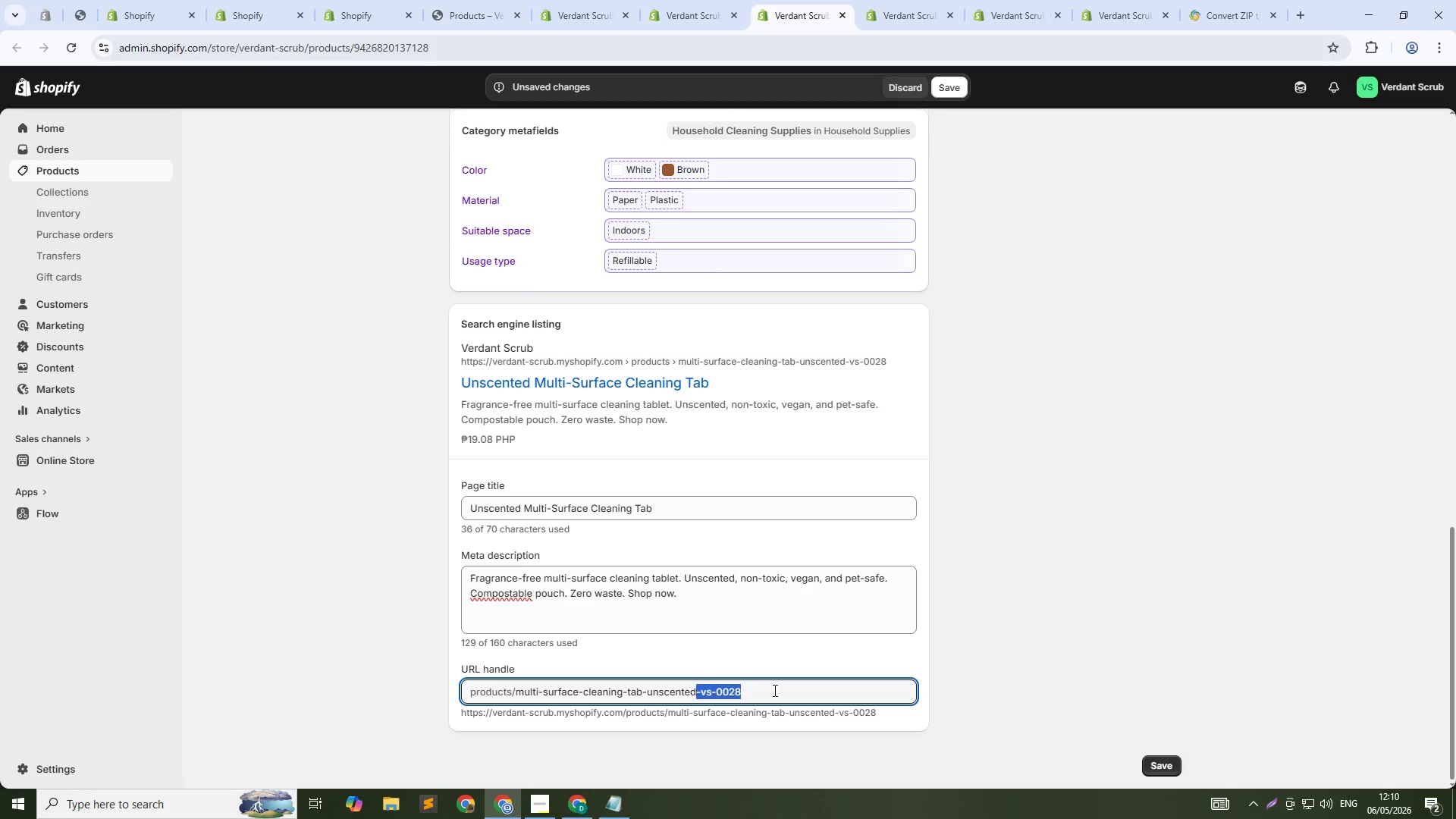 
key(Backspace)
 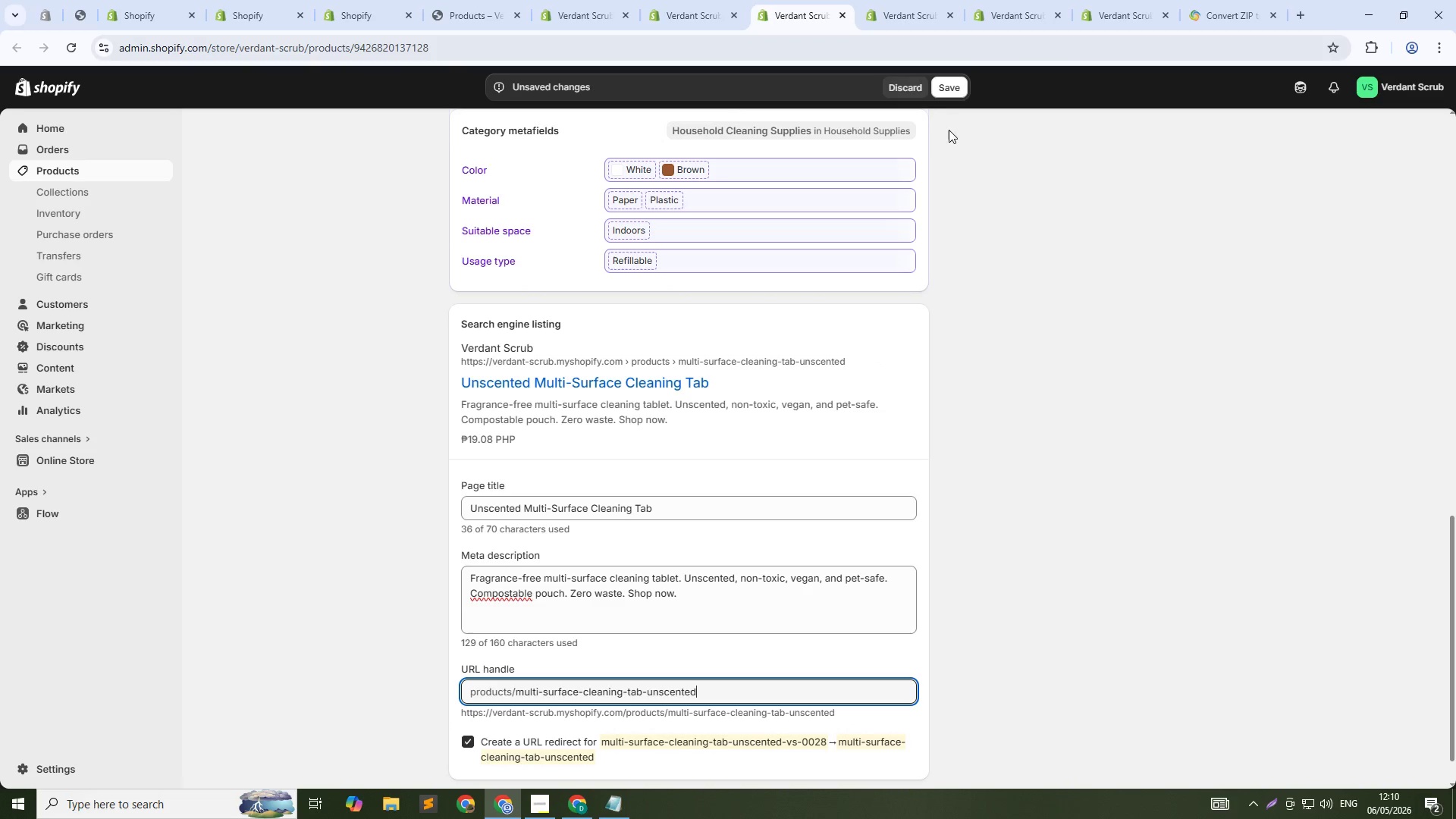 
left_click([949, 89])
 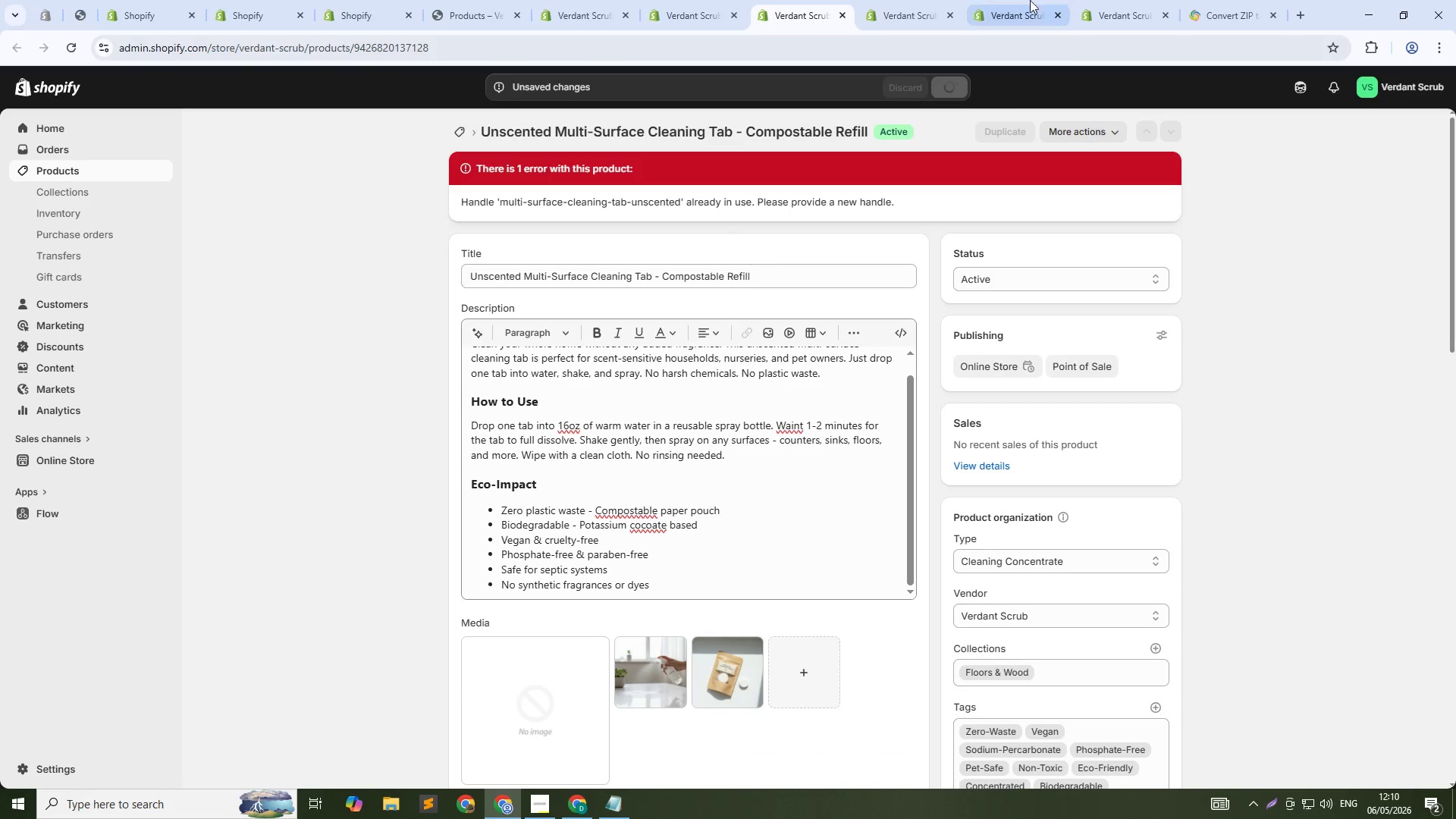 
scroll: coordinate [676, 736], scroll_direction: down, amount: 20.0
 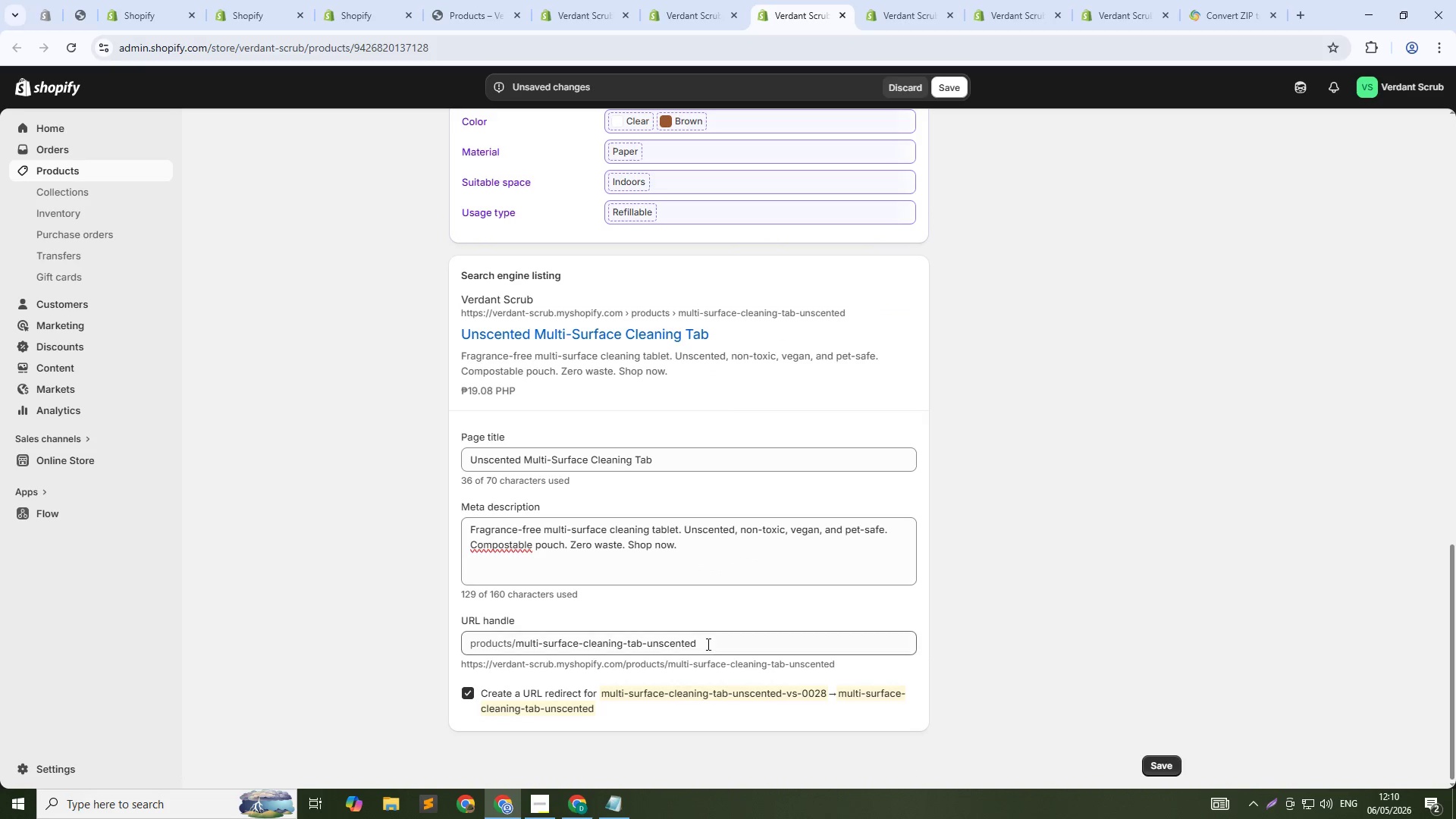 
left_click([707, 644])
 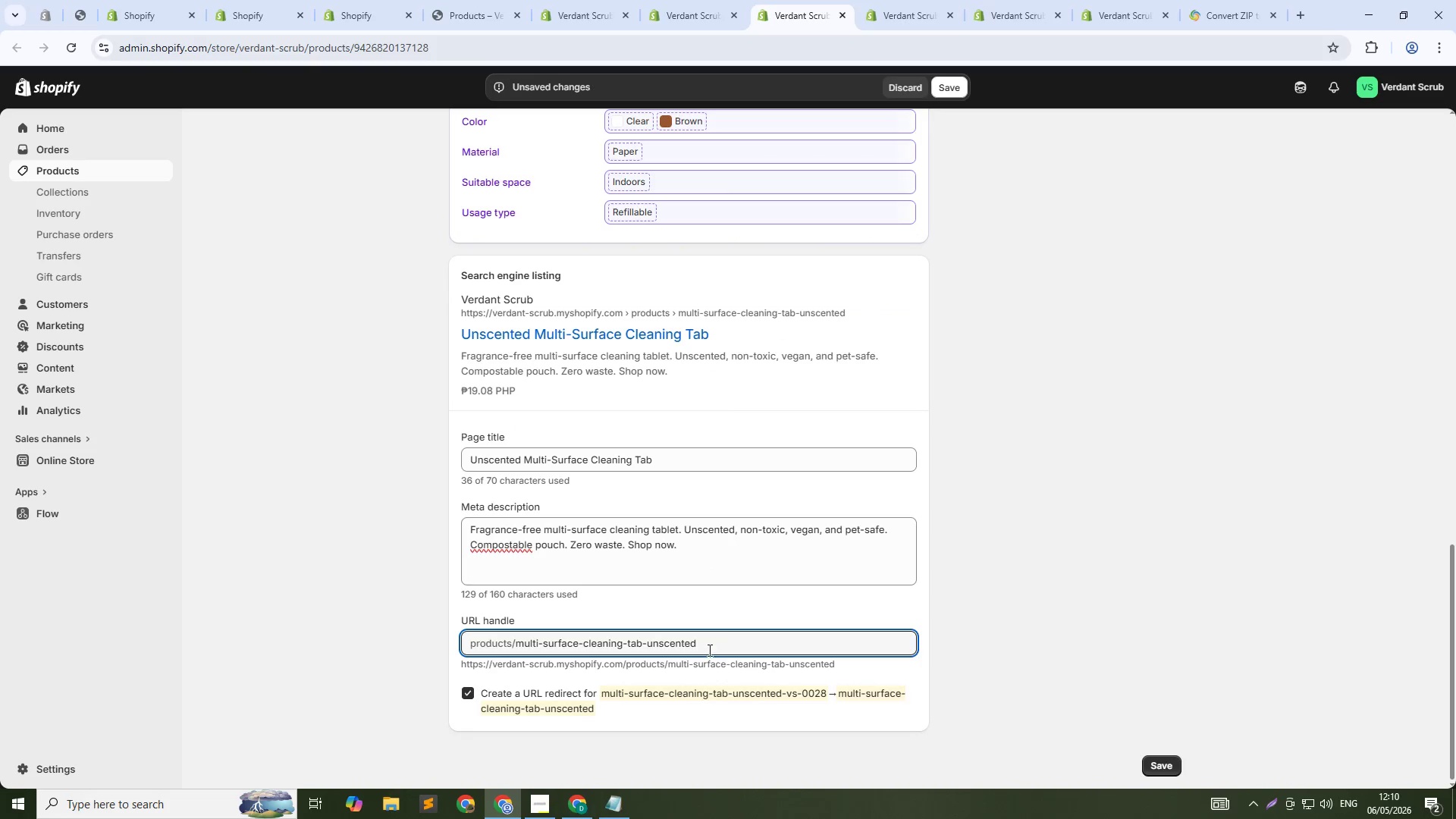 
key(S)
 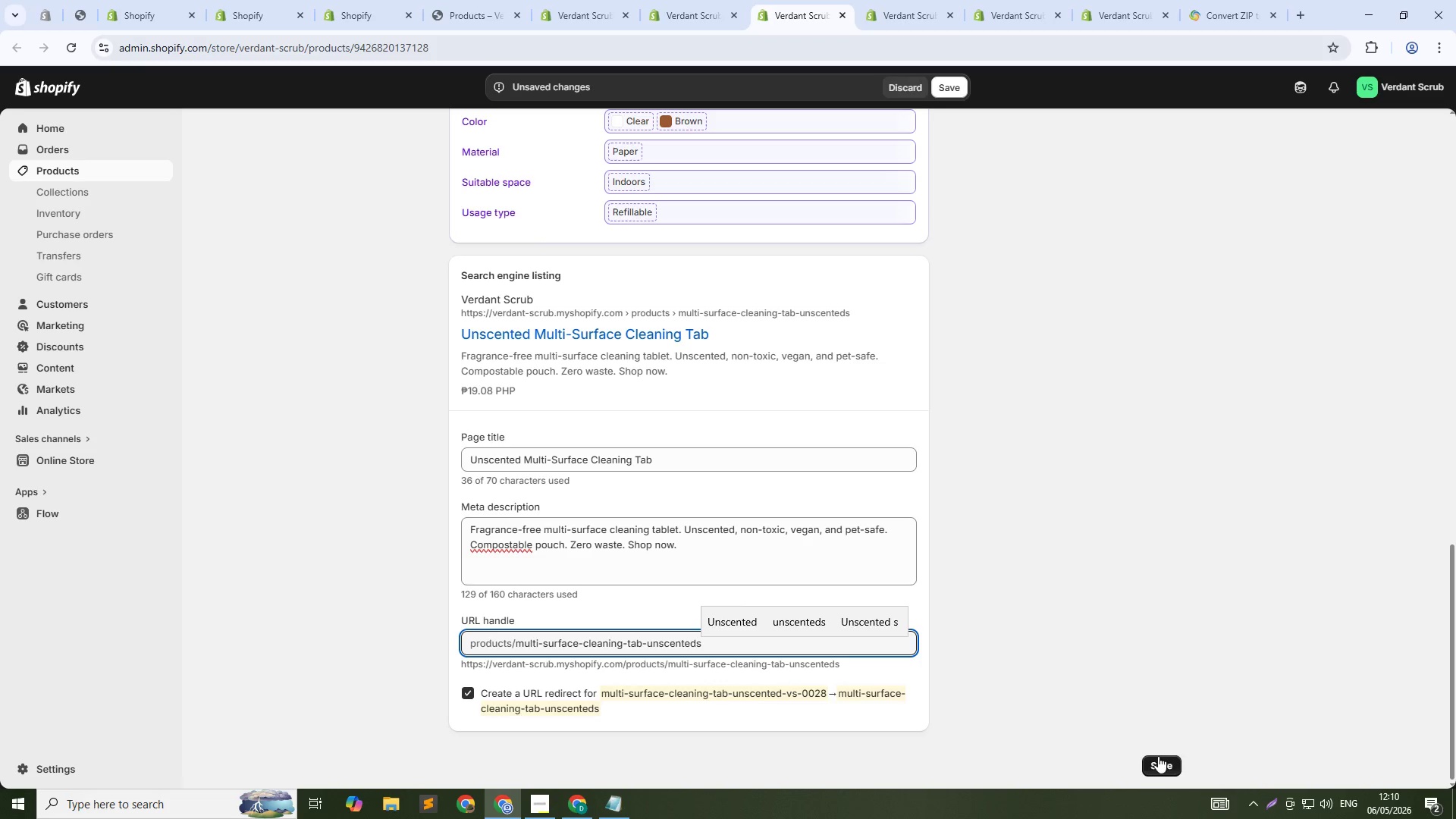 
left_click([1161, 758])
 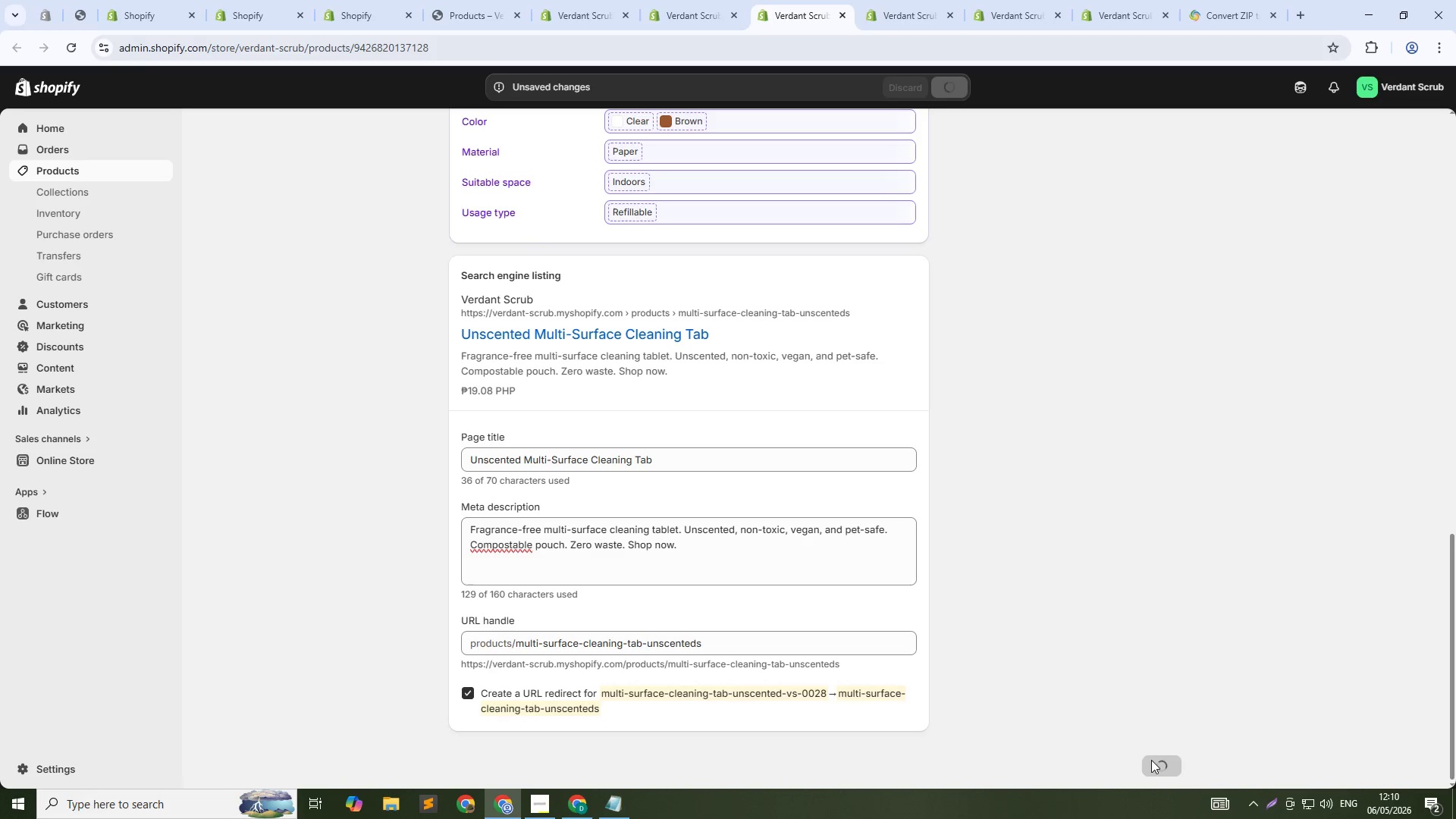 
mouse_move([1134, 725])
 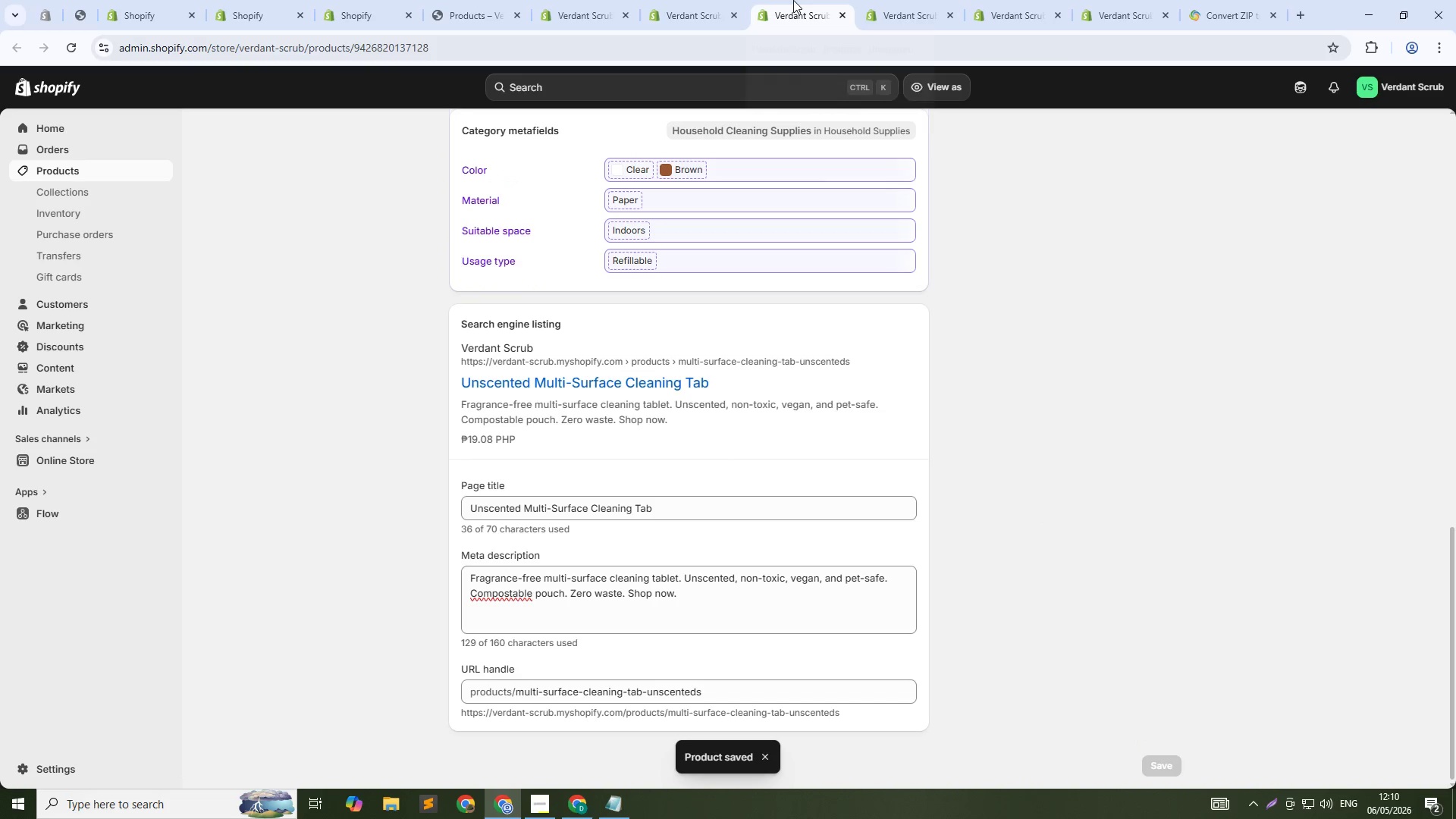 
middle_click([793, 0])
 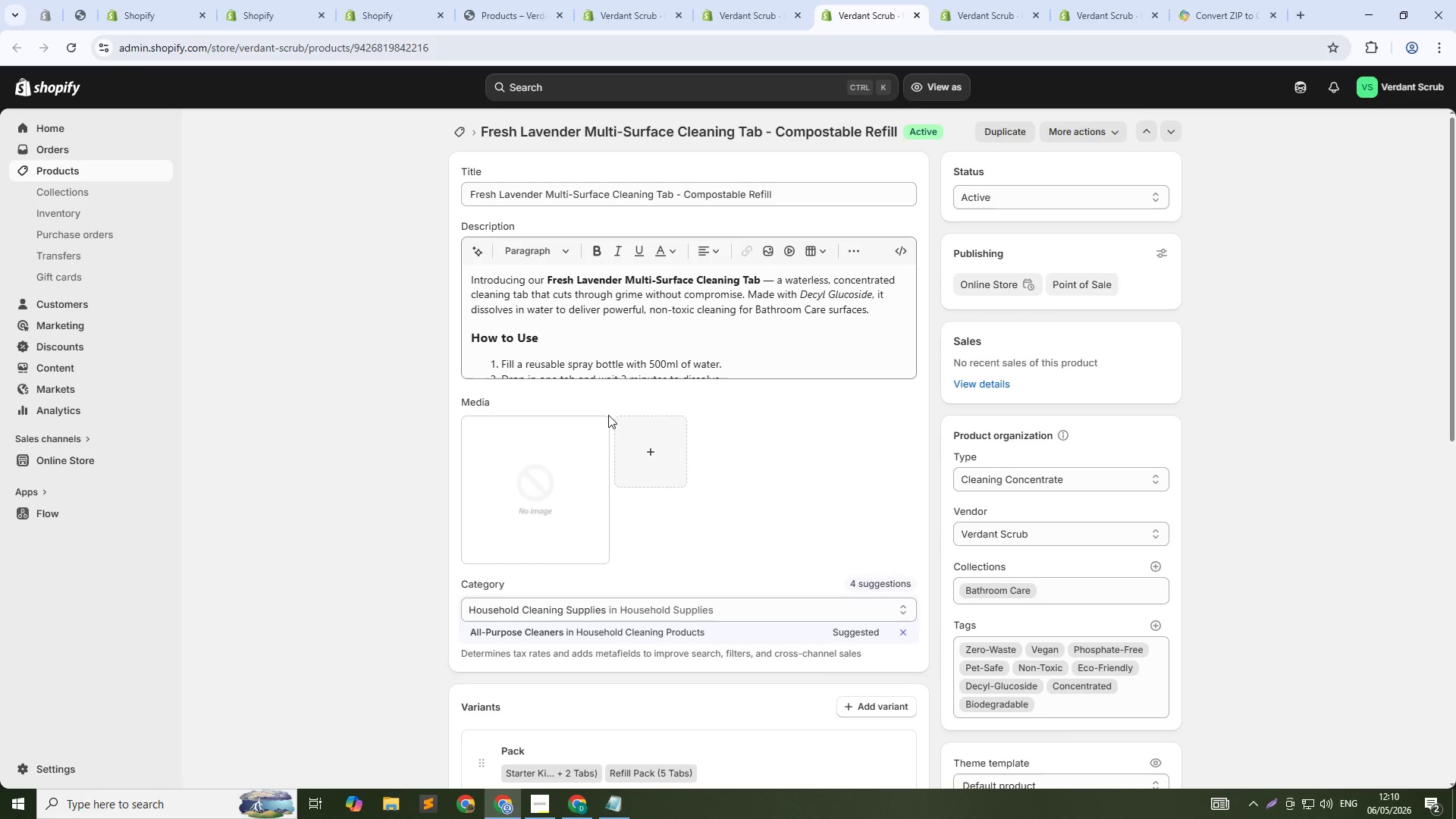 
wait(6.56)
 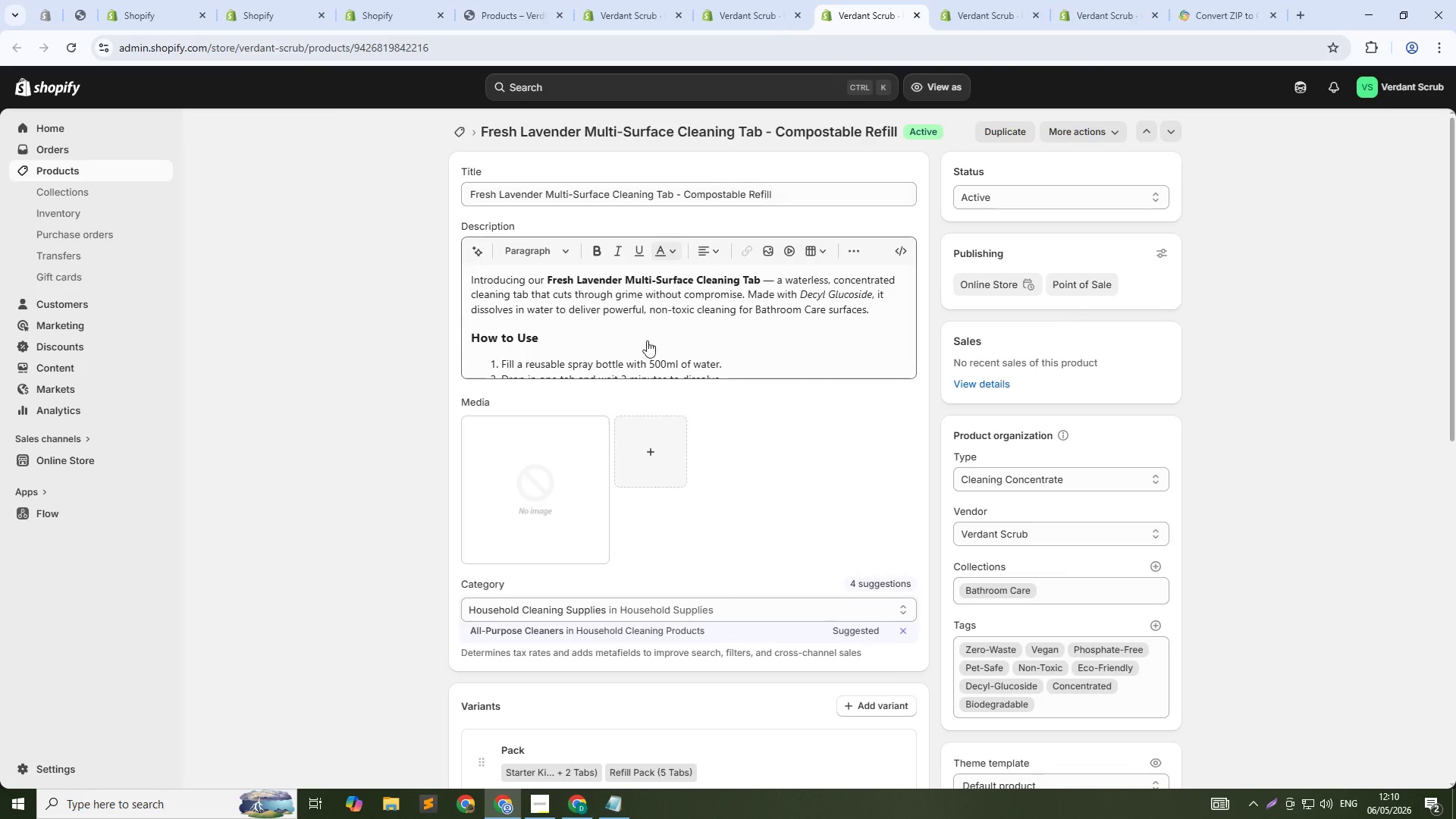 
scroll: coordinate [570, 327], scroll_direction: none, amount: 0.0
 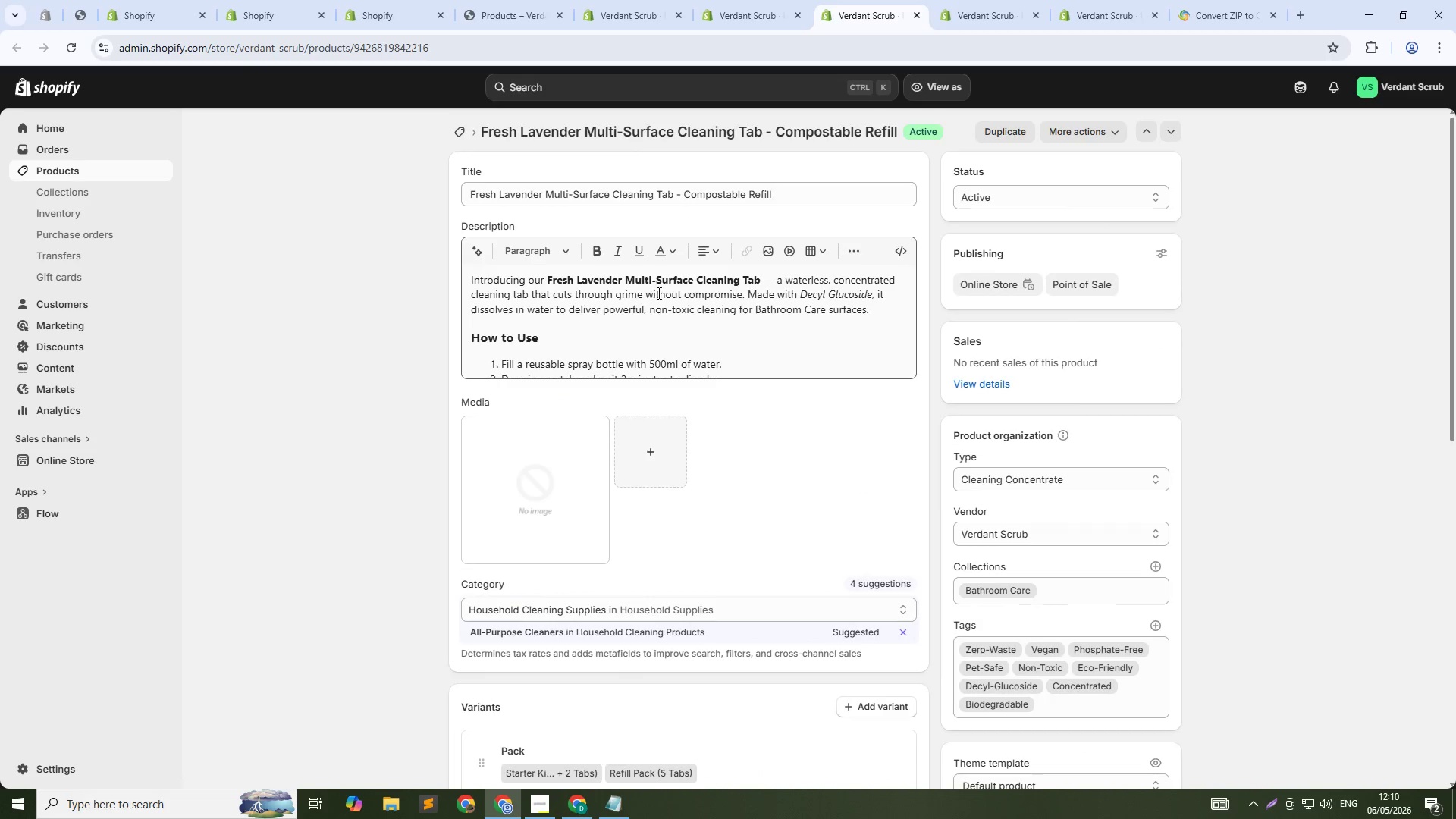 
left_click([657, 293])
 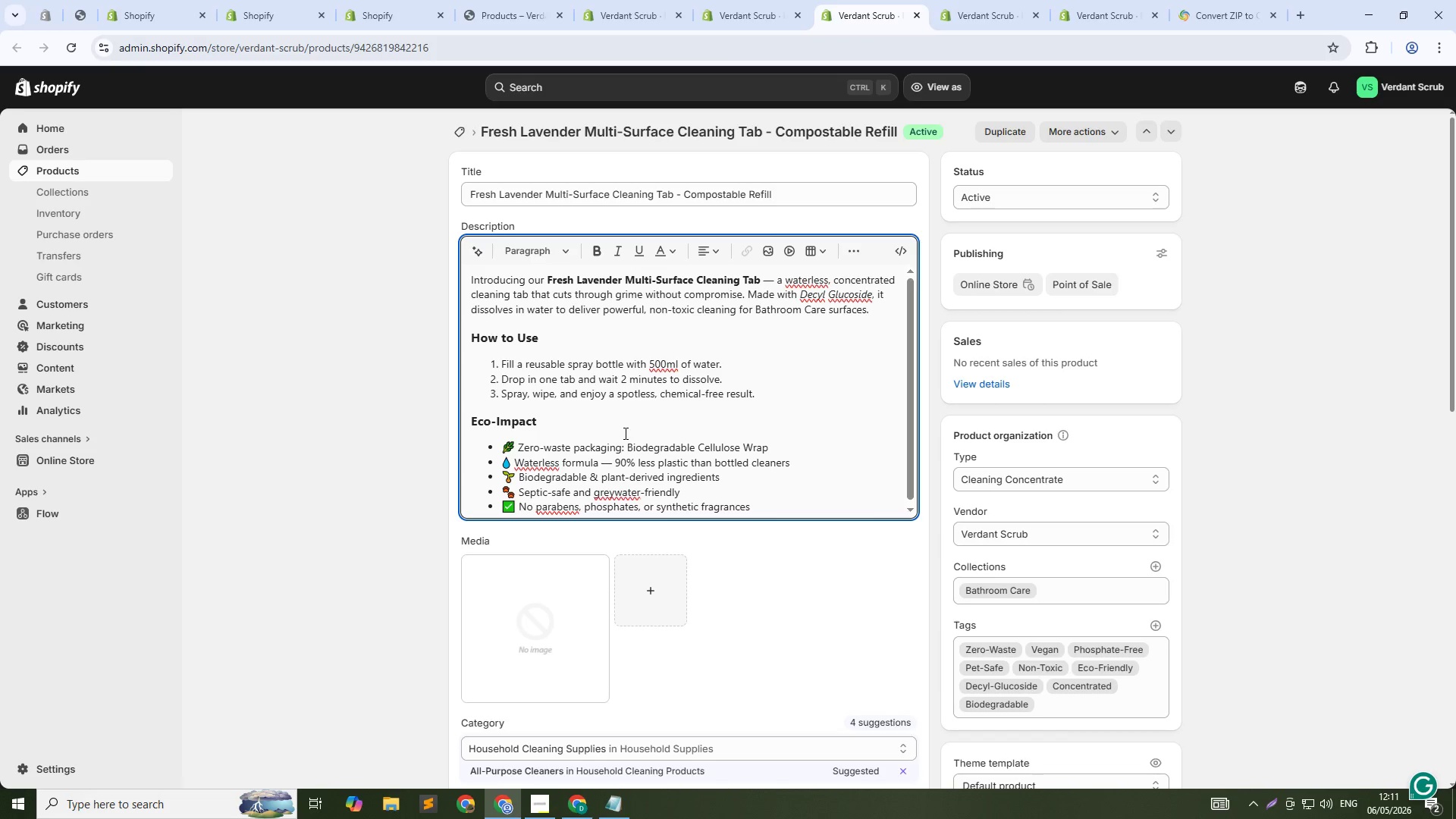 
wait(35.28)
 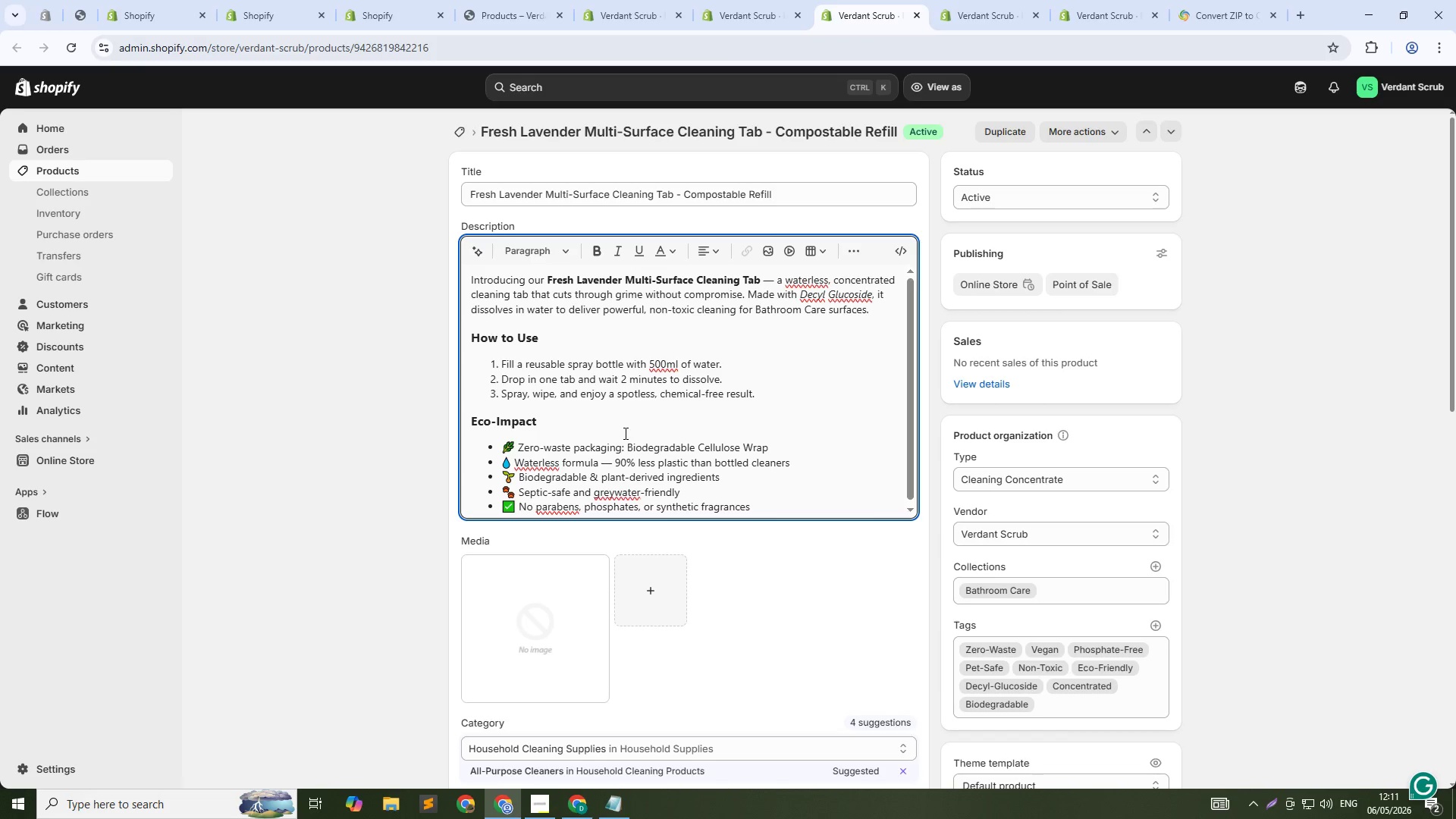 
left_click([789, 0])
 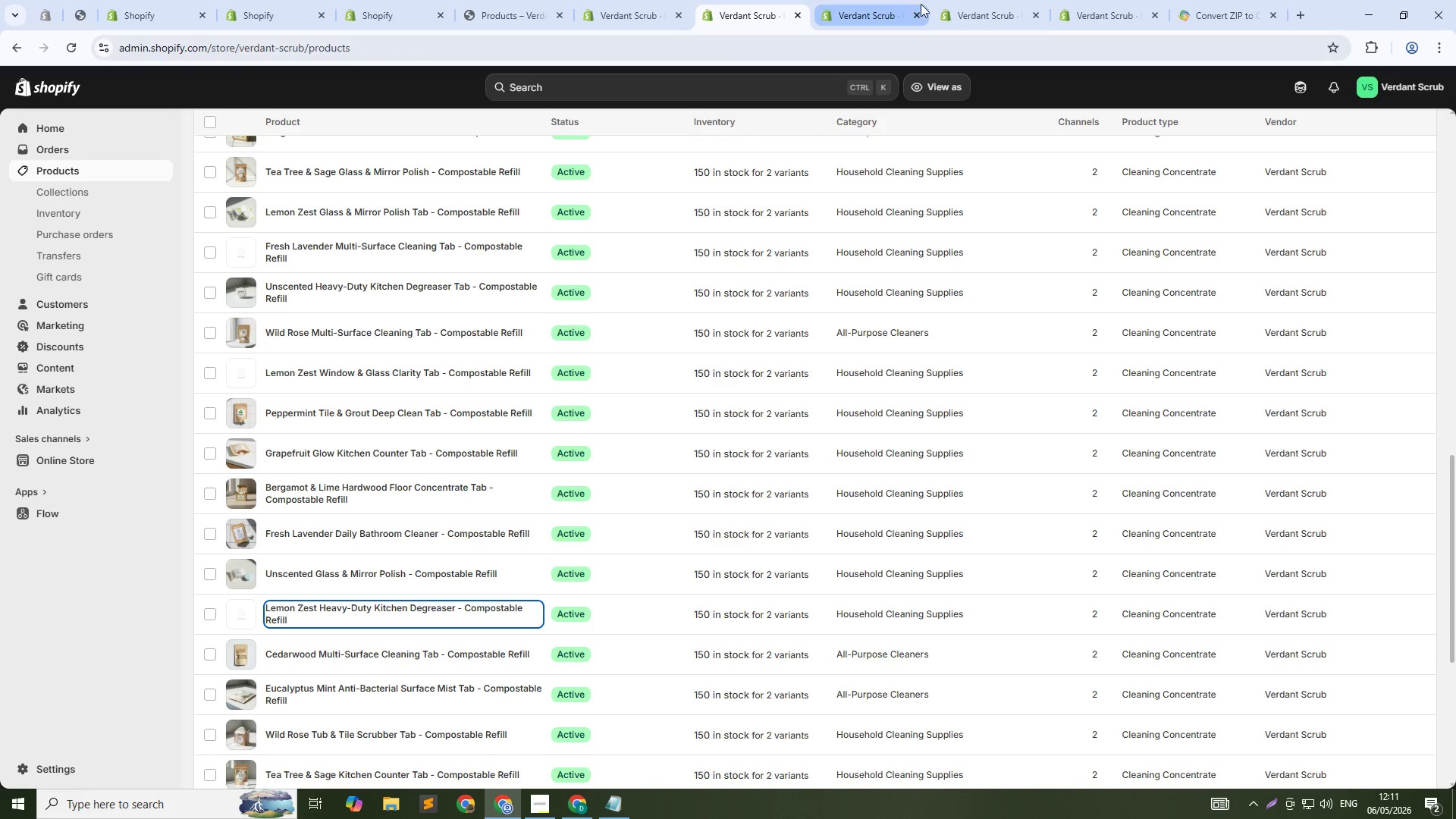 
left_click([962, 5])
 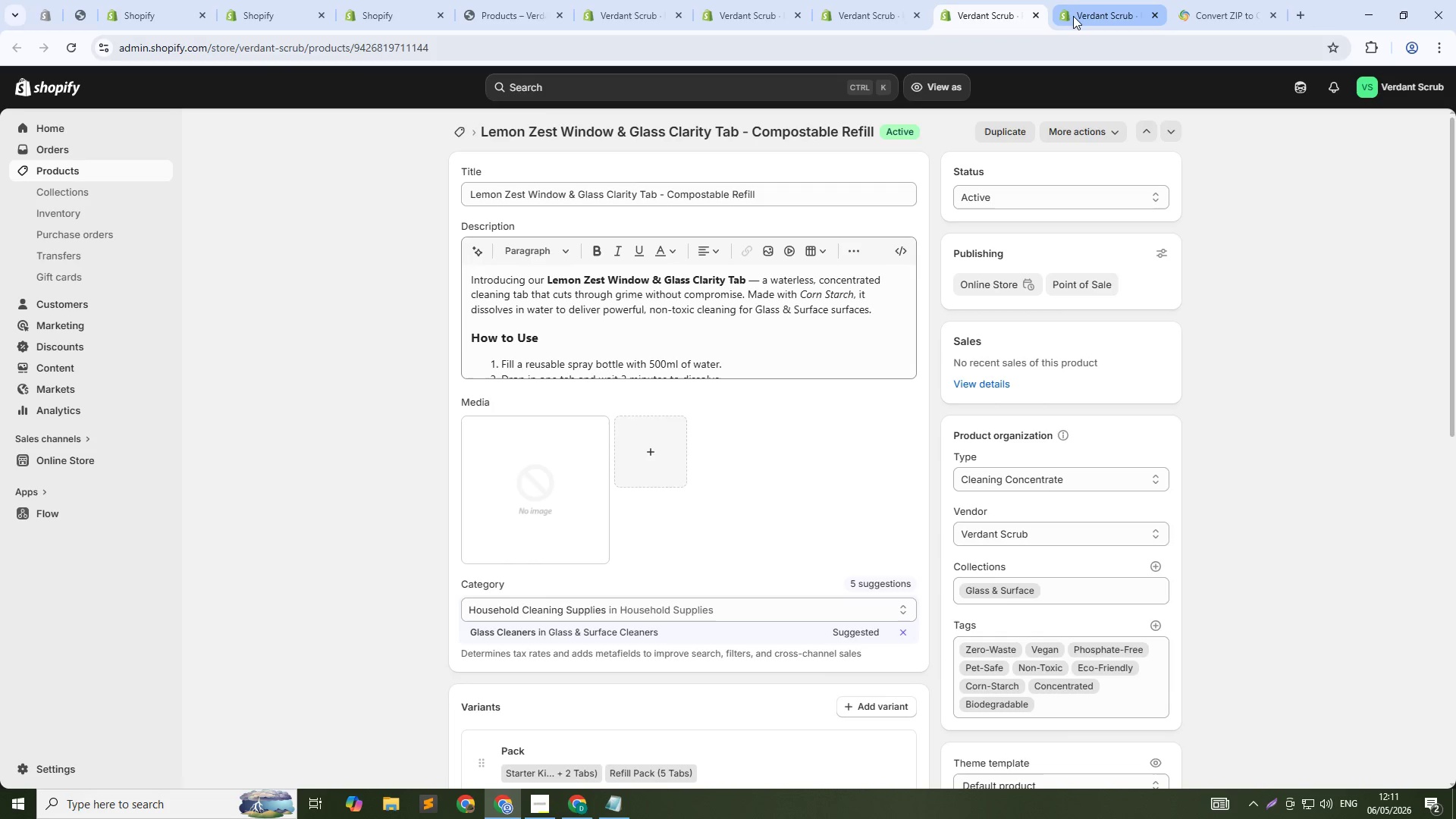 
wait(5.72)
 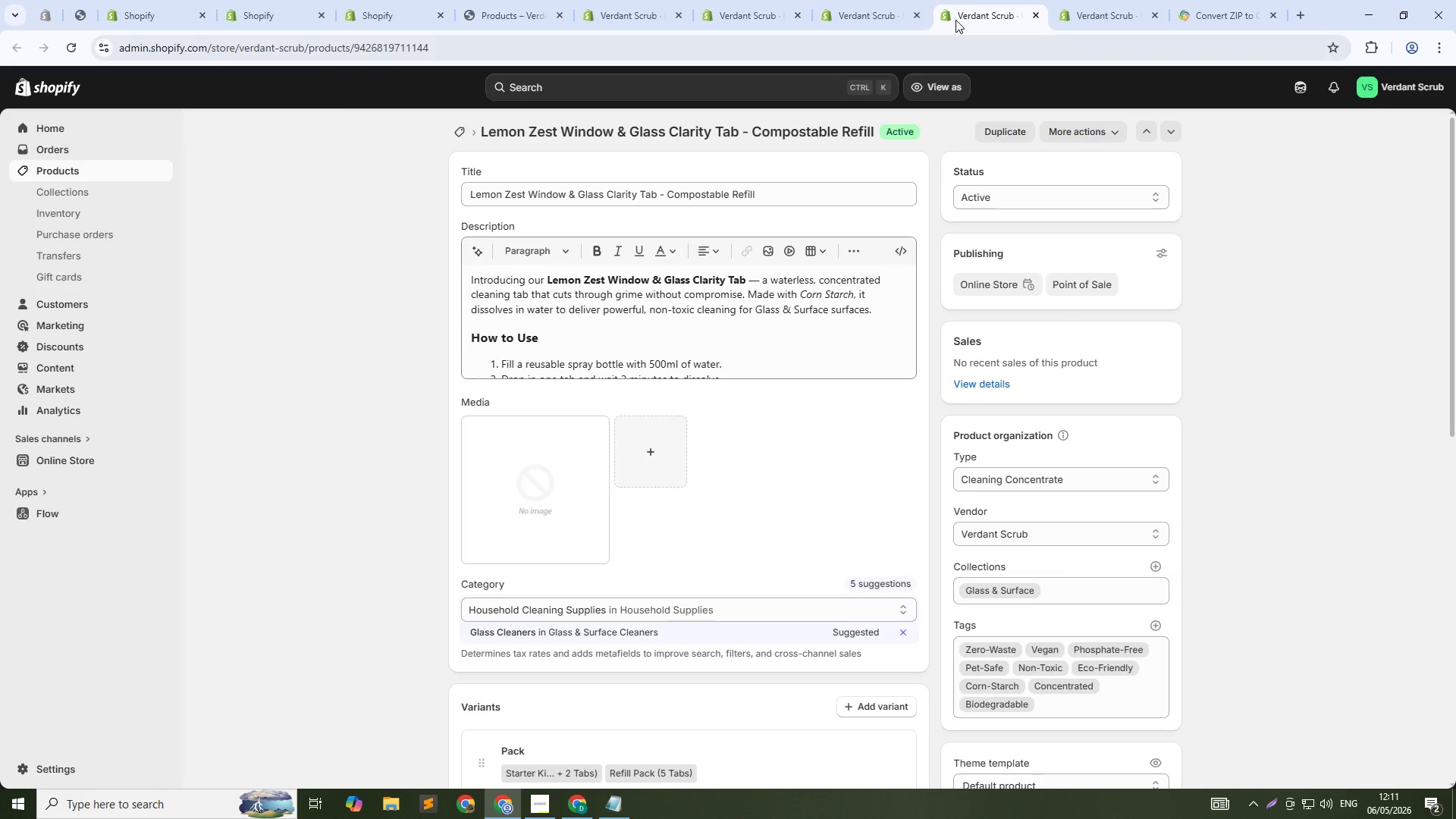 
left_click([1075, 16])
 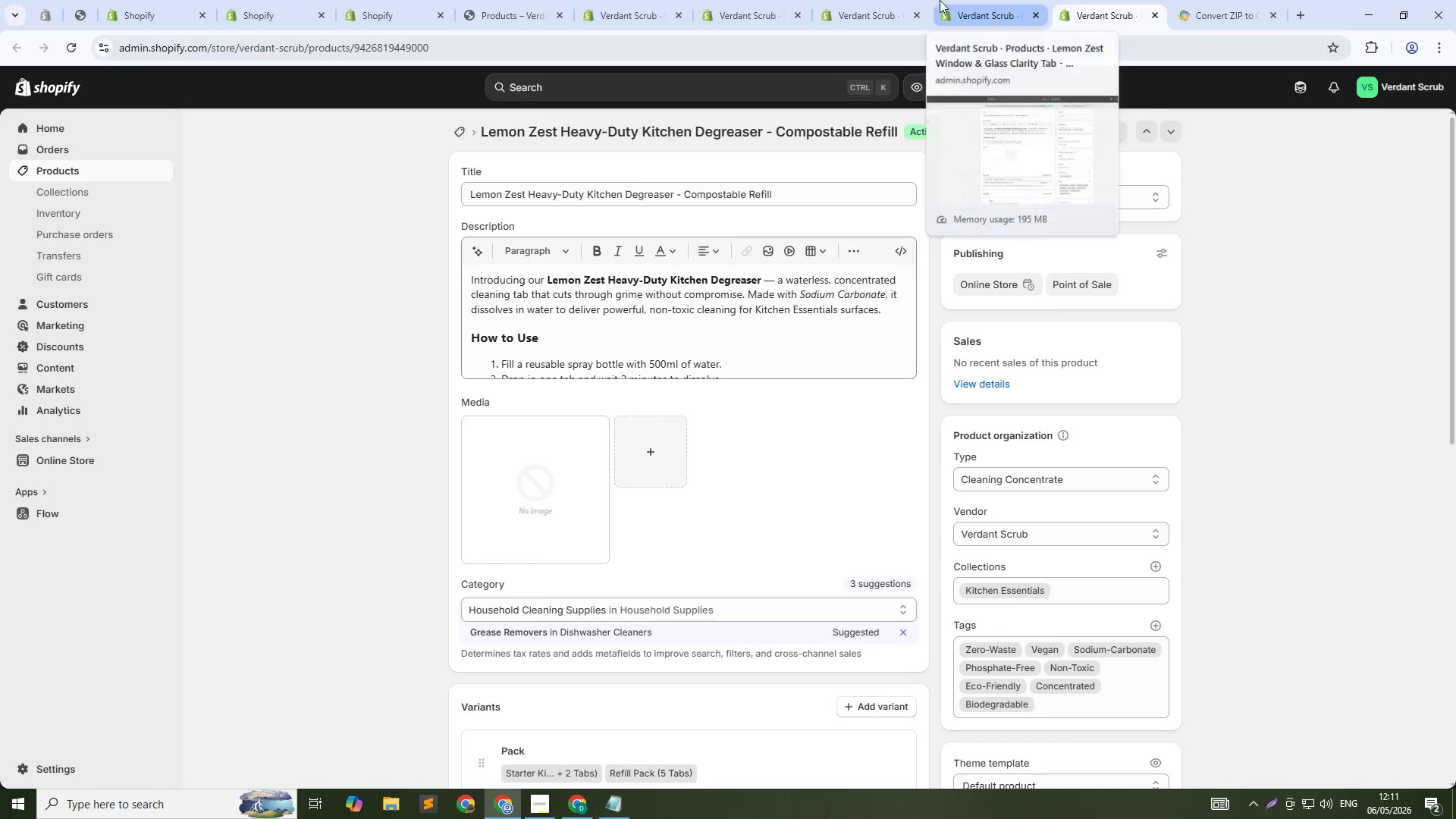 
left_click([962, 5])
 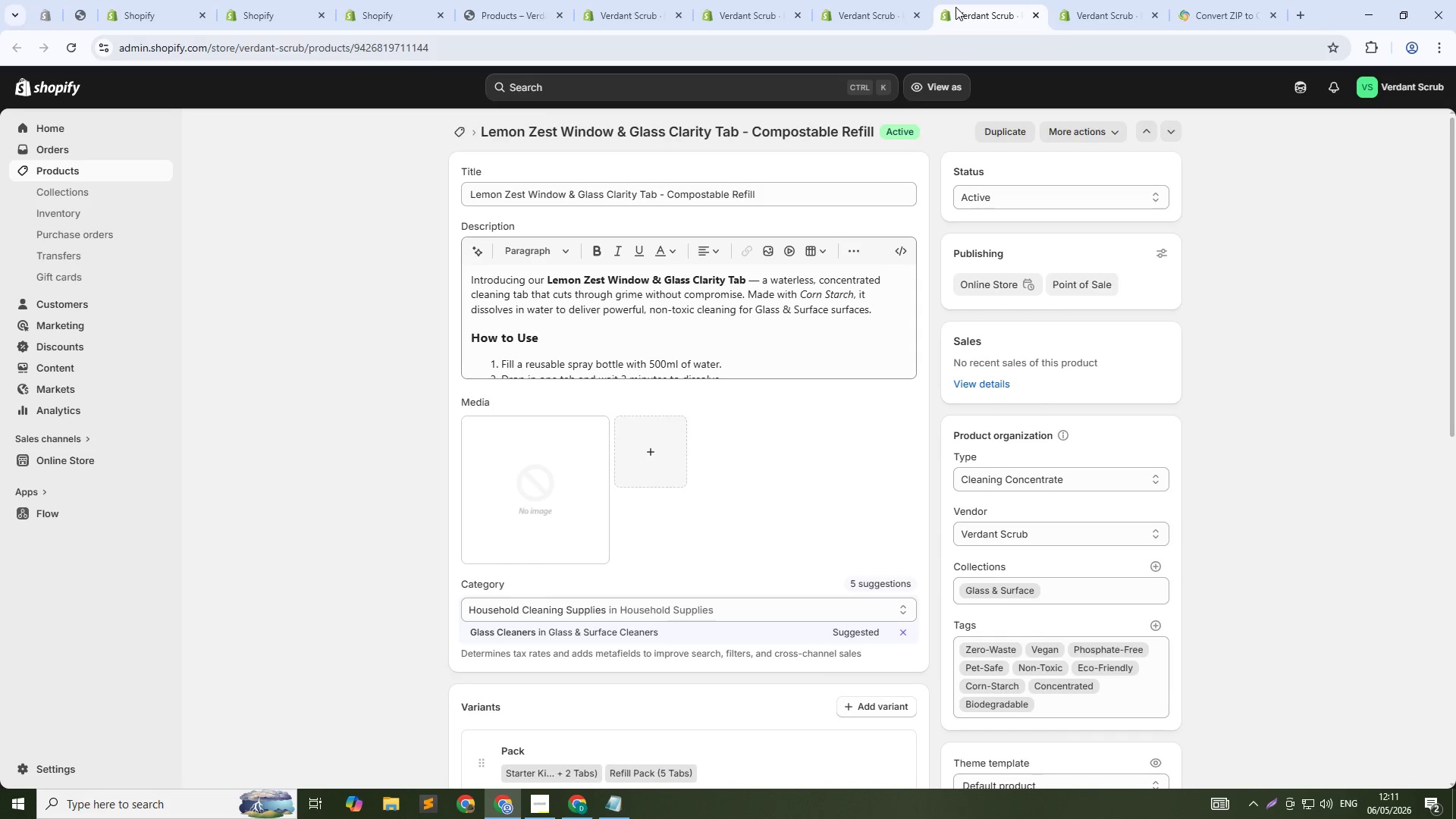 
wait(36.09)
 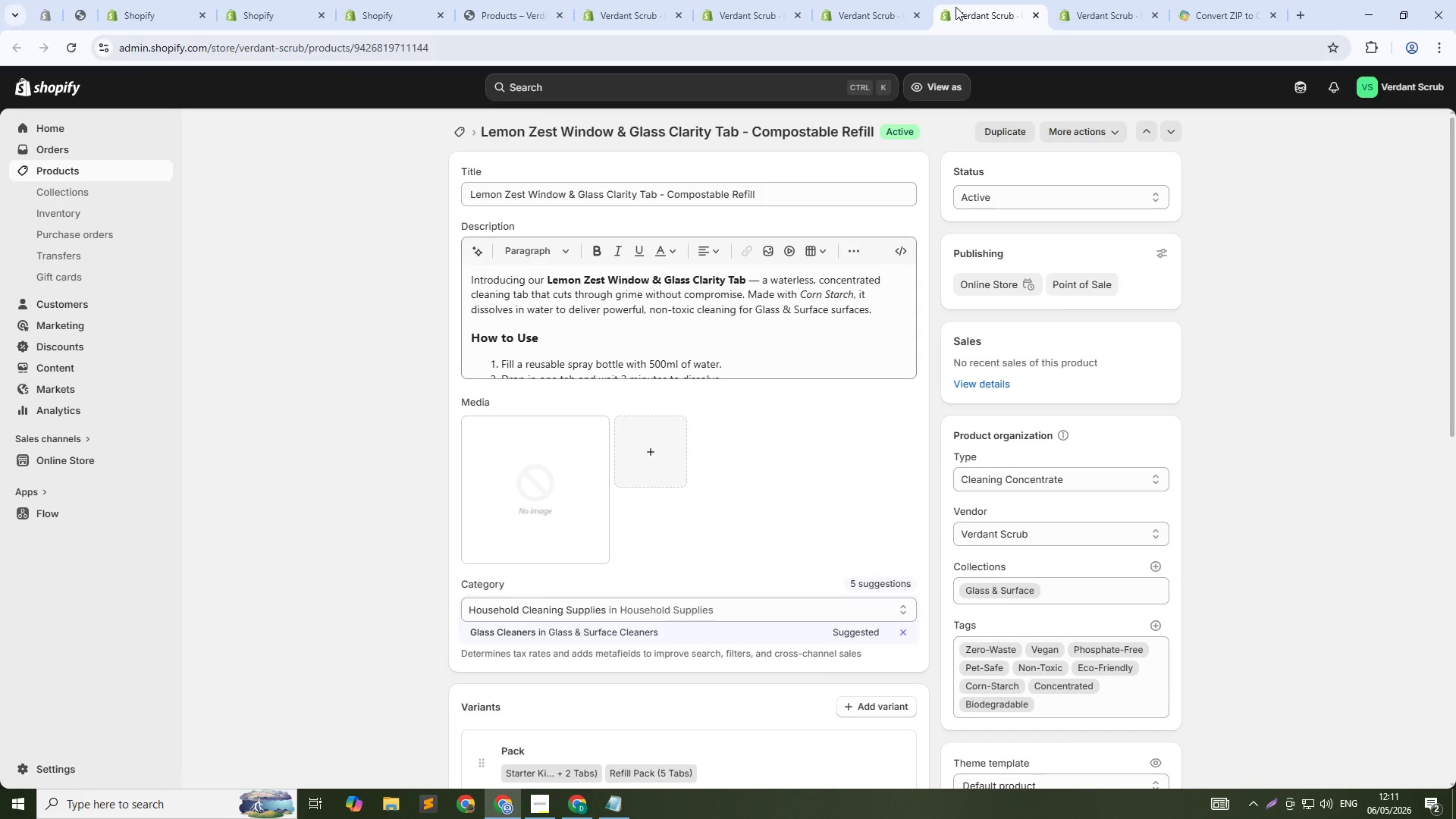 
key(Control+Tab)
 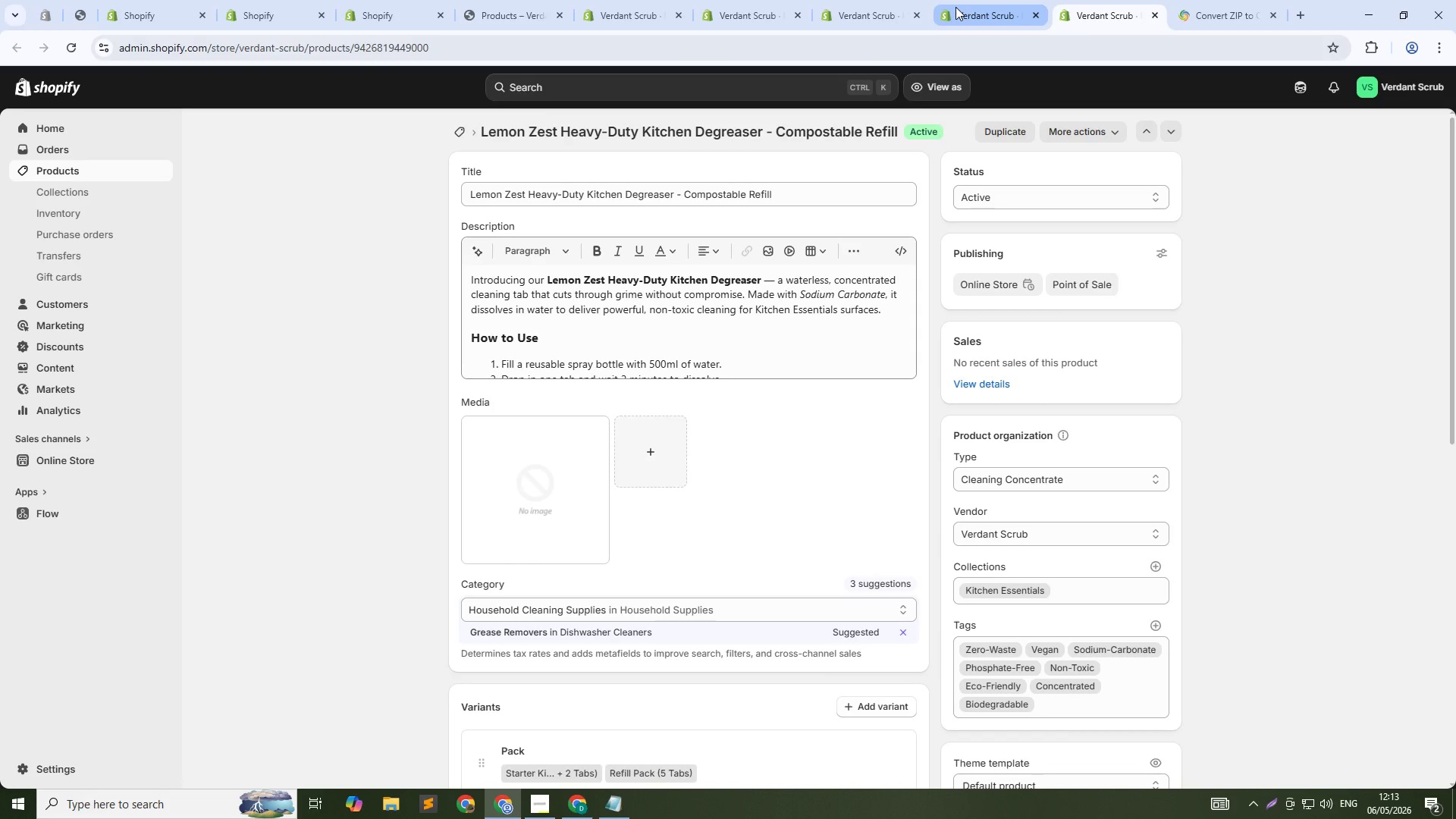 
wait(105.19)
 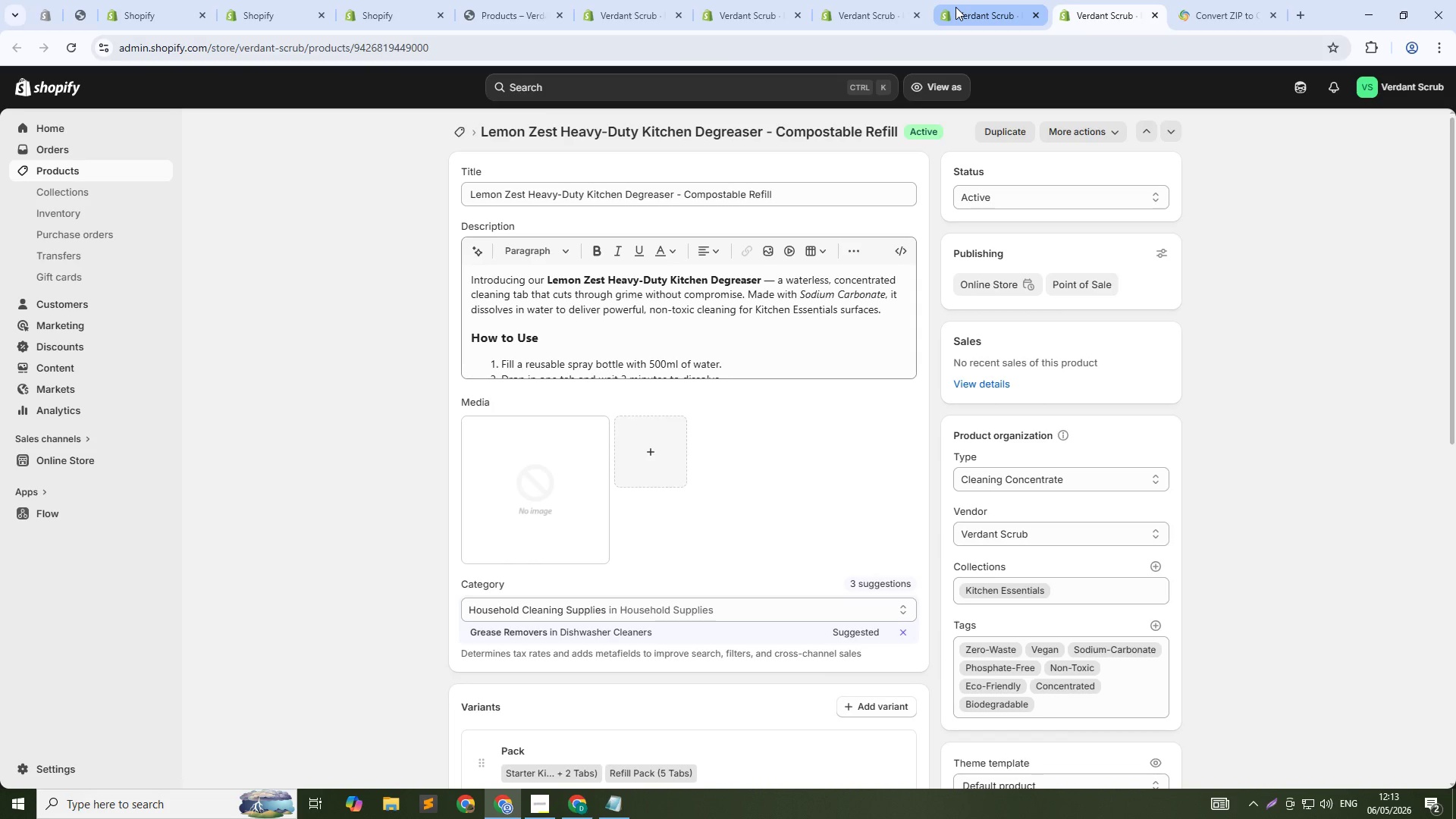 
left_click([623, 316])
 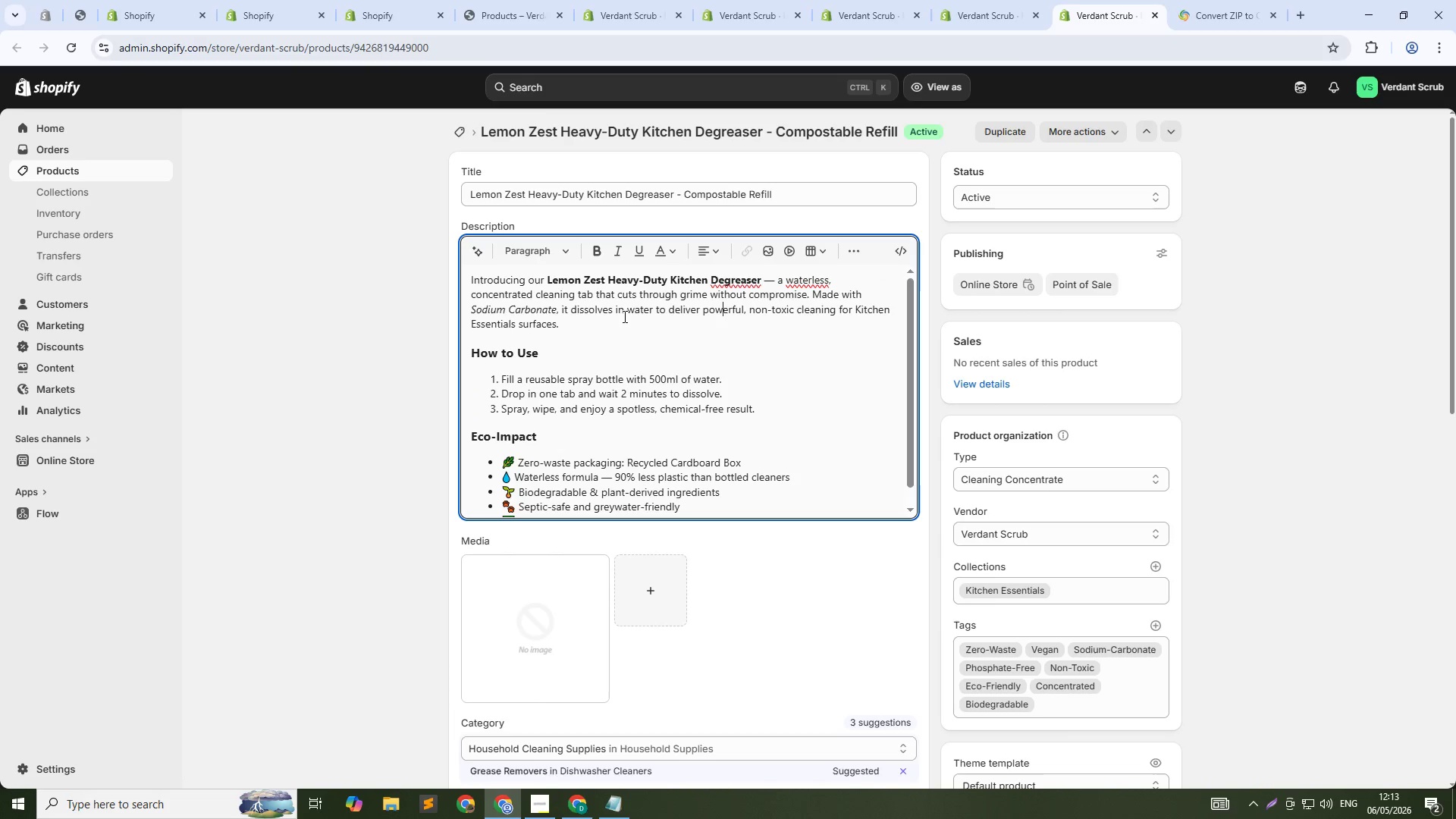 
key(Control+A)
 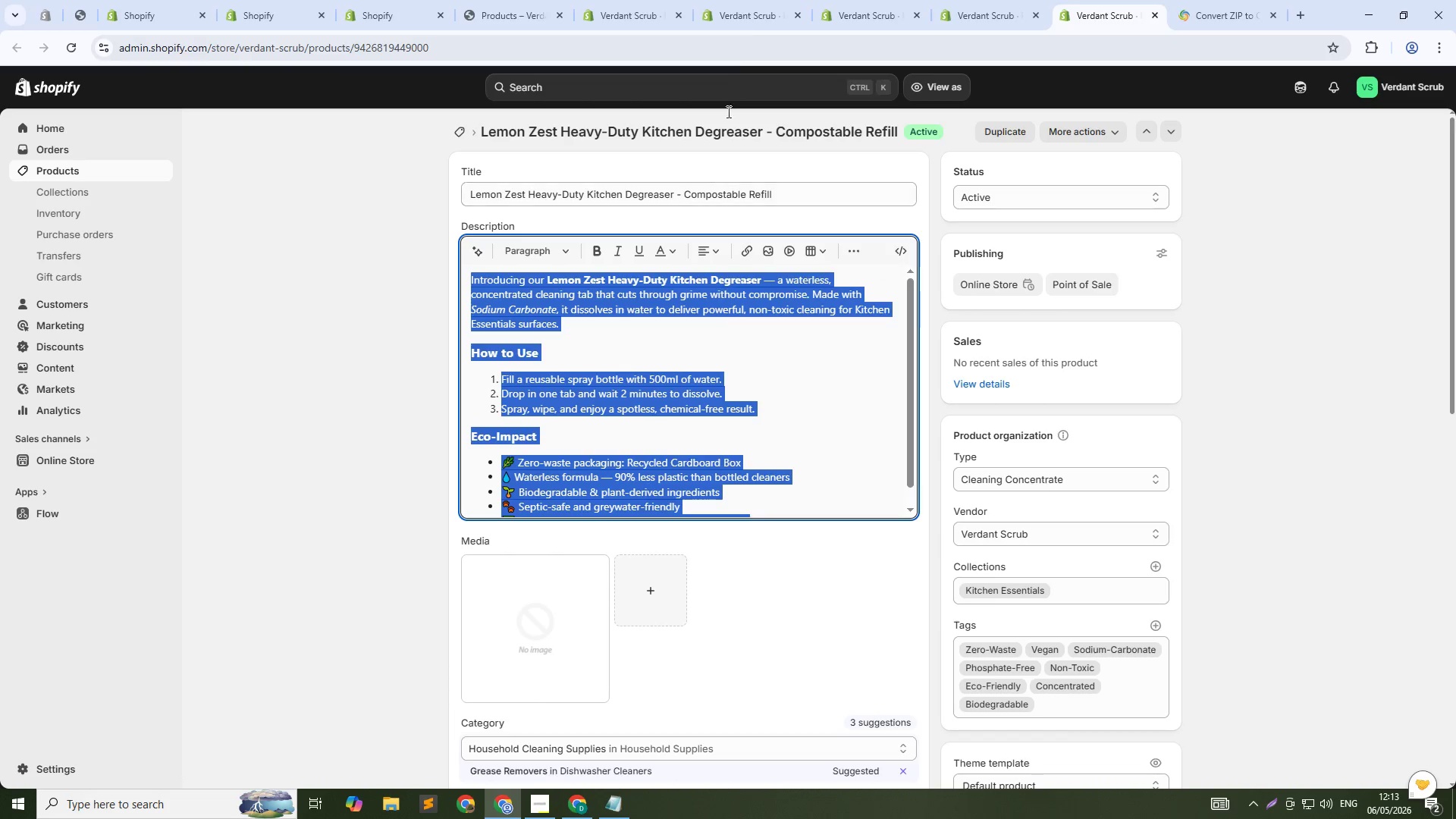 
left_click([864, 0])
 